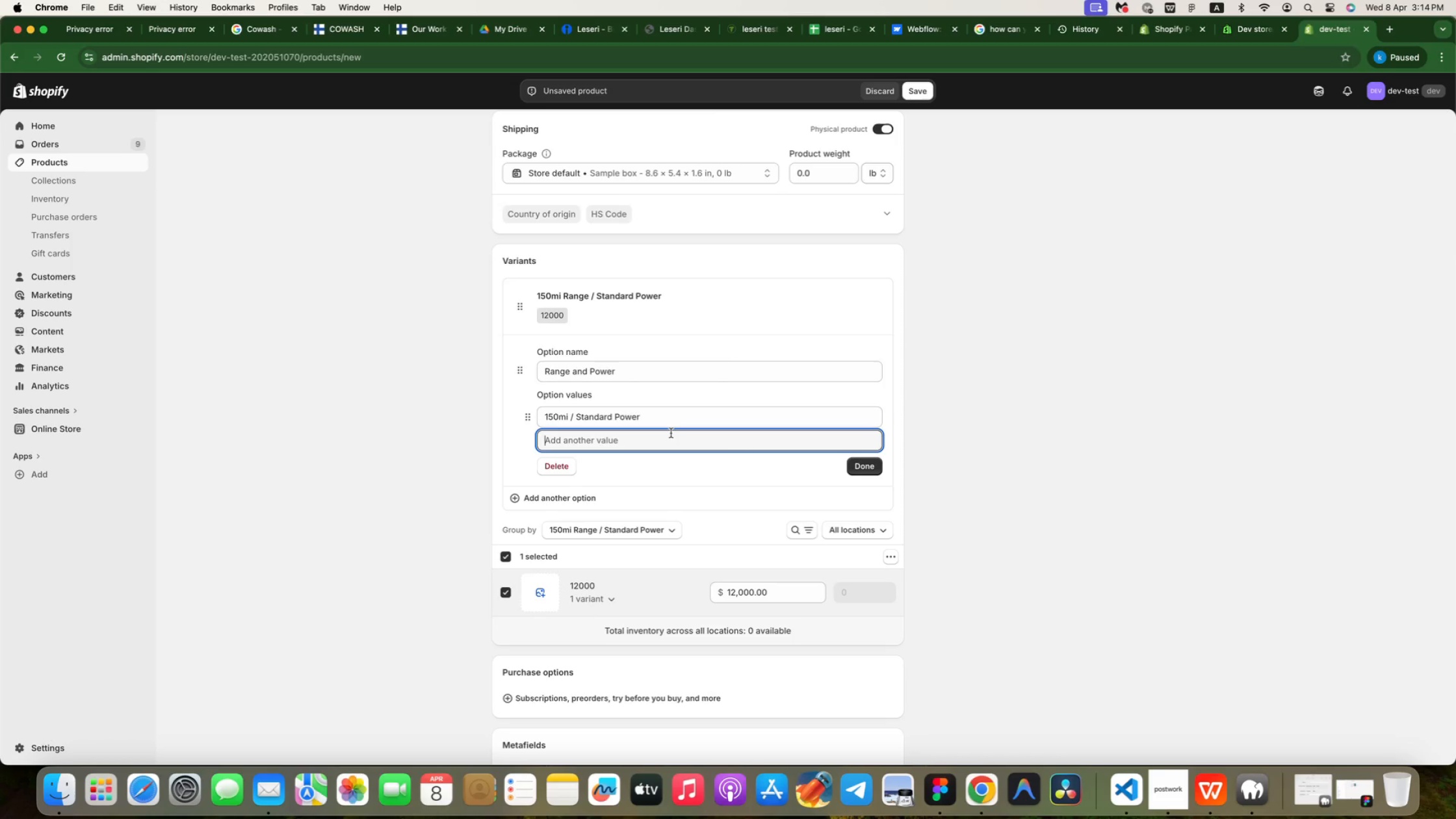 
type(250mi / High Power)
 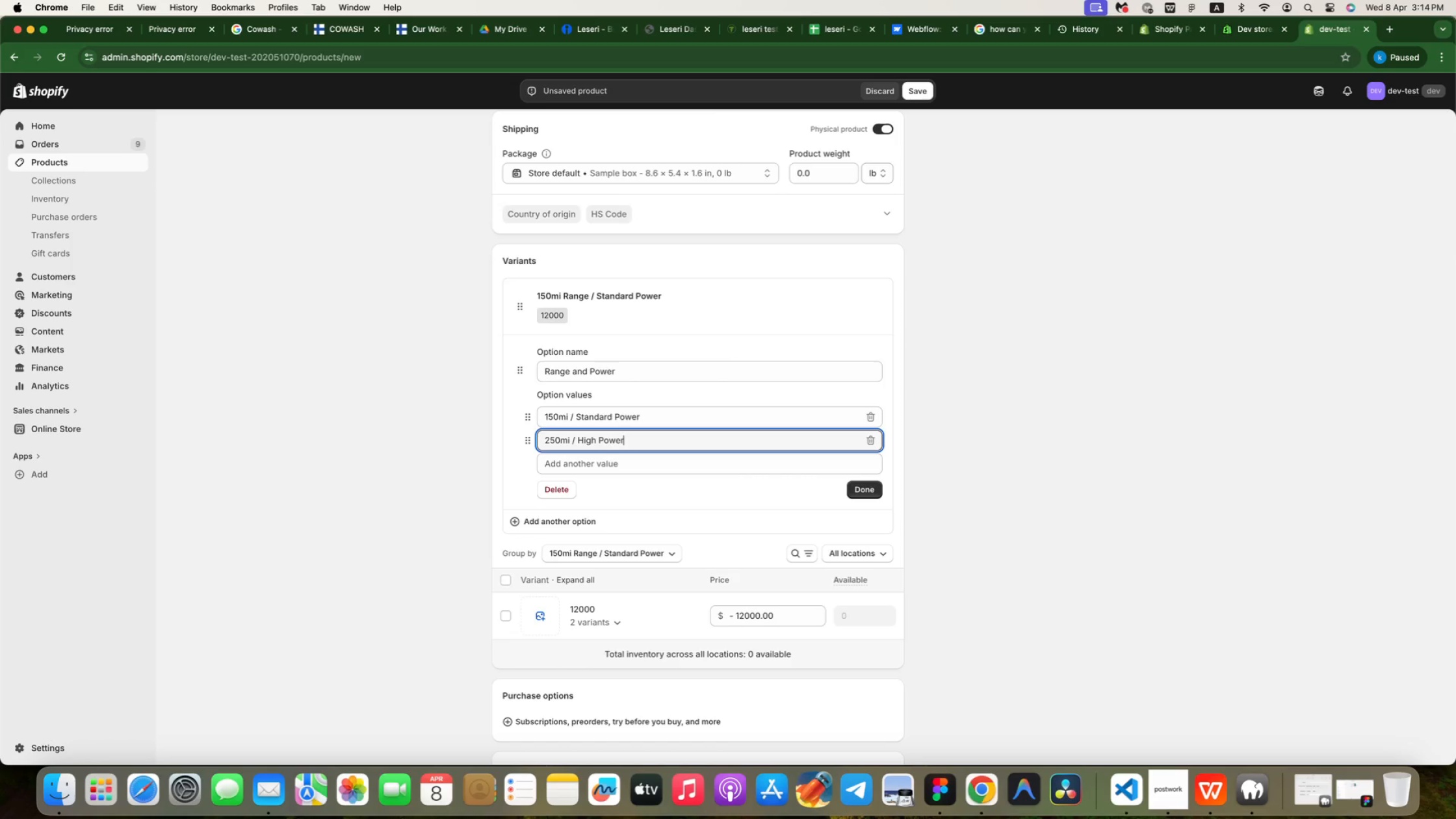 
wait(10.29)
 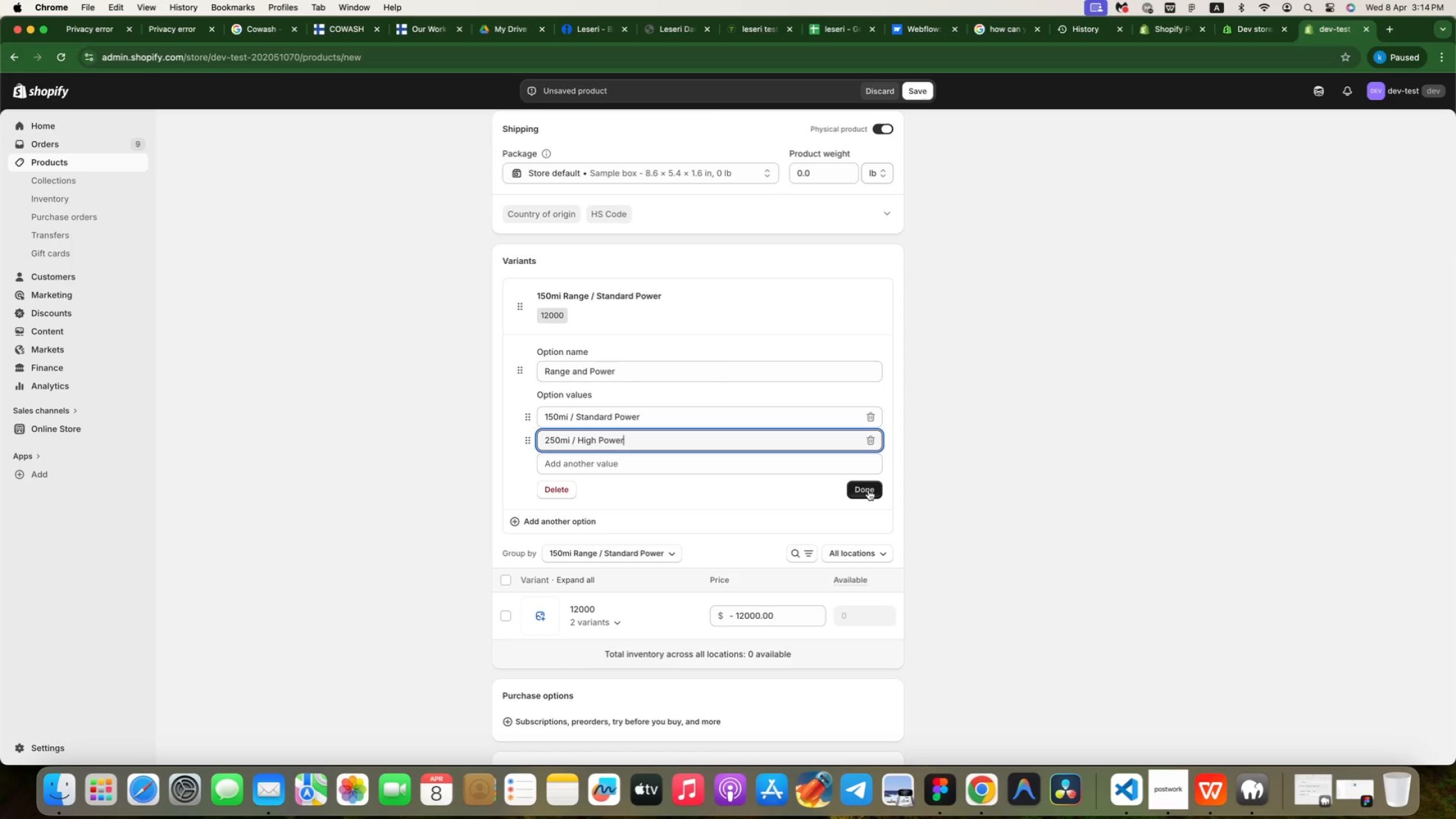 
left_click([868, 490])
 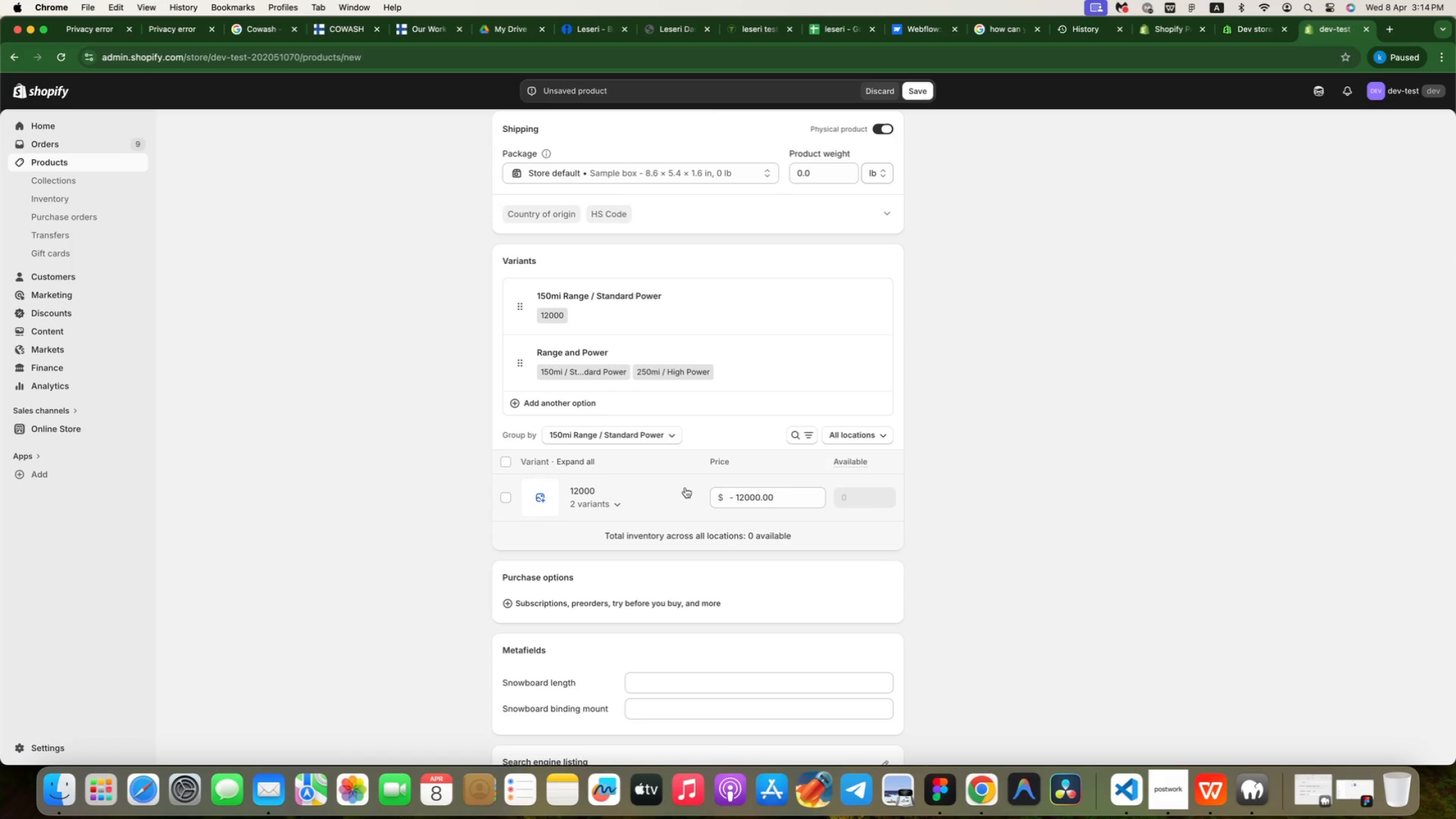 
mouse_move([612, 385])
 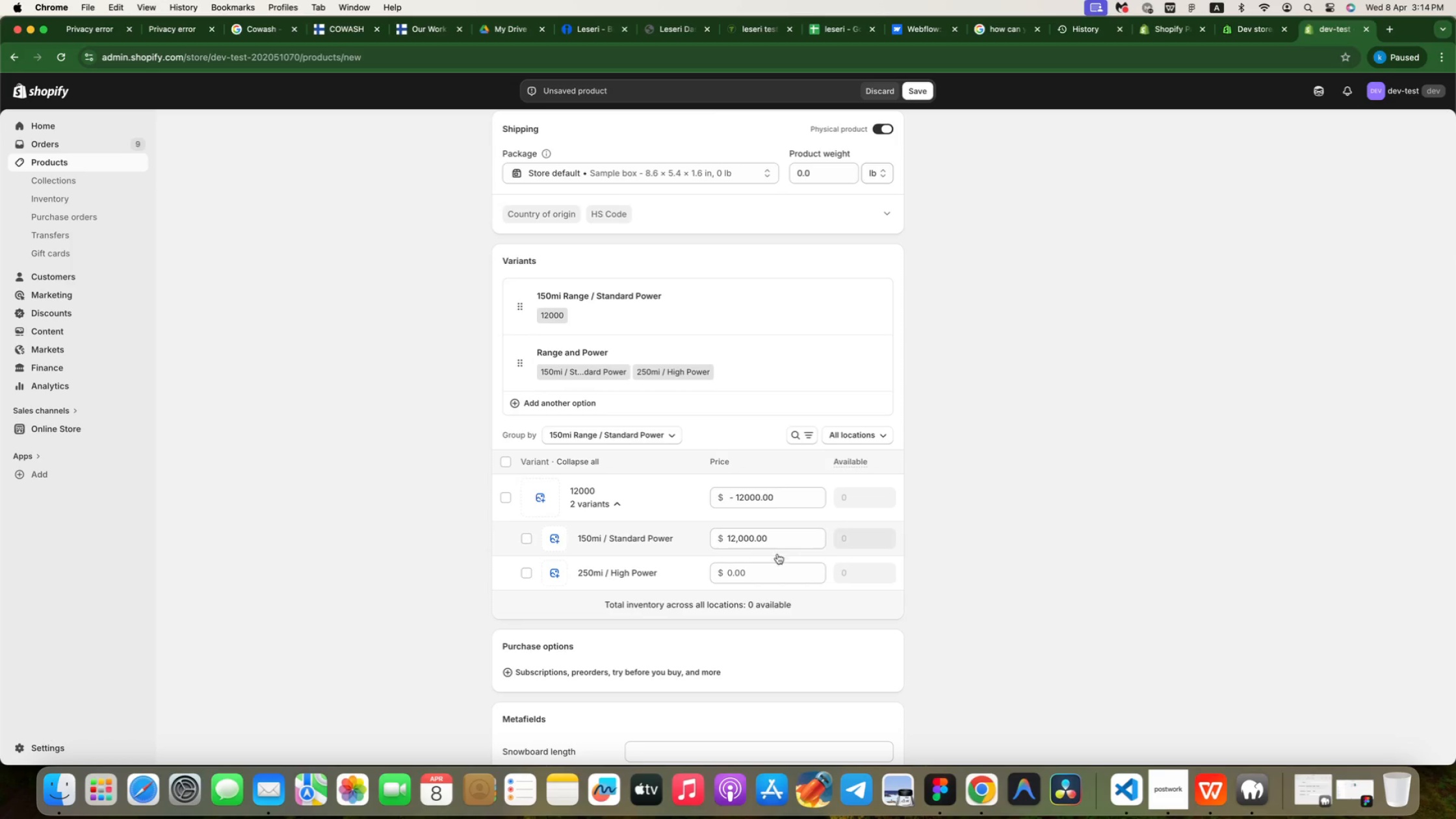 
left_click([771, 571])
 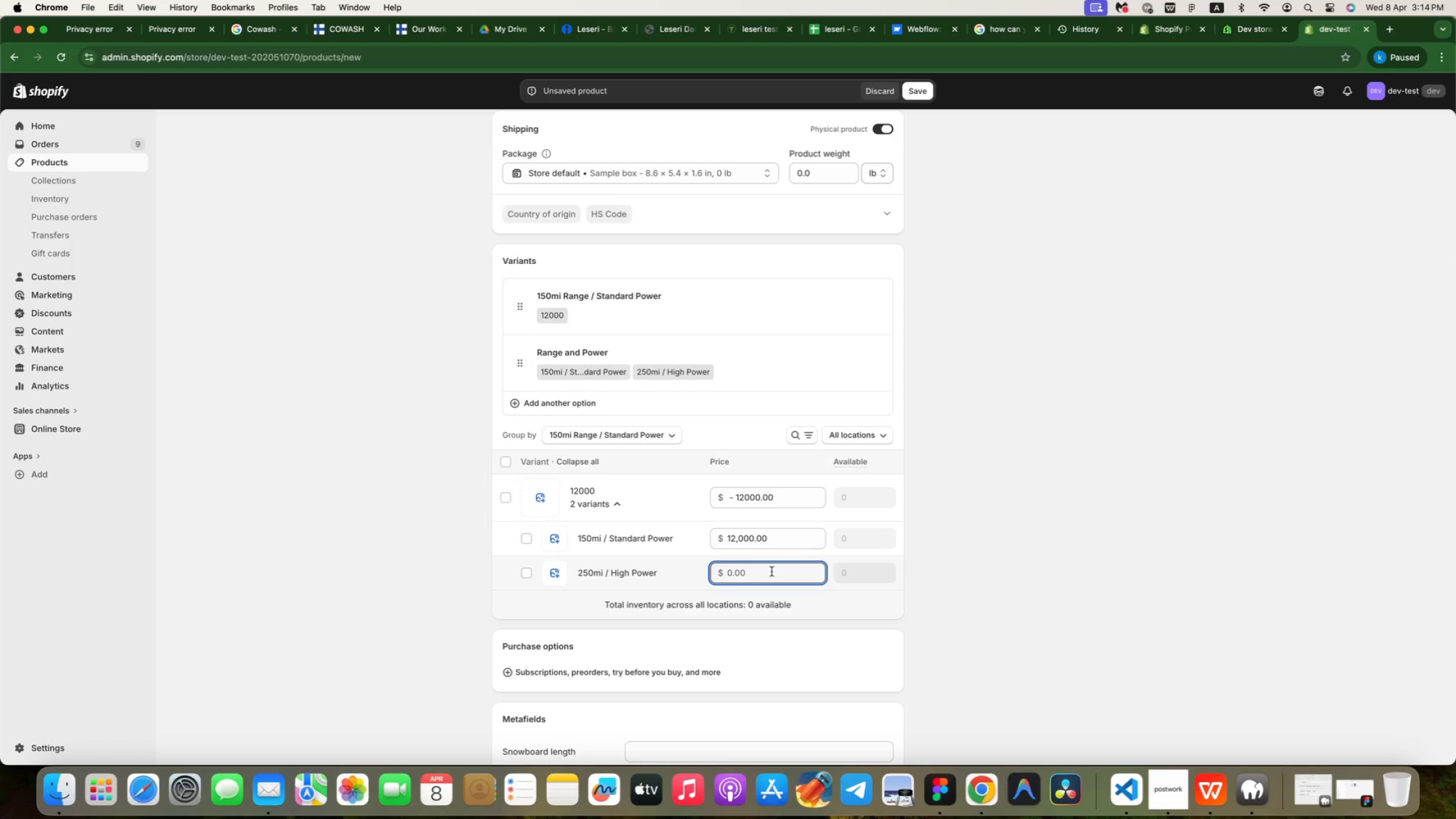 
type(18,0000)
 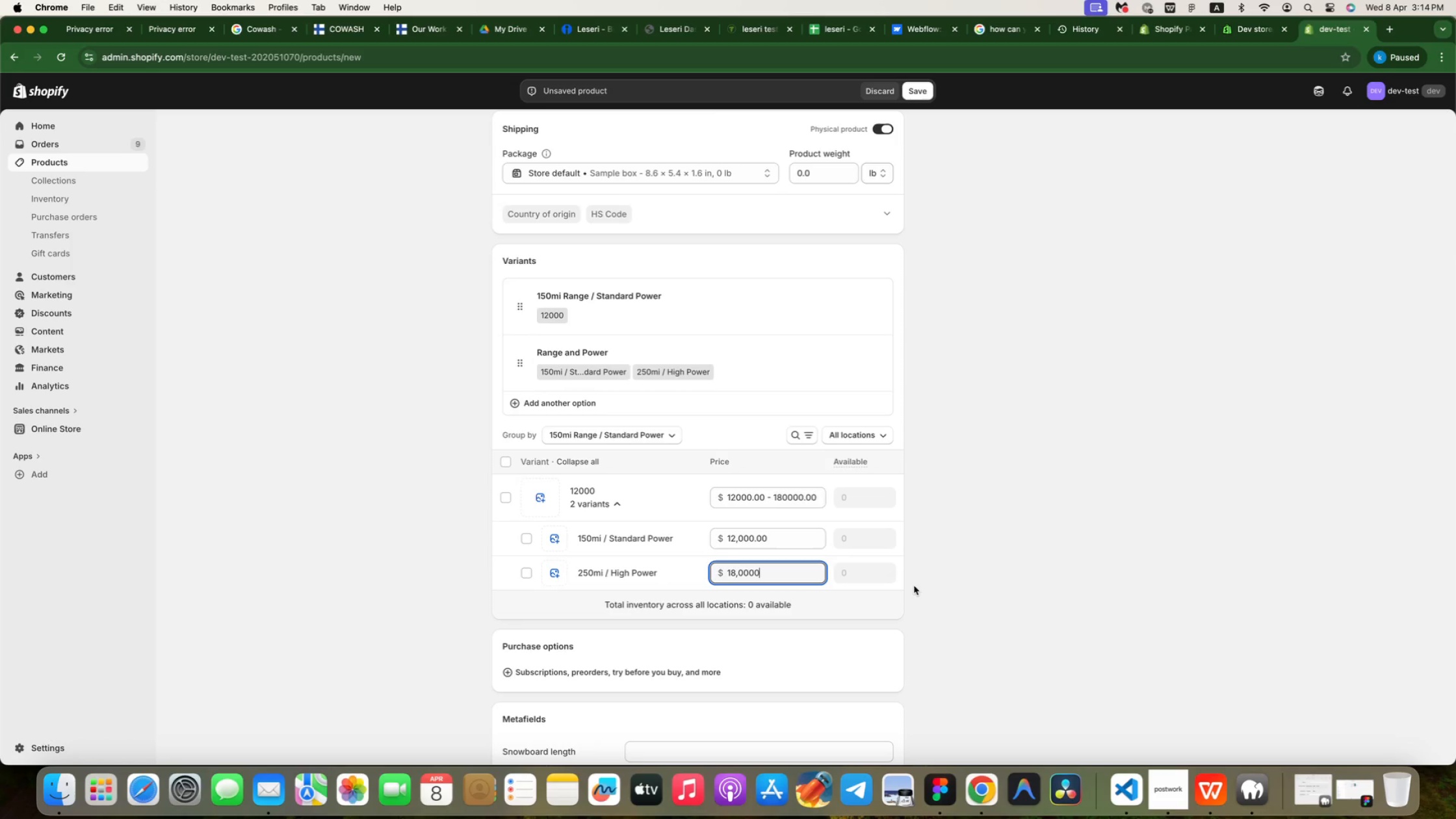 
left_click([919, 579])
 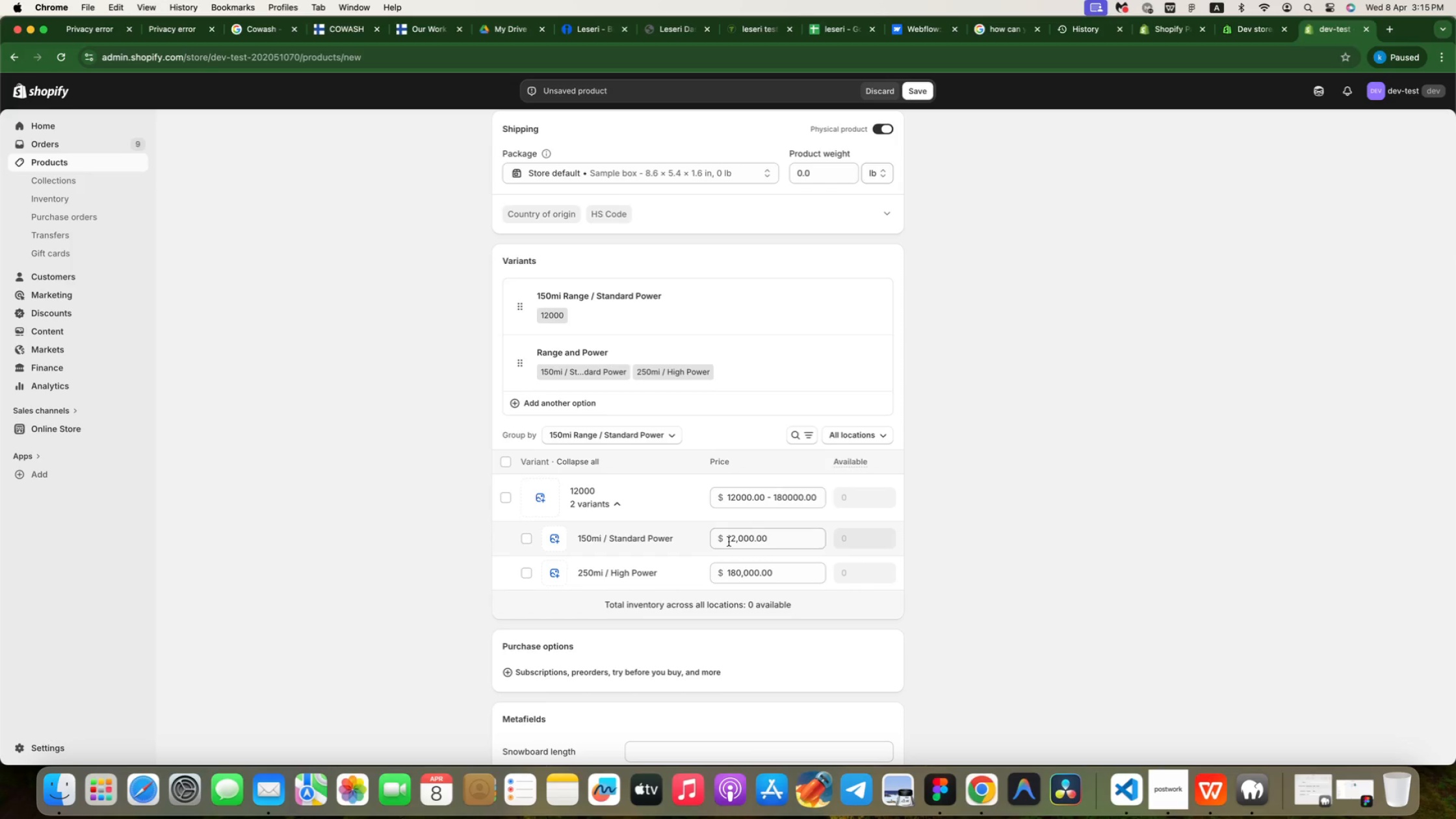 
wait(15.76)
 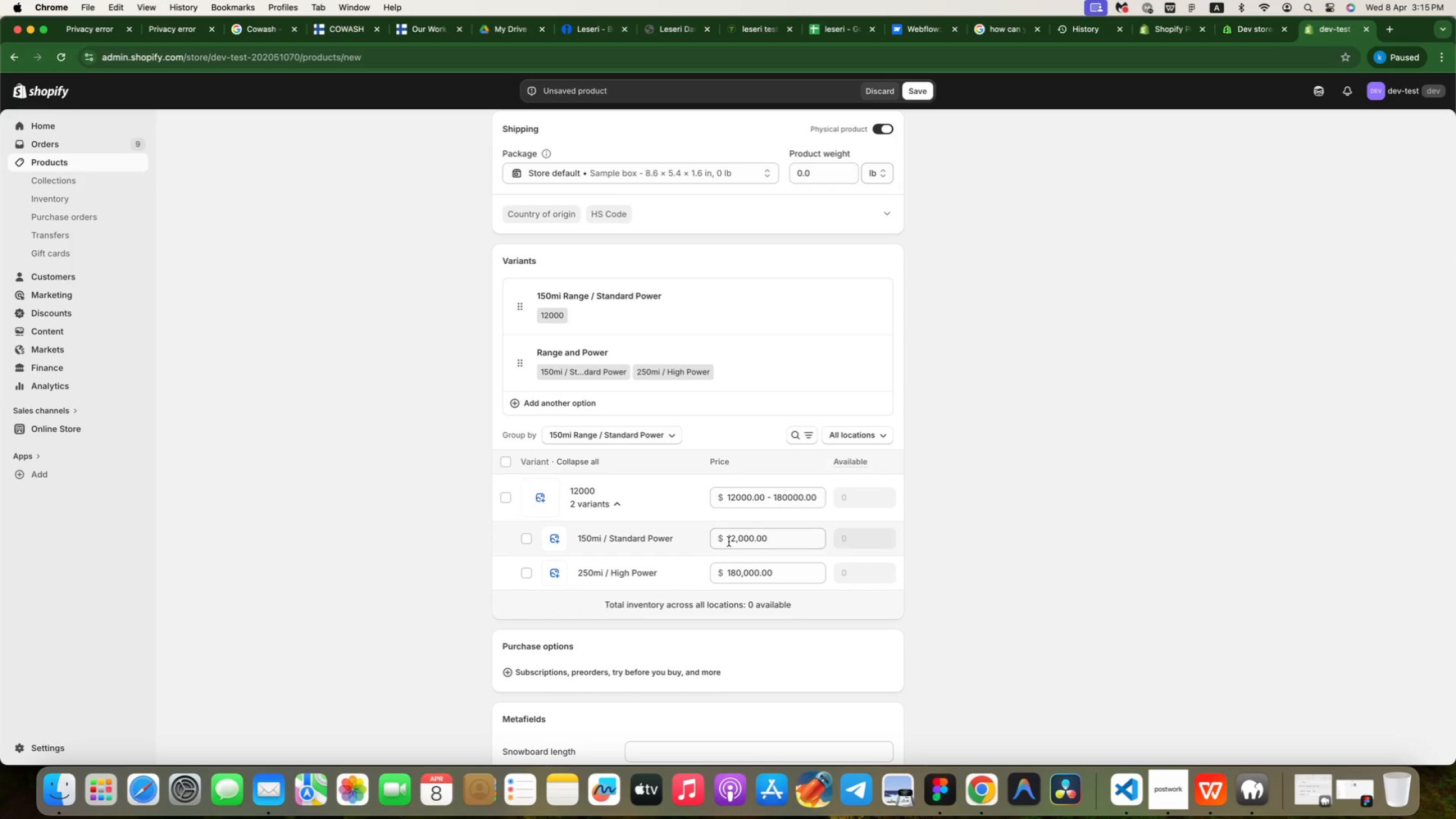 
scroll: coordinate [729, 553], scroll_direction: down, amount: 34.0
 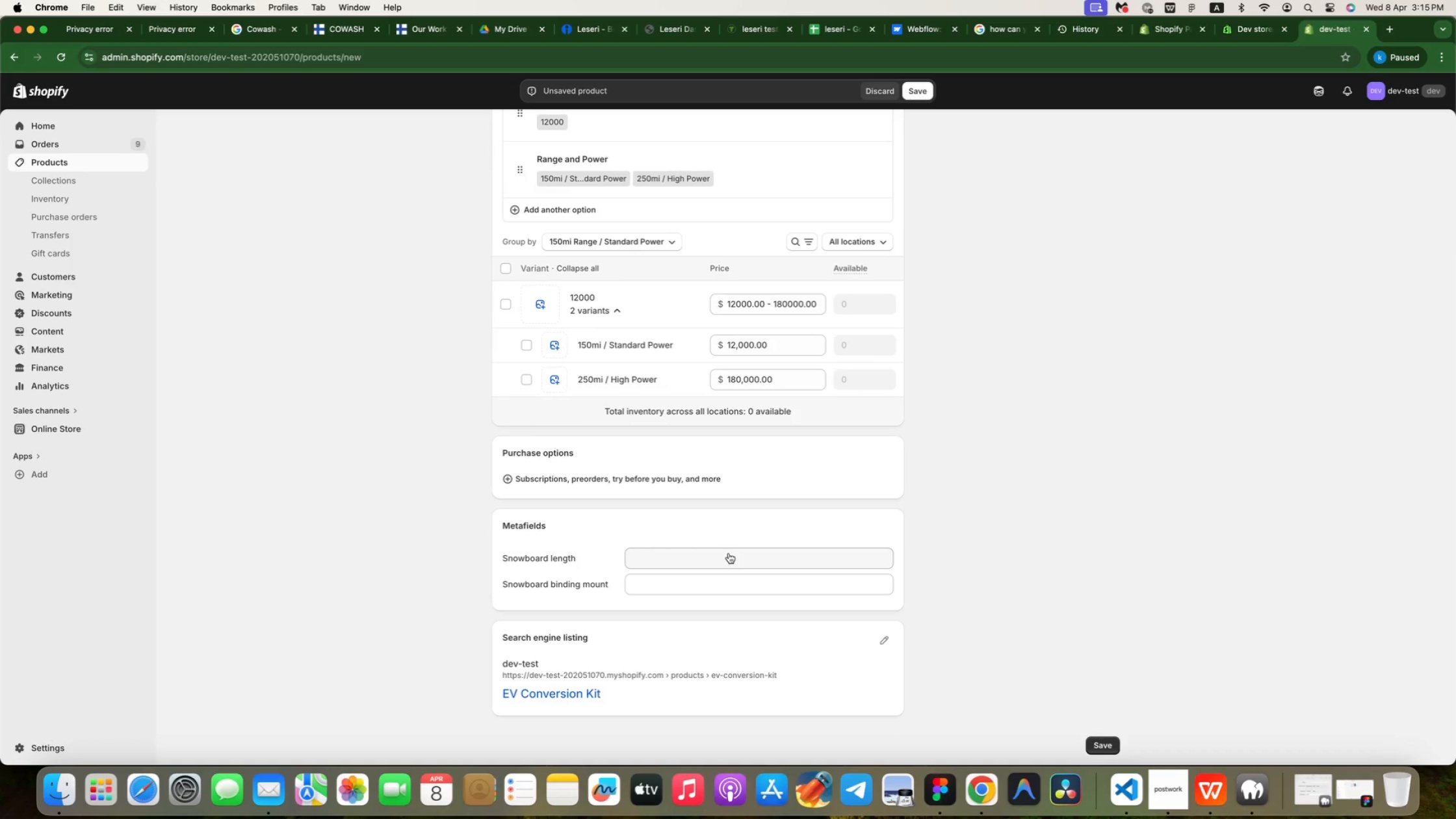 
scroll: coordinate [729, 553], scroll_direction: up, amount: 9.0
 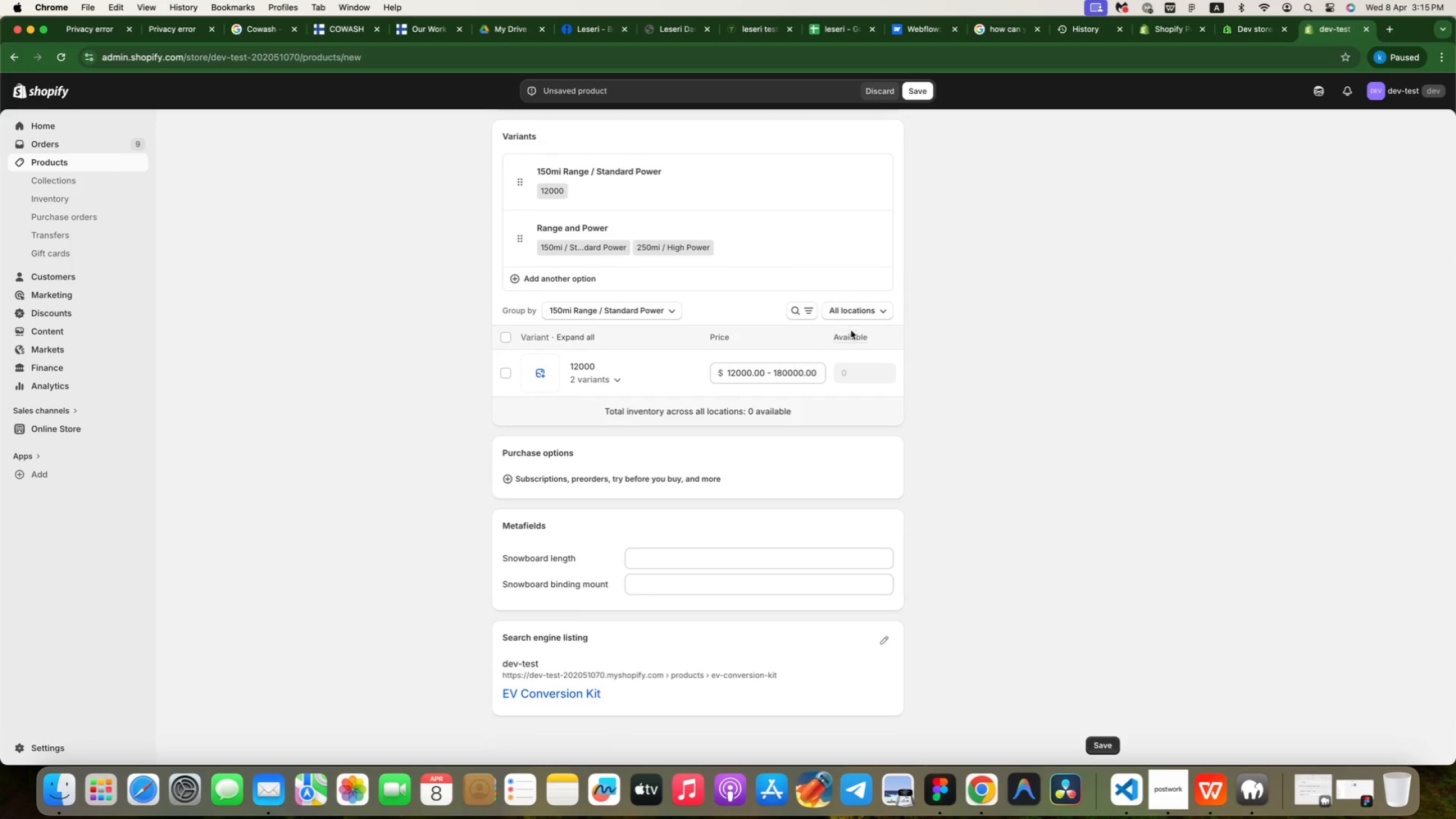 
left_click([654, 362])
 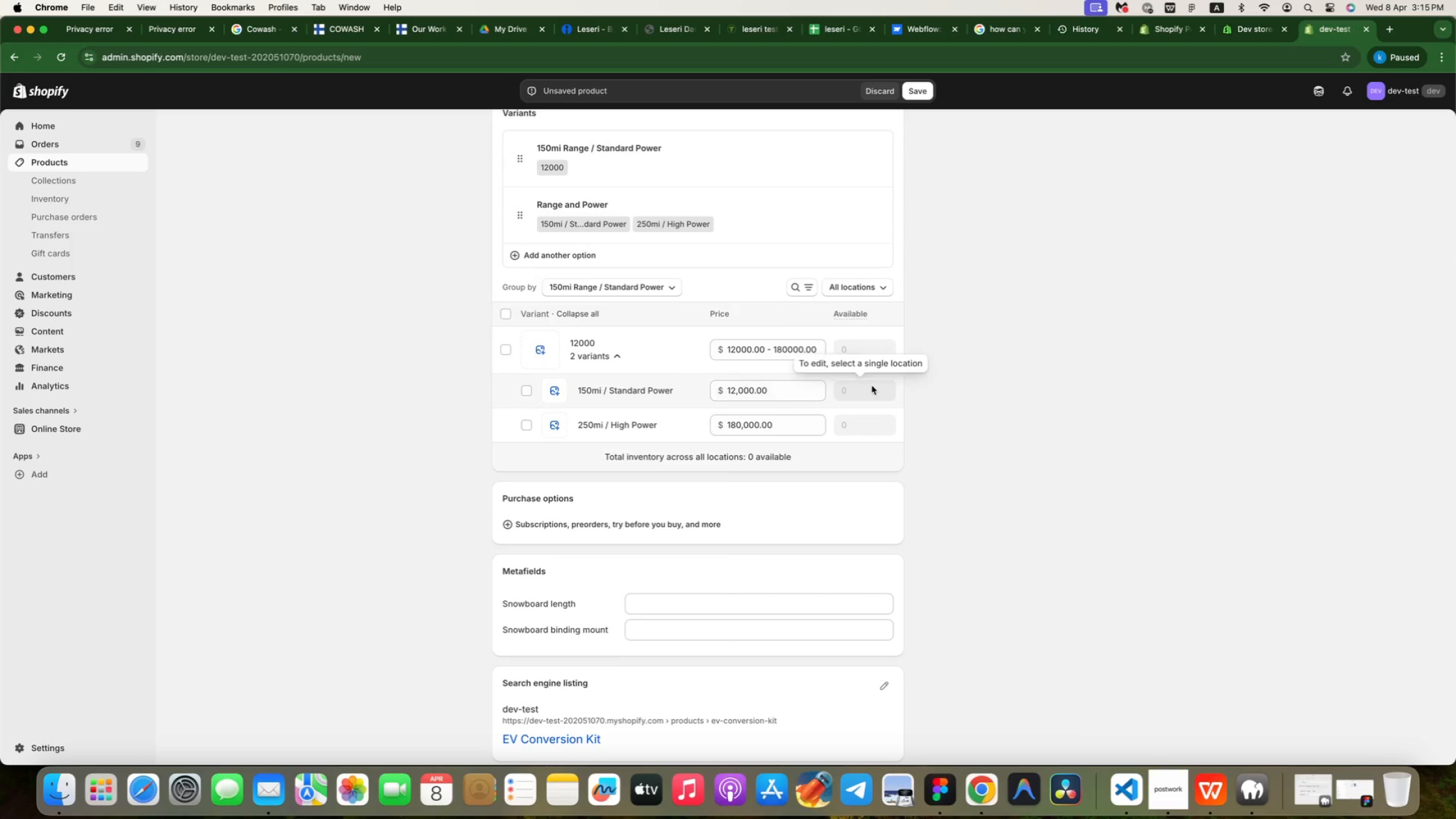 
left_click([882, 387])
 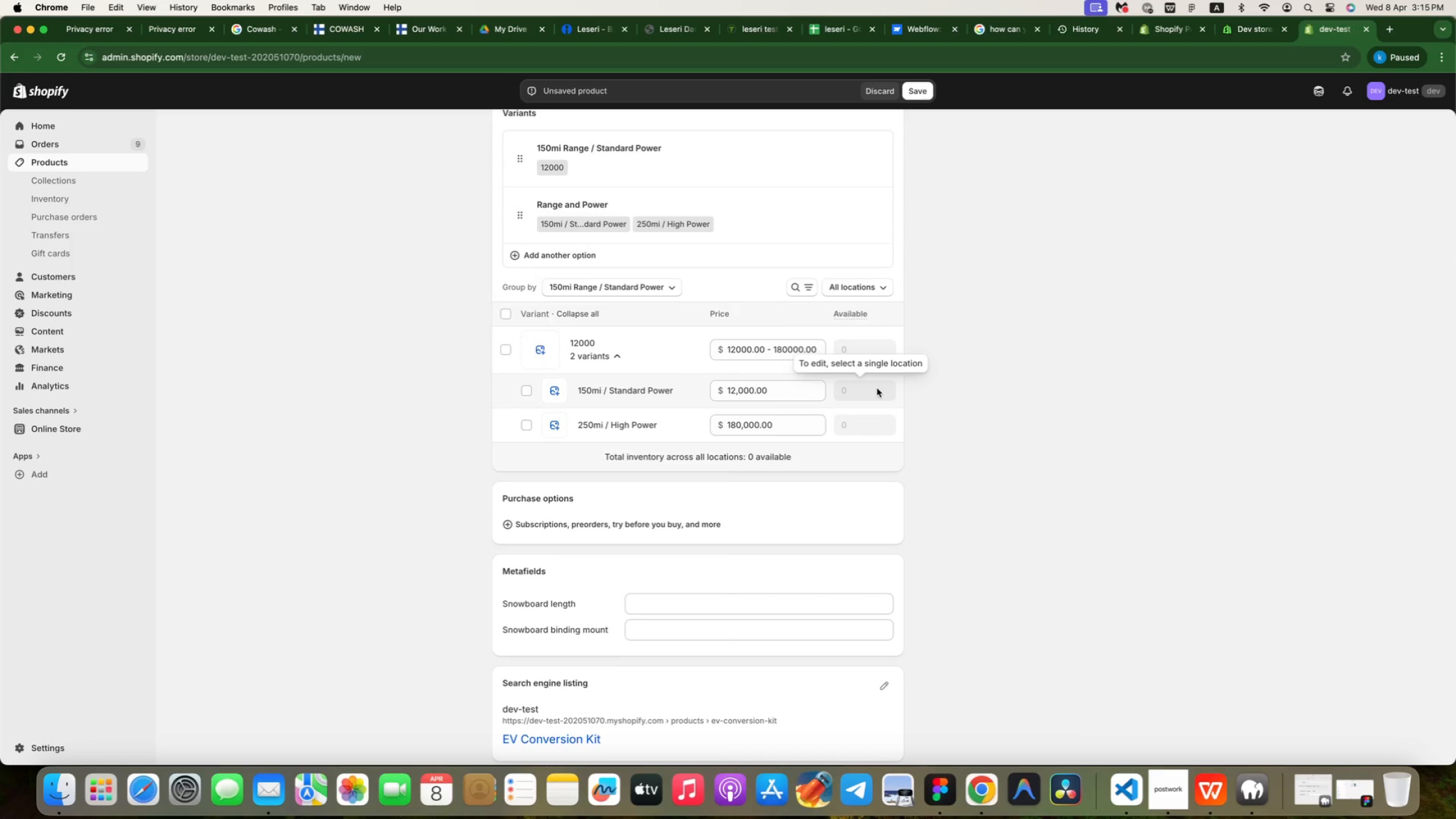 
scroll: coordinate [874, 387], scroll_direction: up, amount: 6.0
 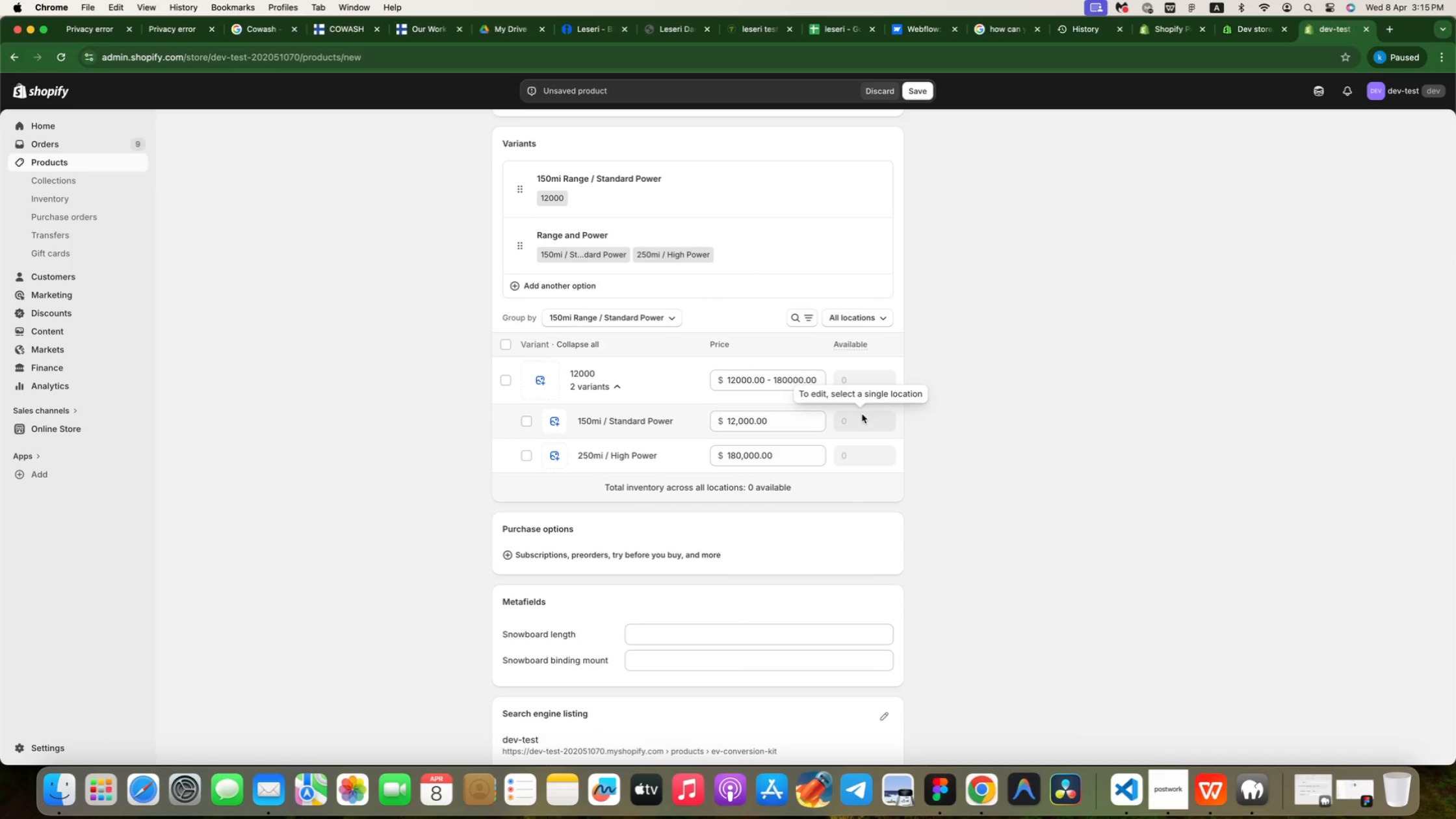 
wait(8.28)
 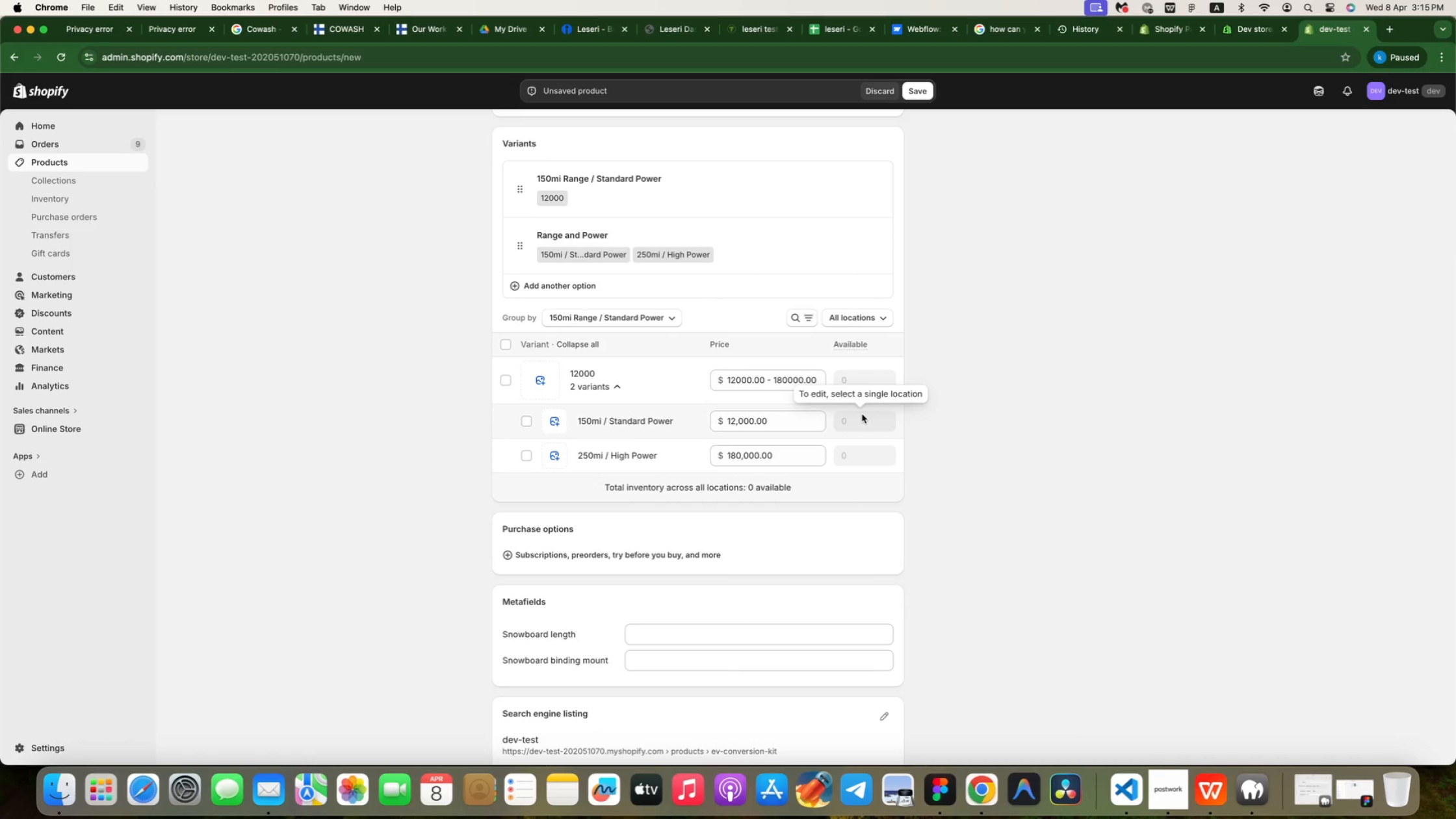 
left_click([866, 322])
 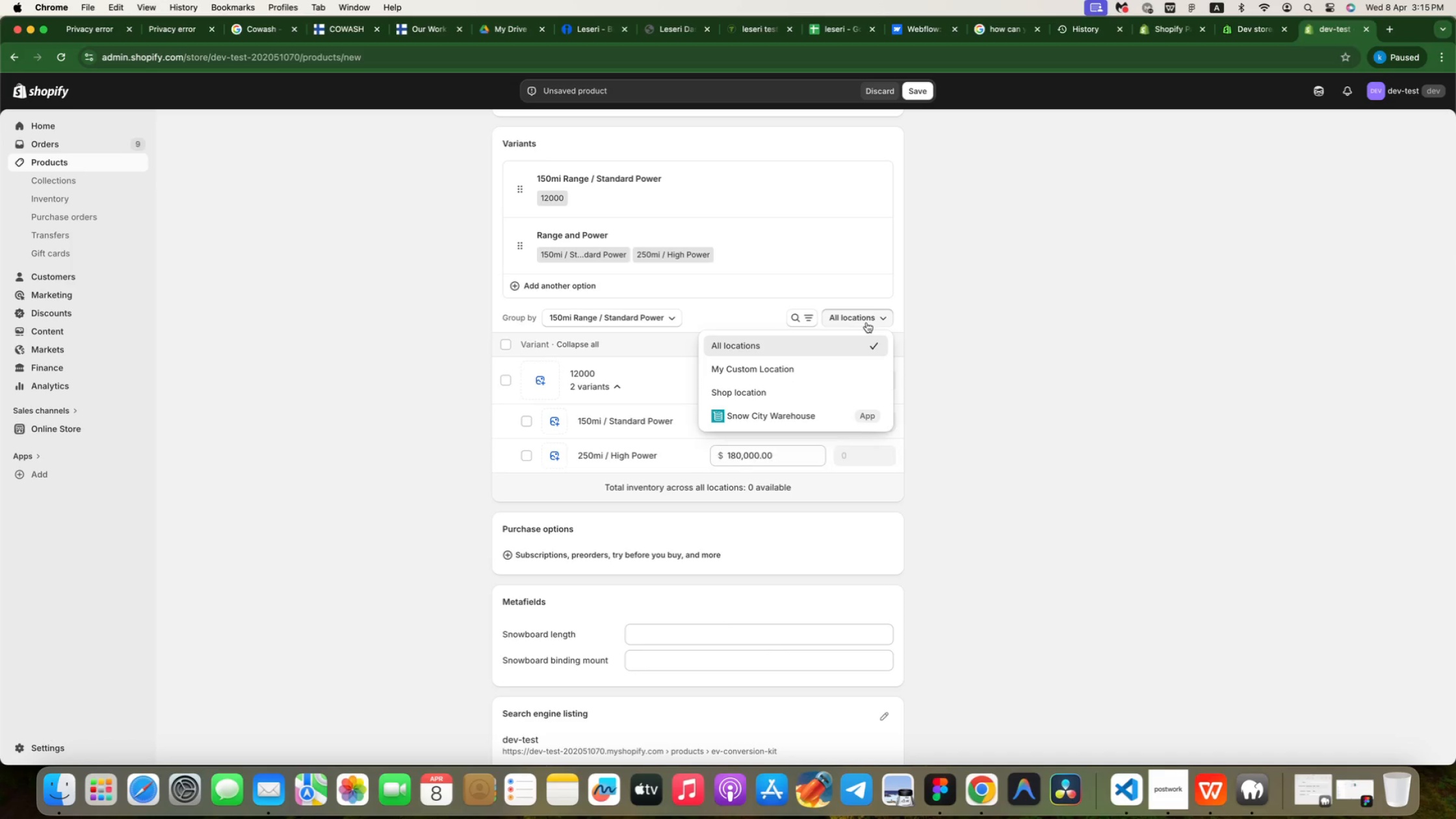 
left_click([866, 322])
 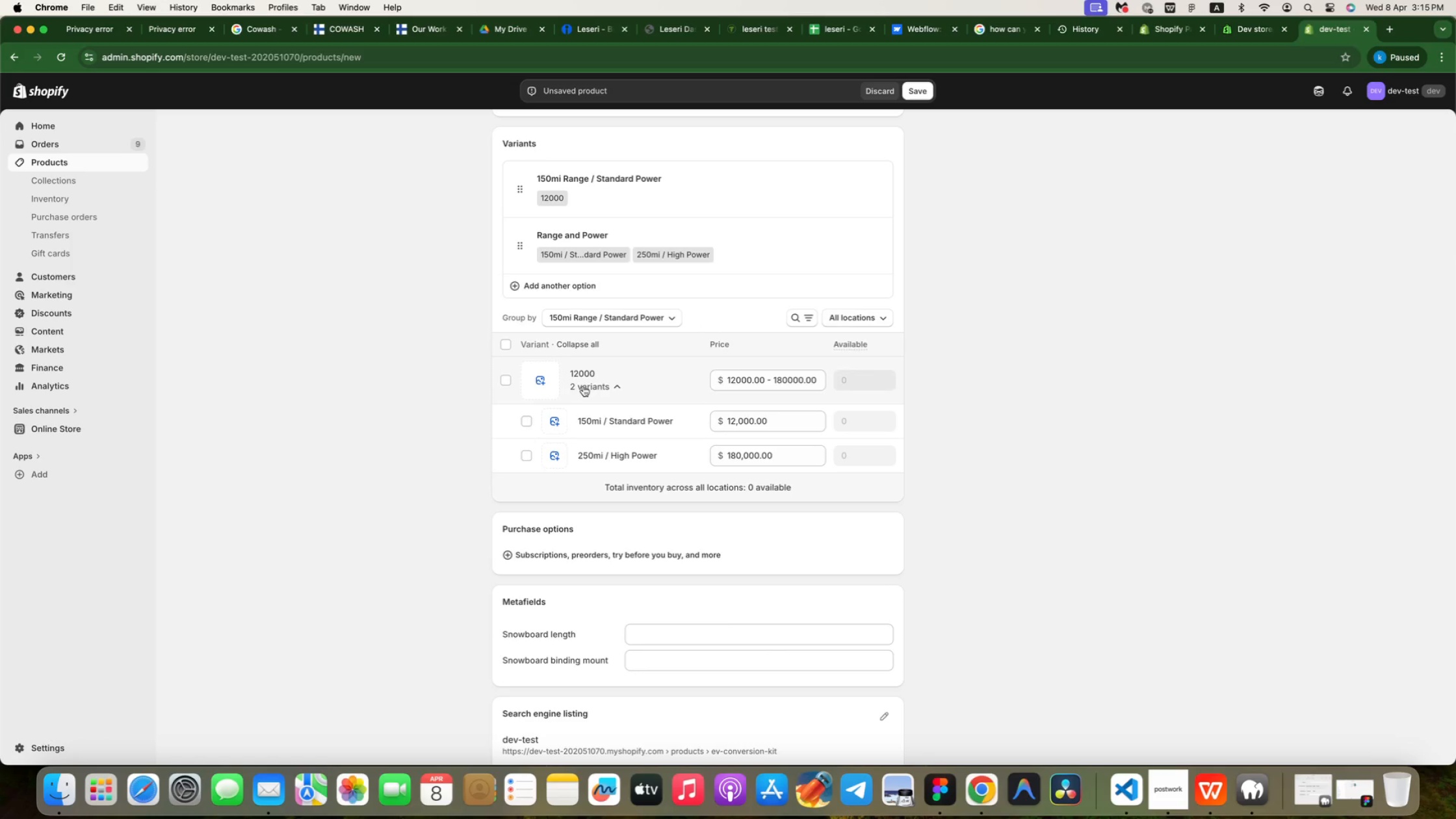 
wait(7.66)
 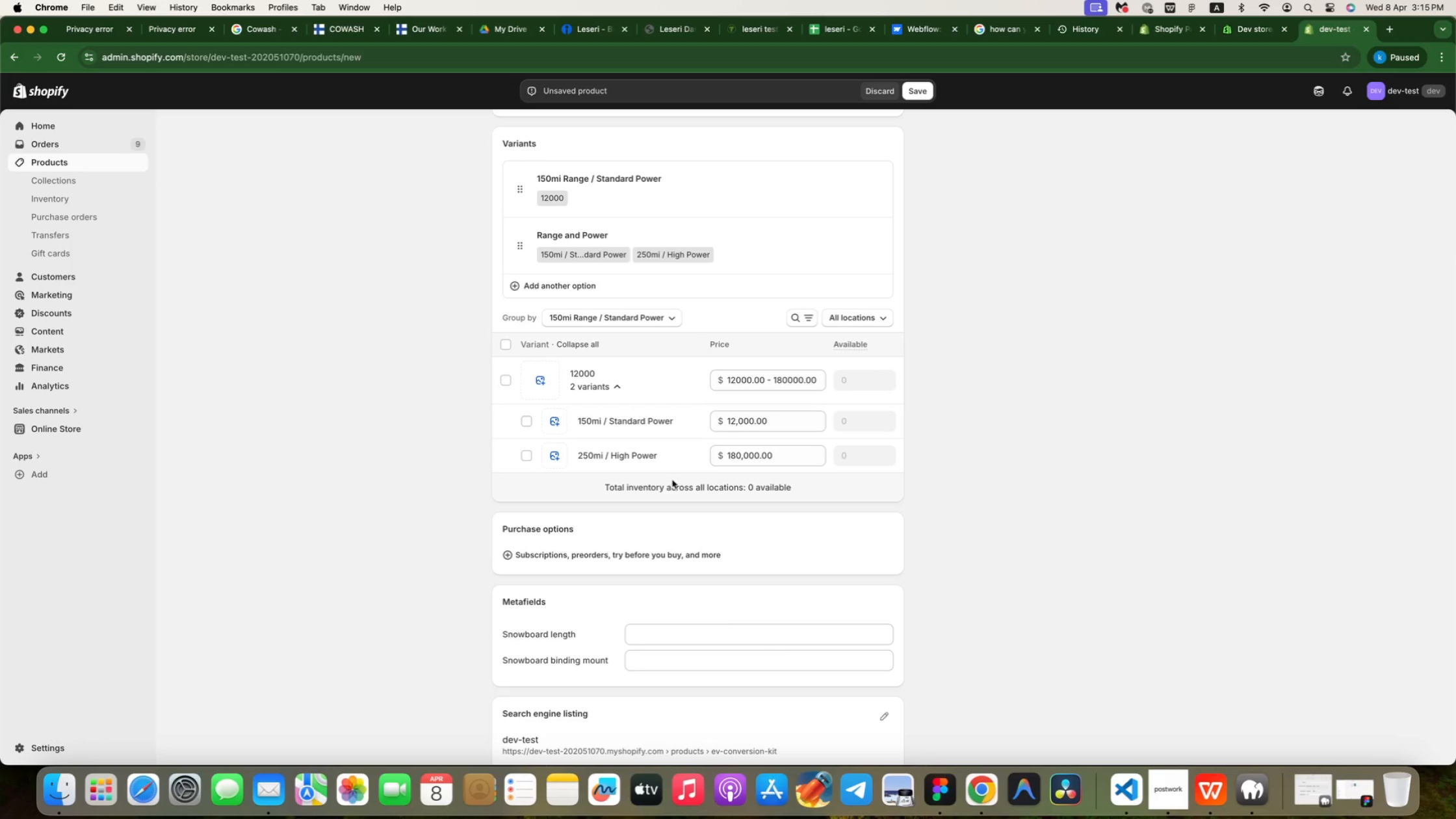 
scroll: coordinate [747, 376], scroll_direction: up, amount: 125.0
 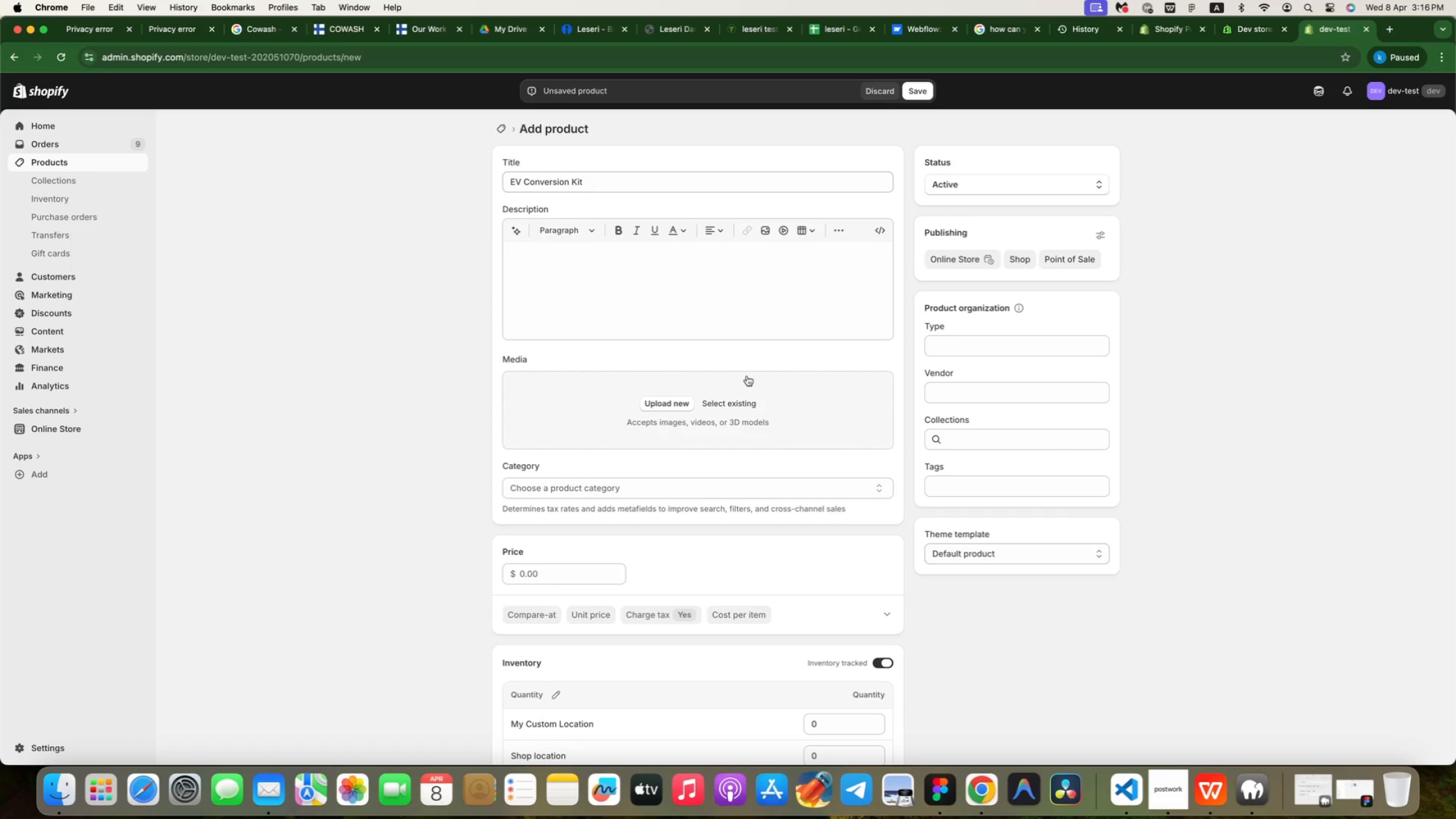 
wait(17.83)
 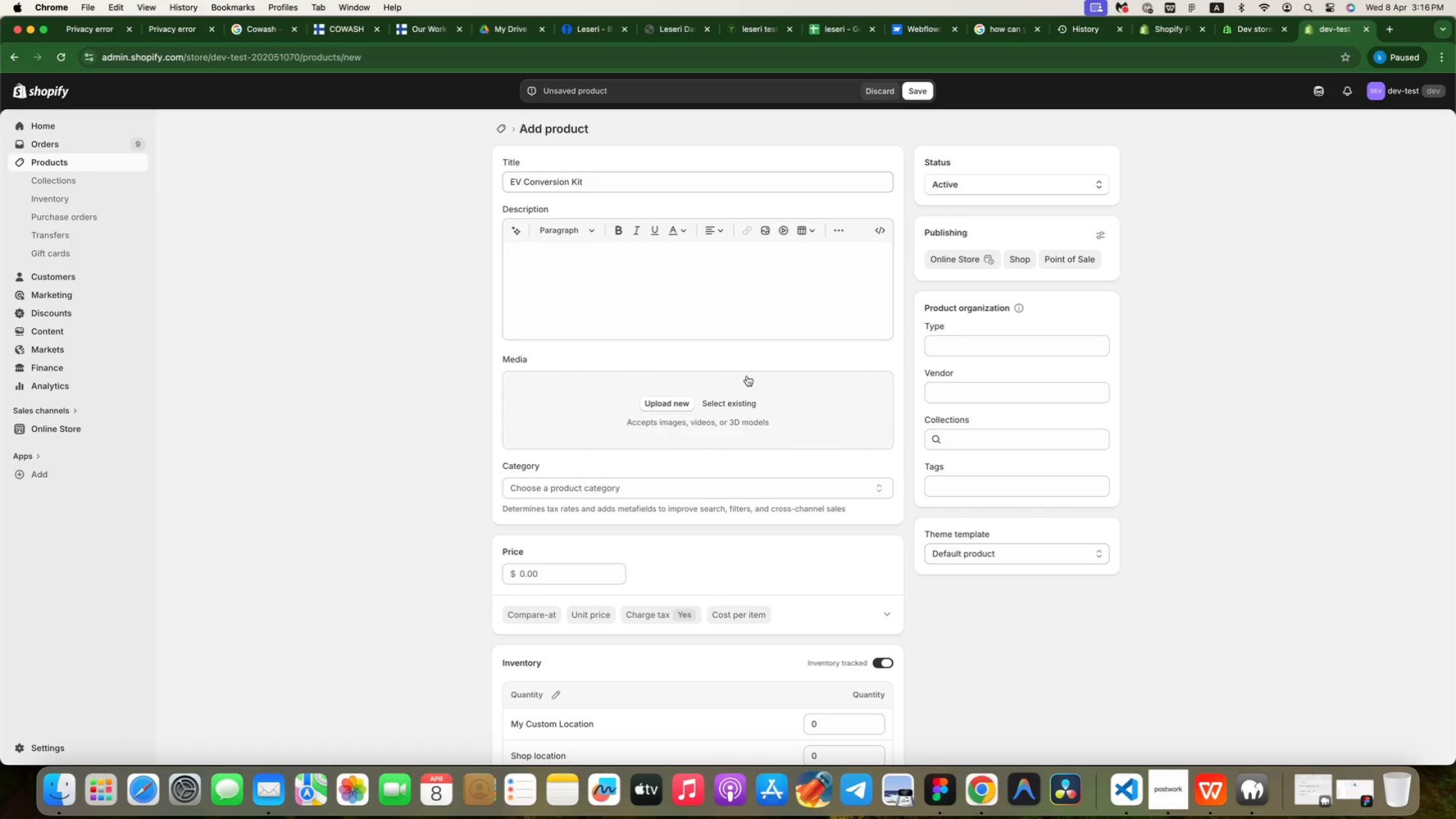 
scroll: coordinate [747, 376], scroll_direction: down, amount: 177.0
 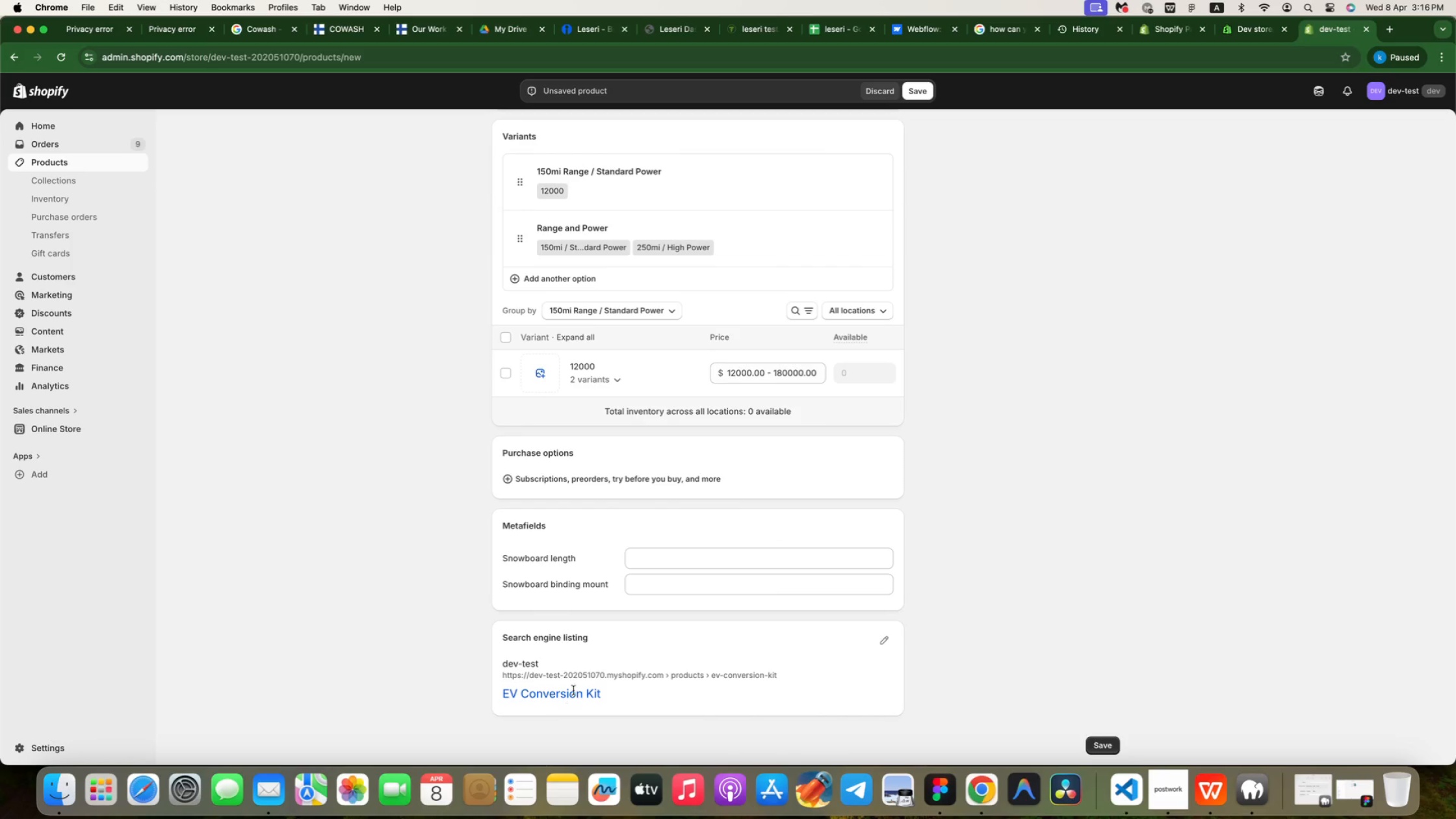 
wait(7.58)
 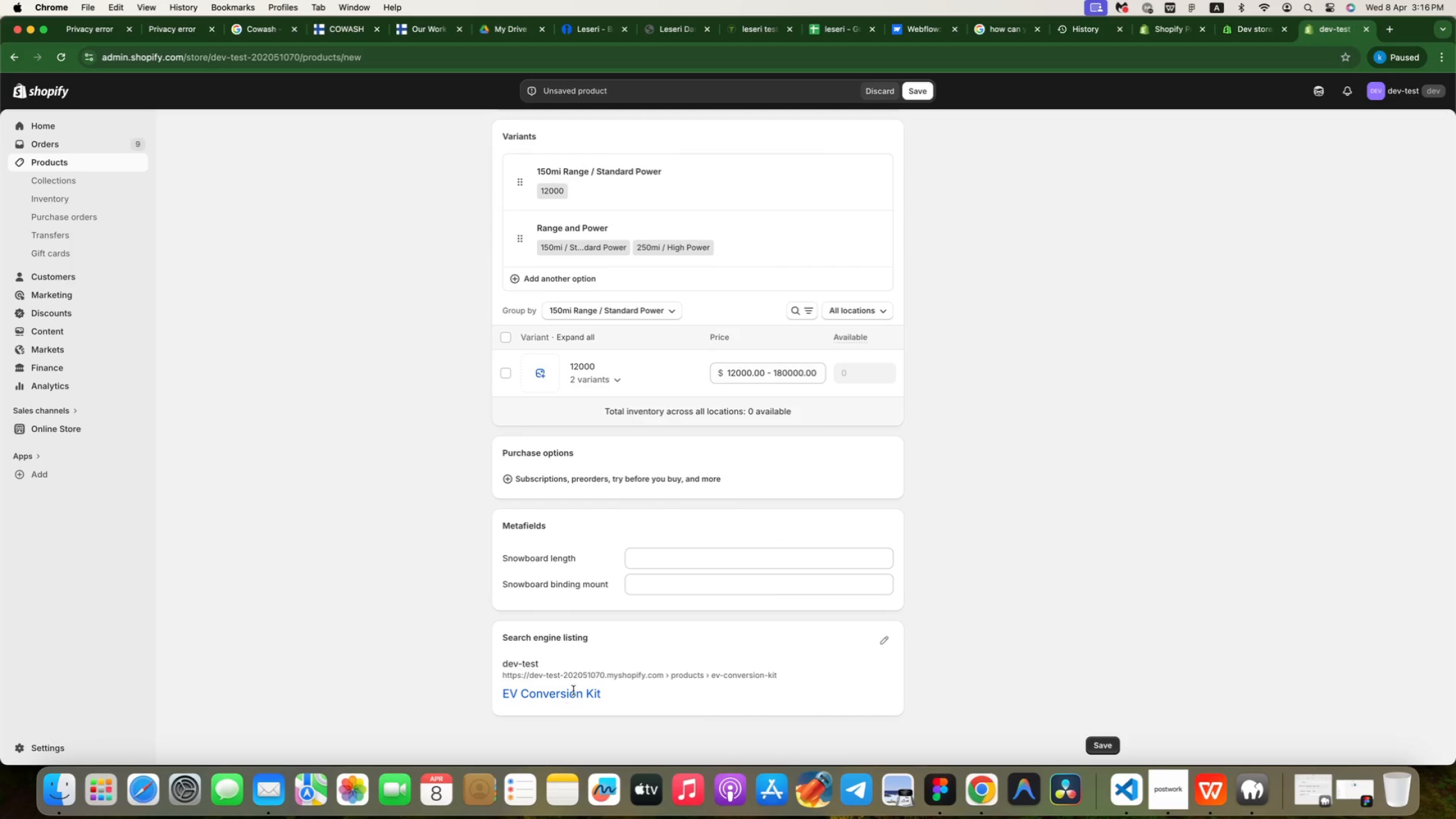 
left_click([1248, 27])
 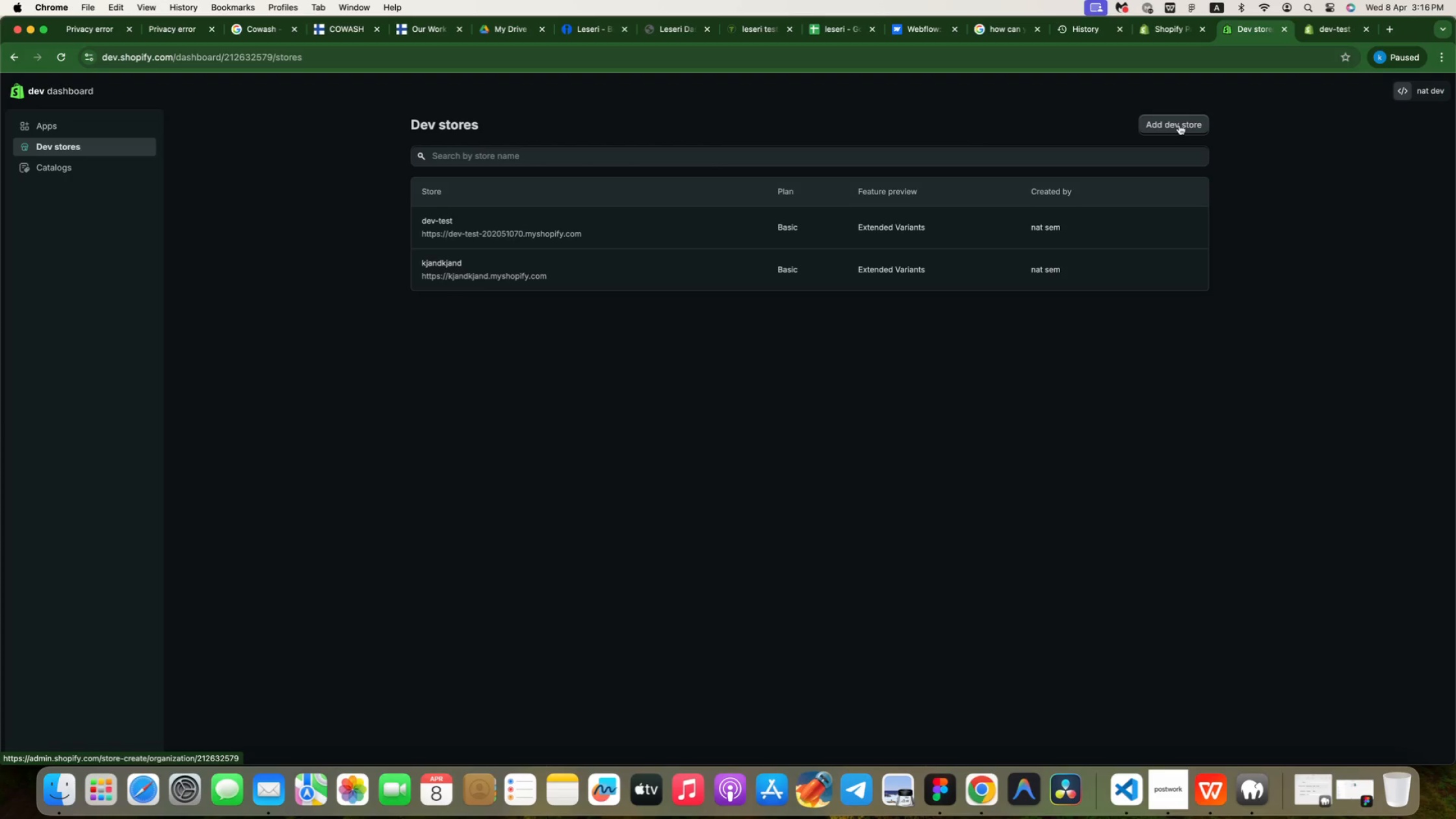 
left_click([1179, 125])
 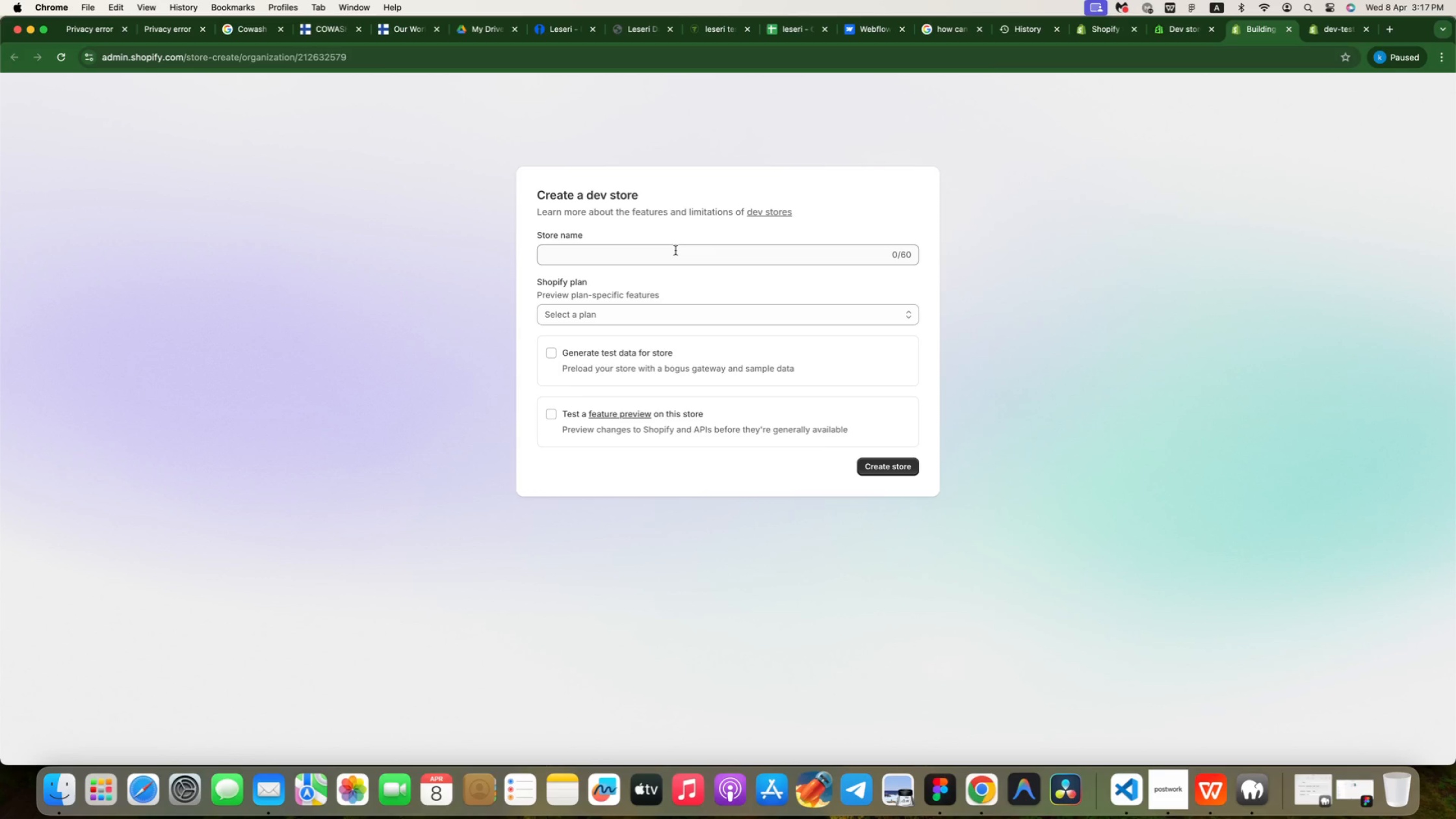 
wait(61.61)
 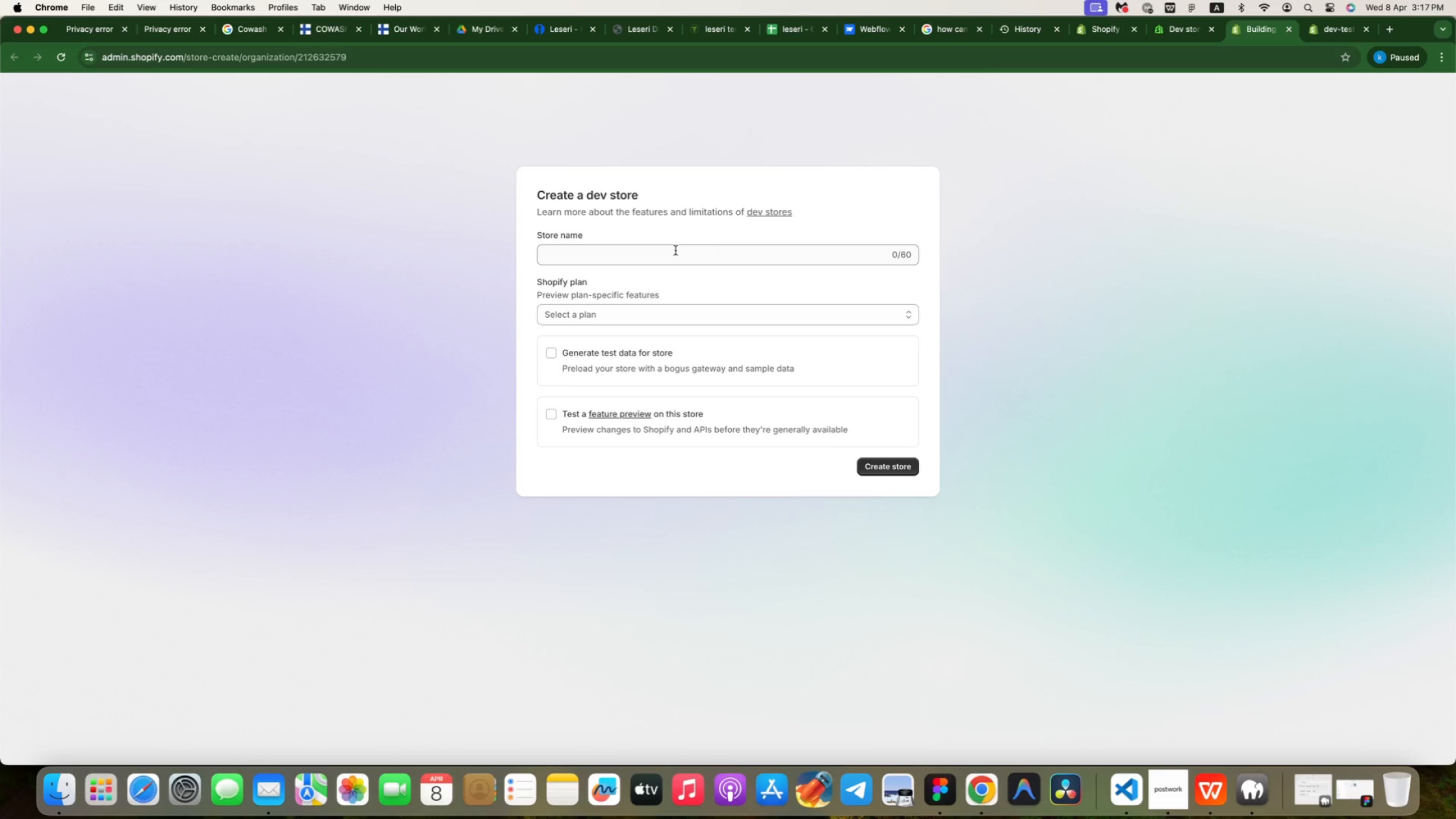 
left_click([1334, 25])
 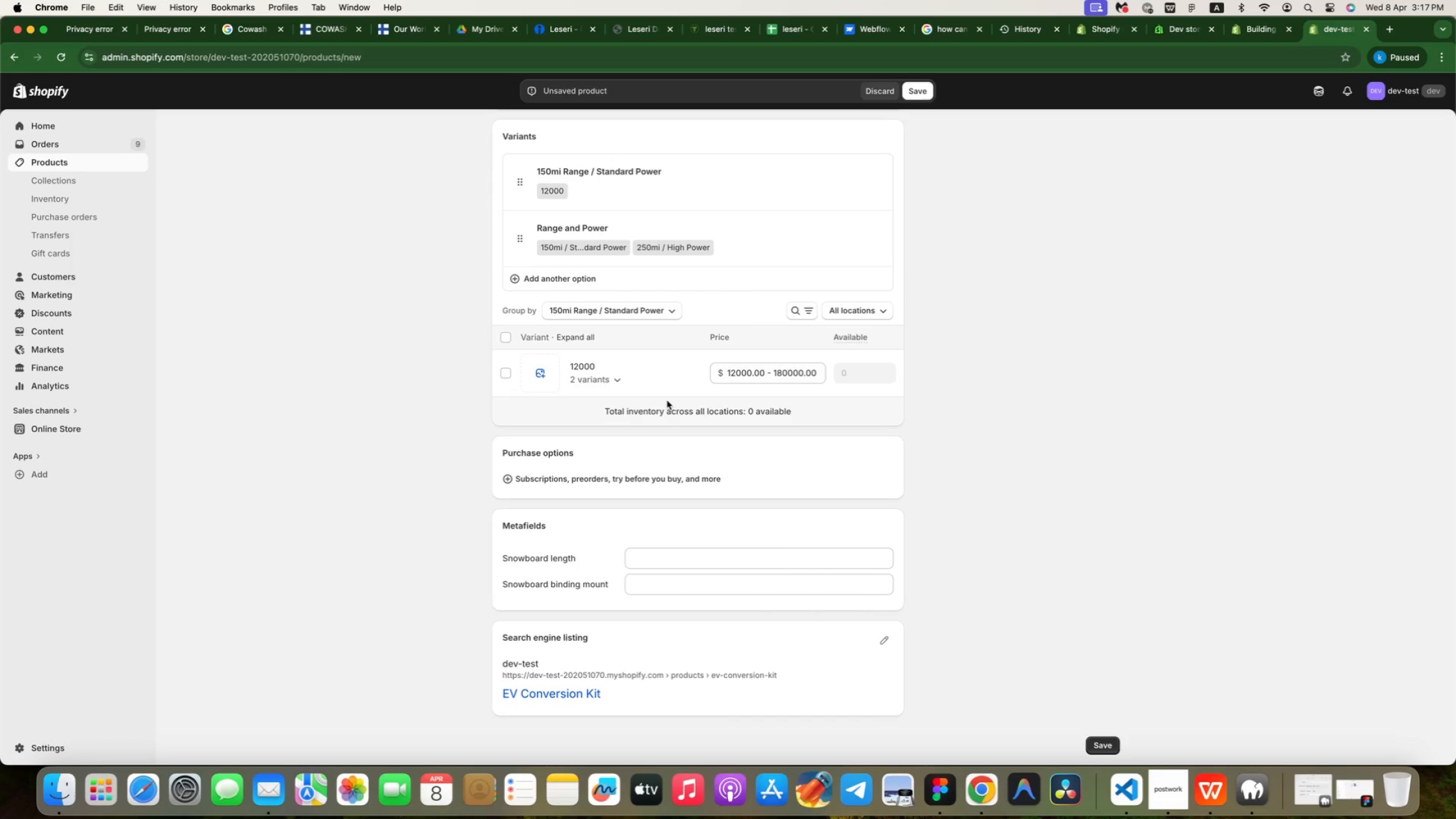 
wait(19.38)
 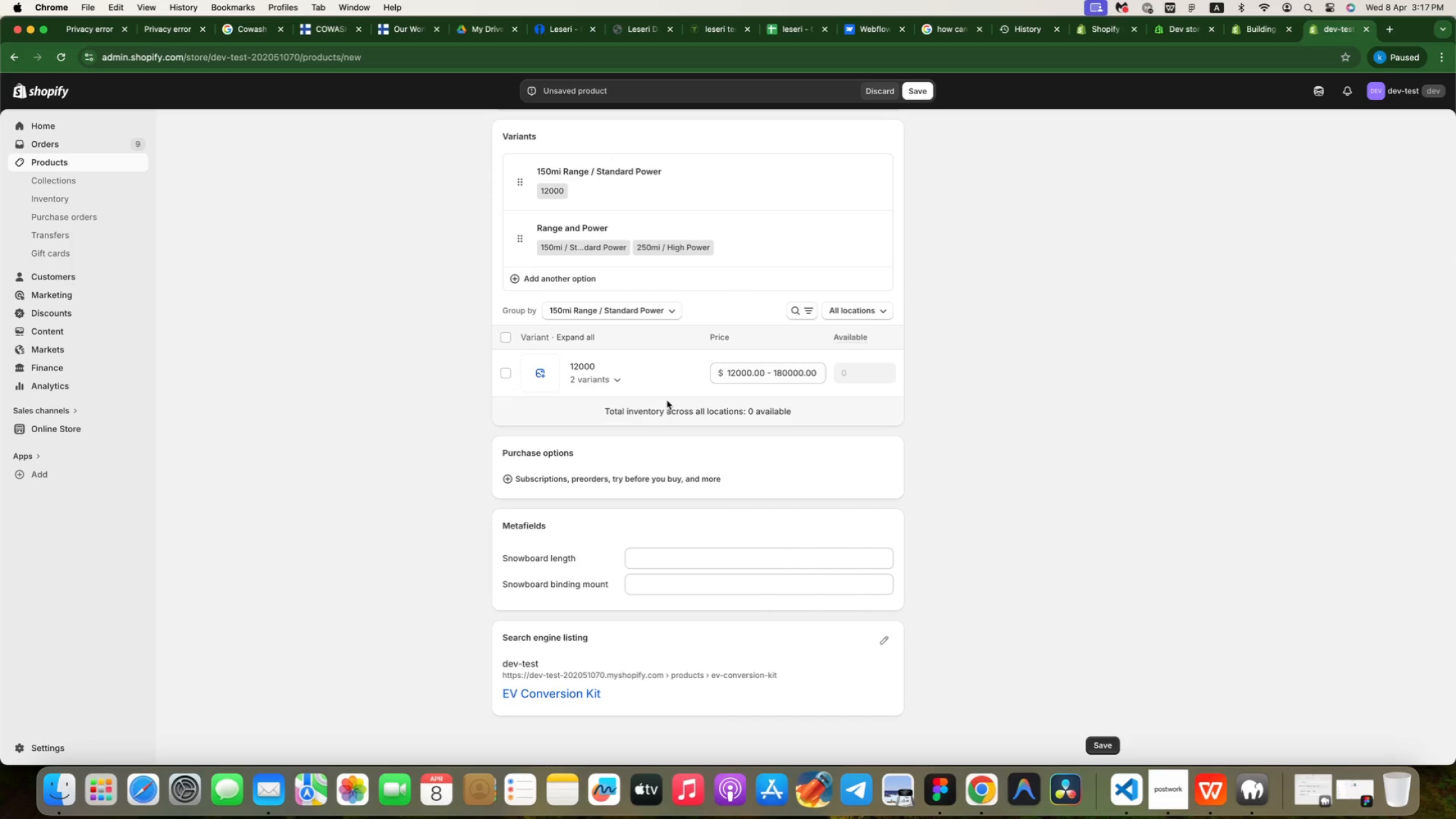 
scroll: coordinate [647, 396], scroll_direction: up, amount: 46.0
 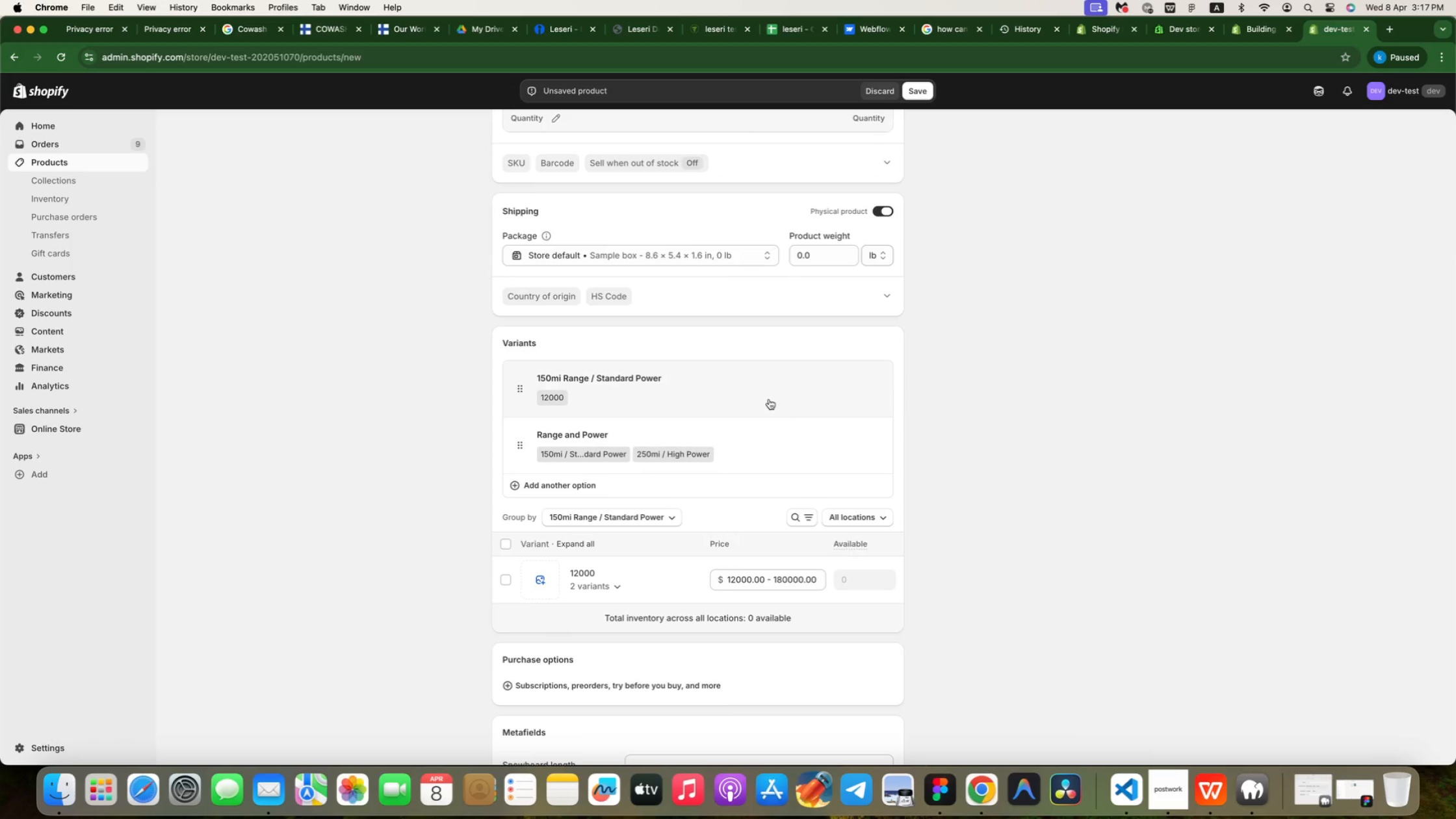 
wait(7.53)
 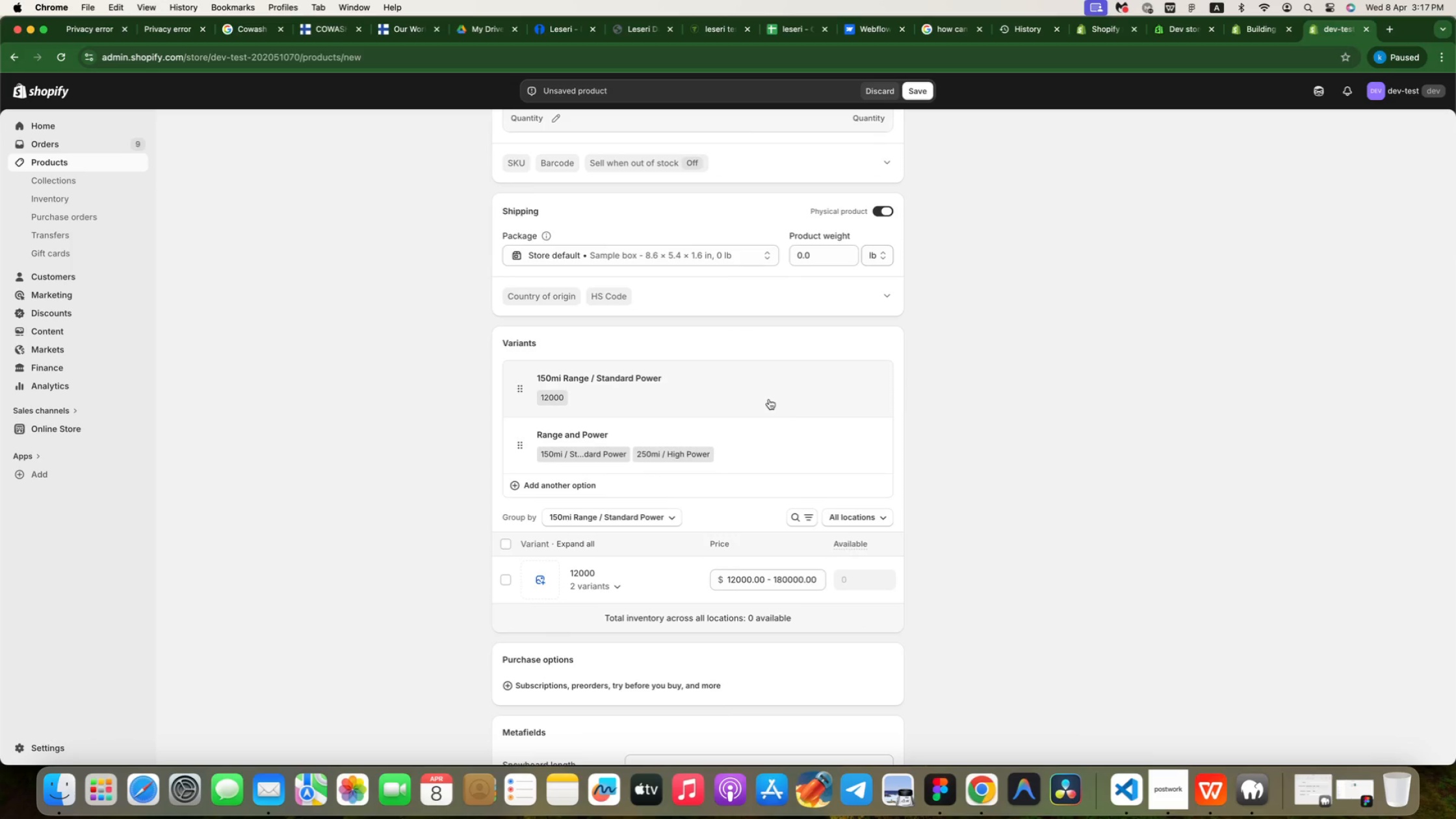 
left_click([711, 390])
 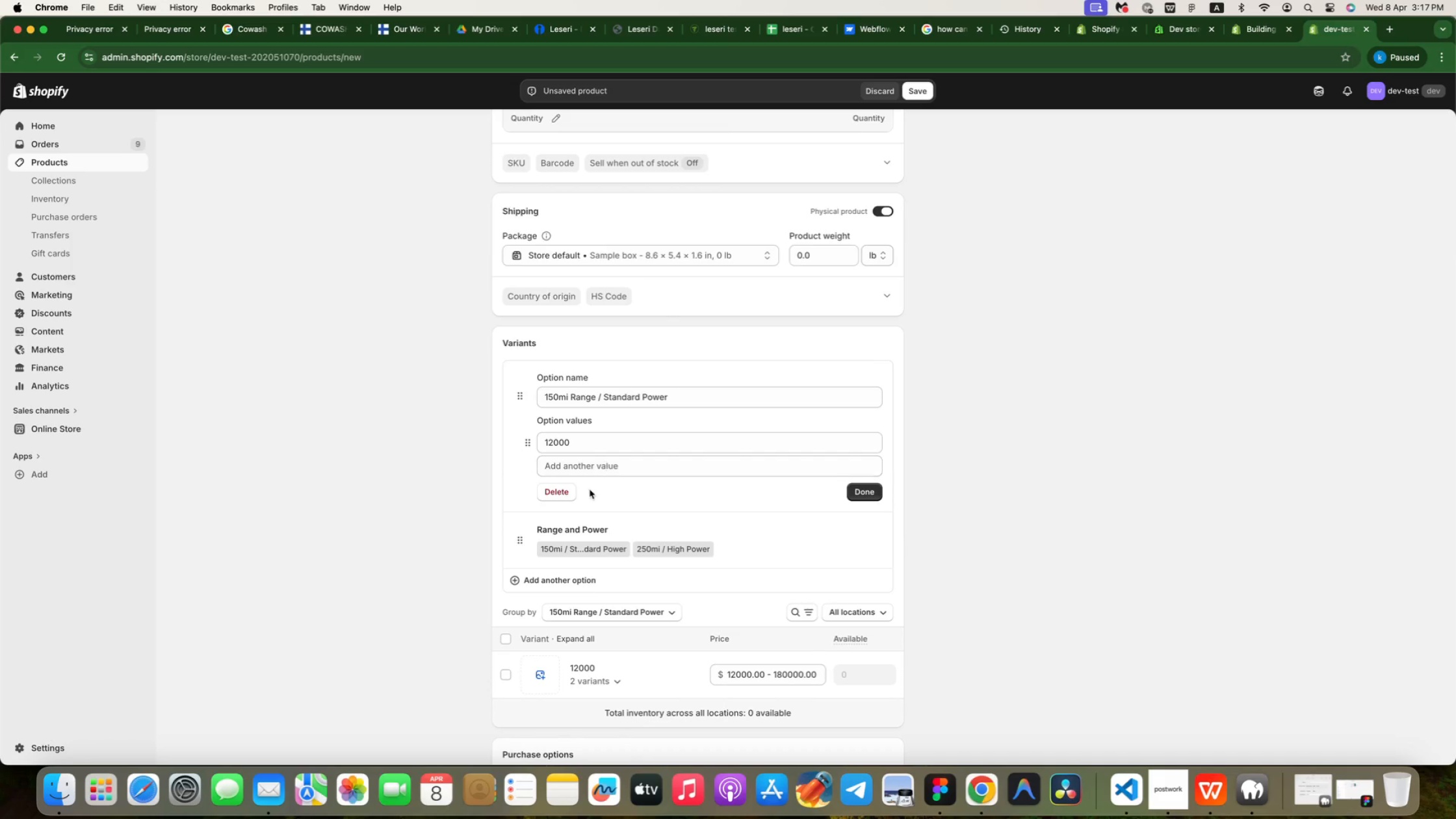 
left_click([554, 496])
 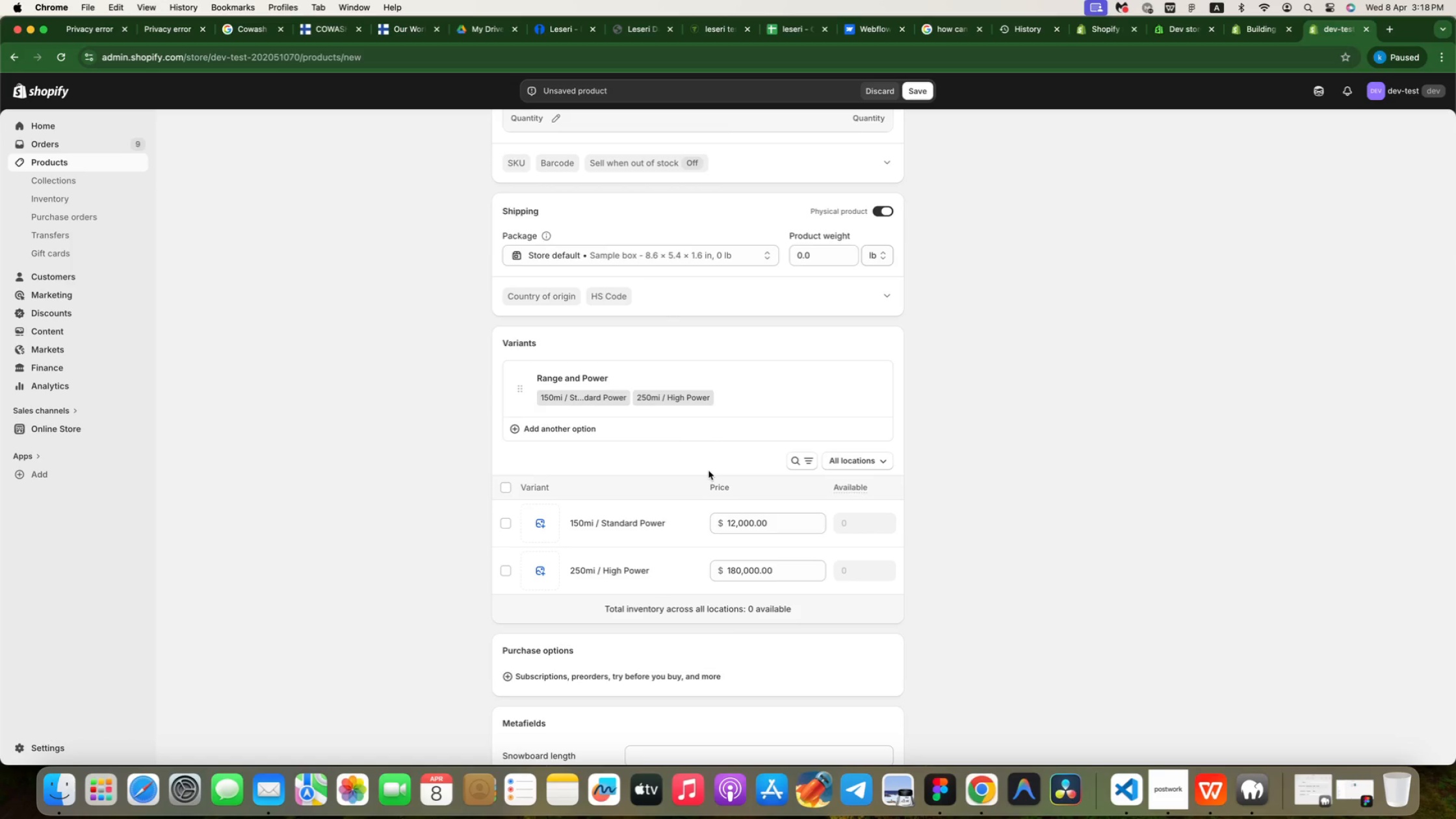 
wait(59.75)
 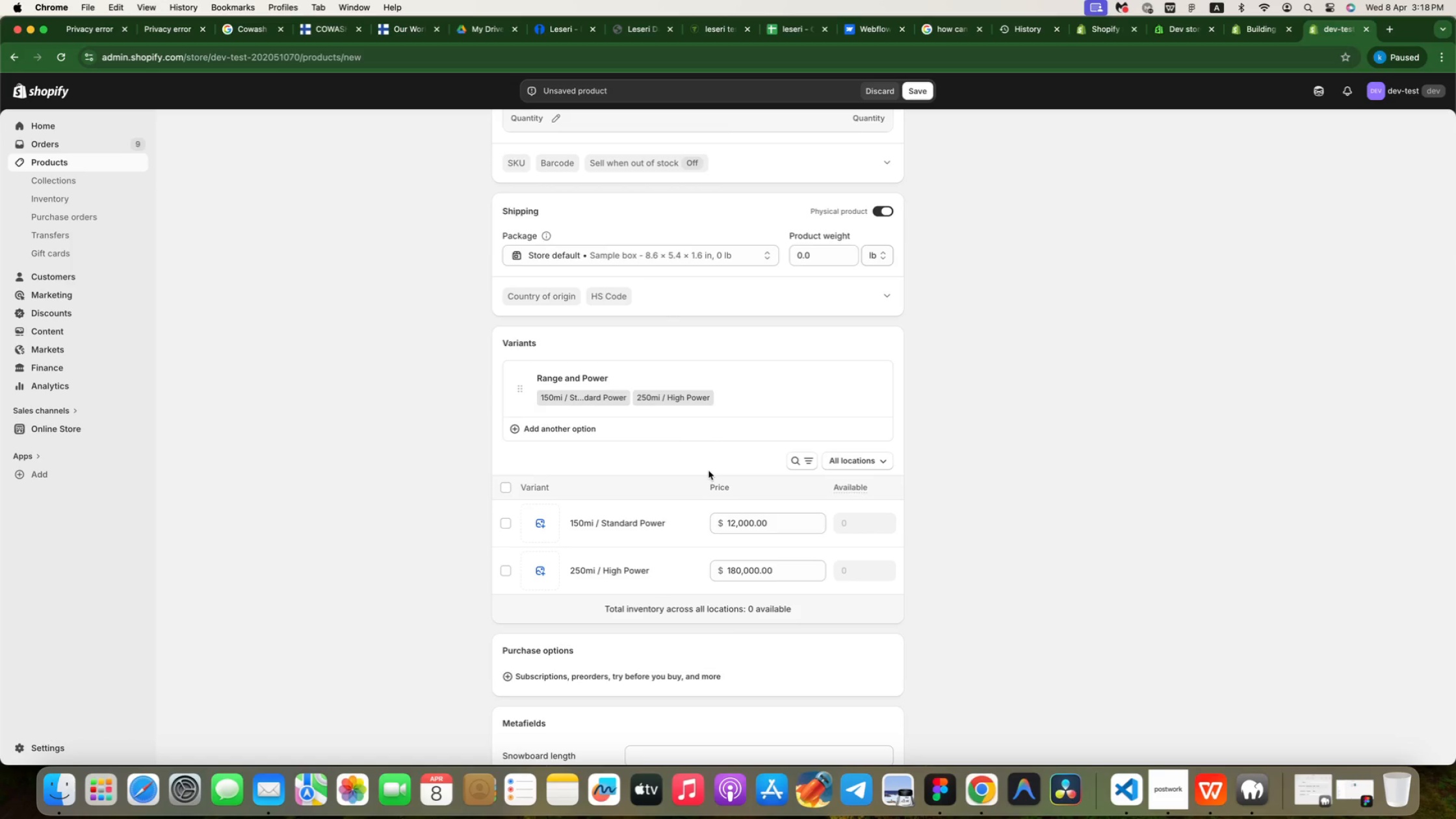 
scroll: coordinate [648, 481], scroll_direction: up, amount: 9.0
 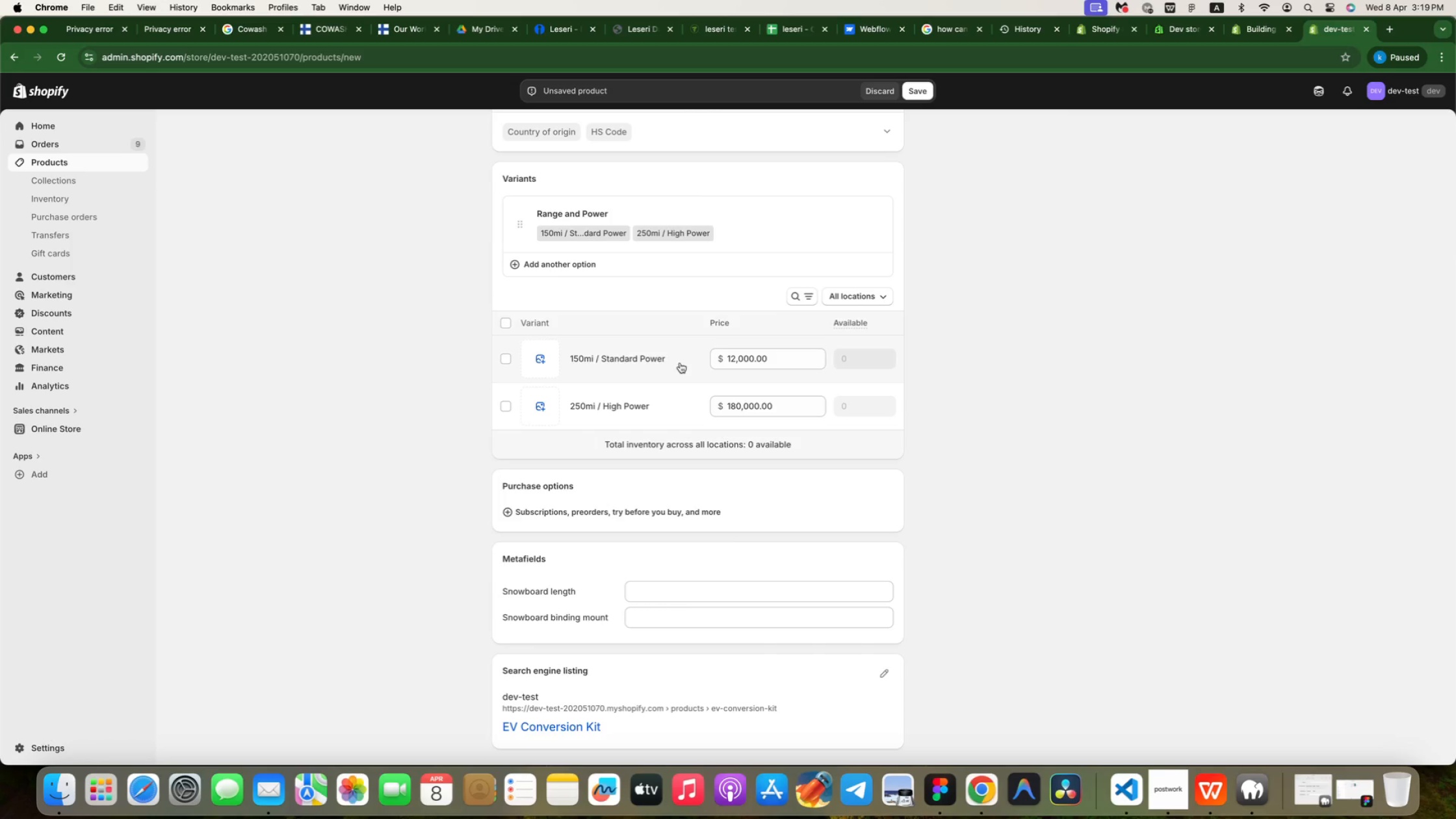 
wait(18.21)
 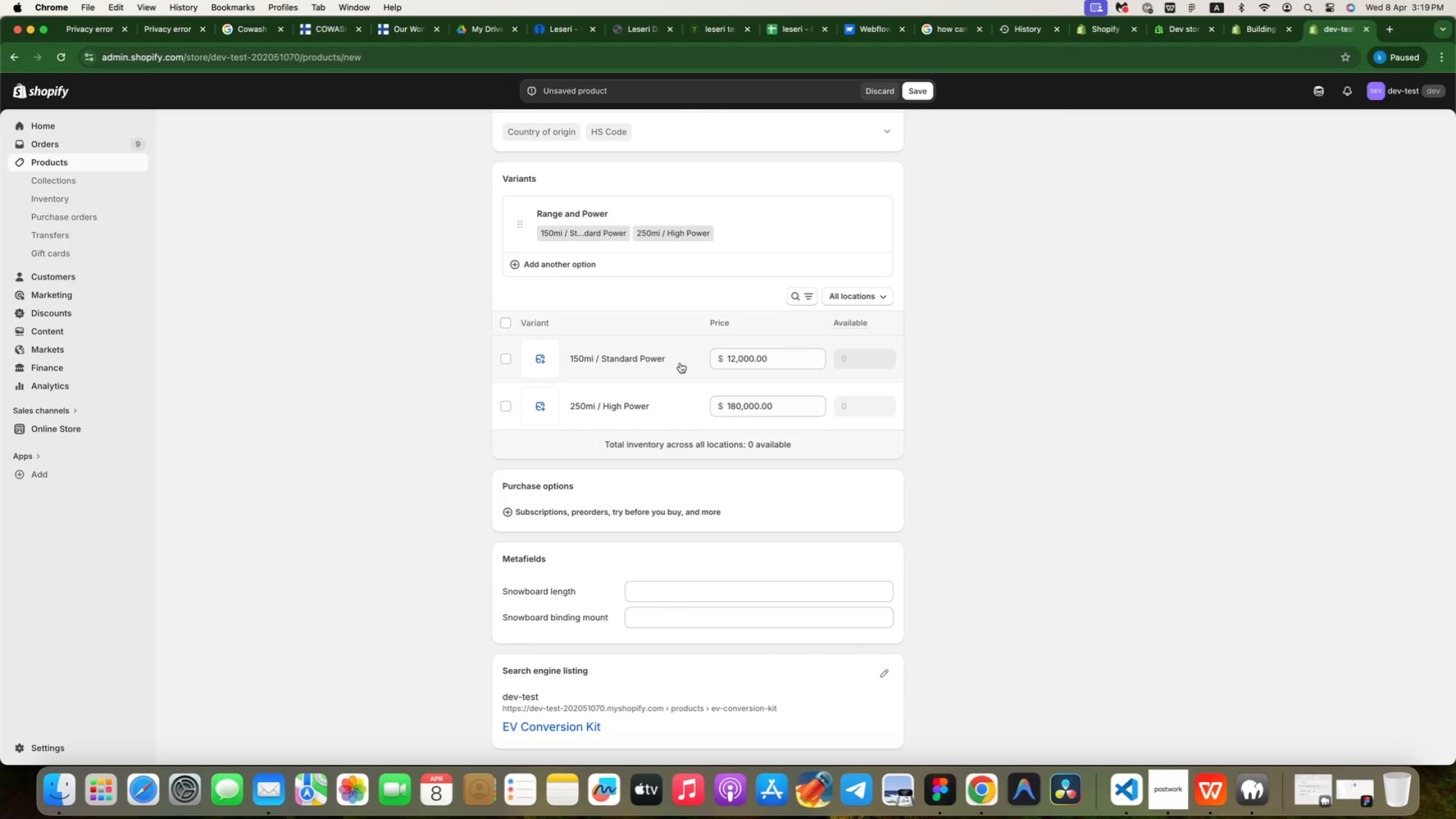 
left_click([636, 362])
 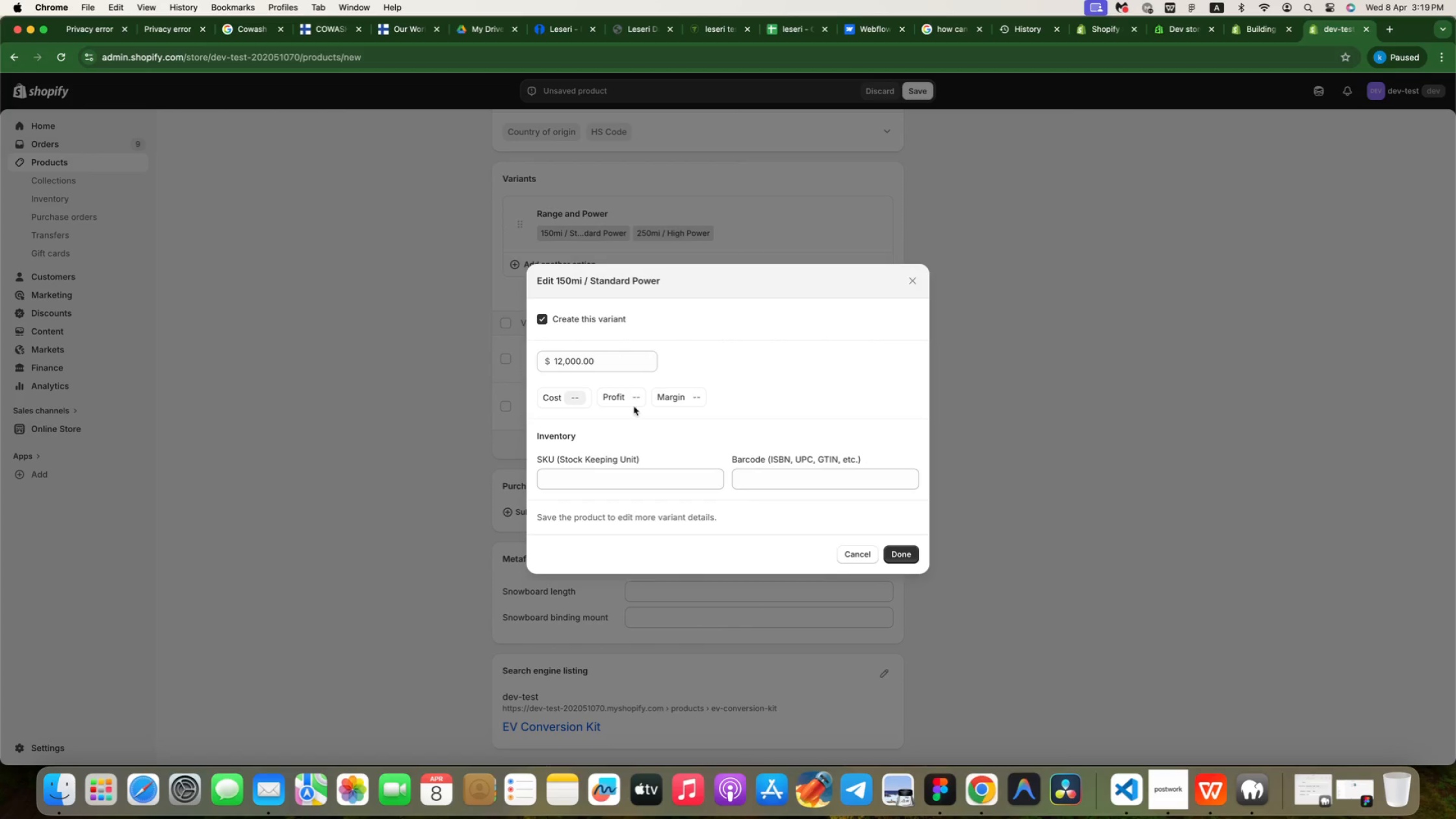 
left_click([601, 478])
 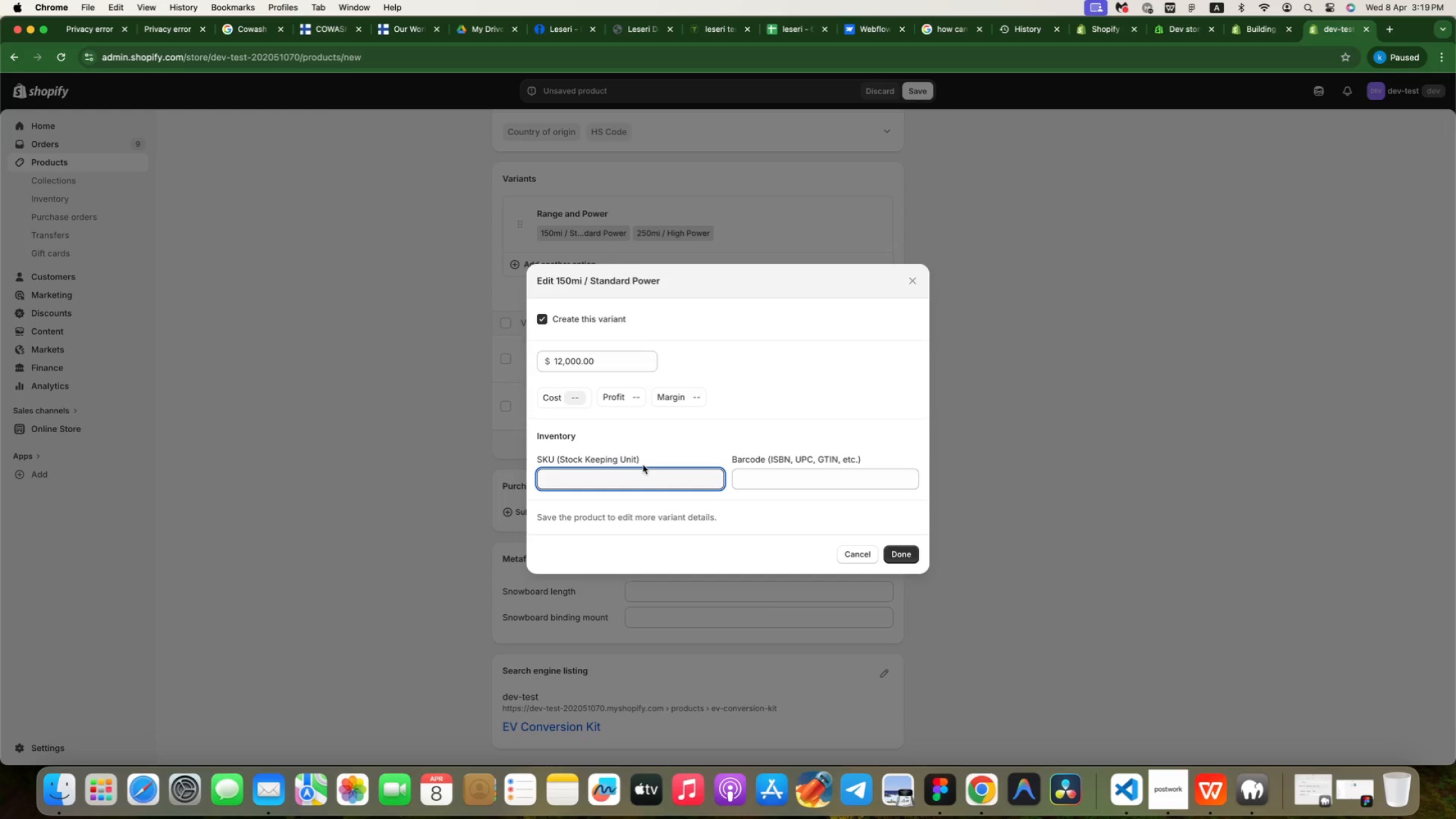 
wait(19.83)
 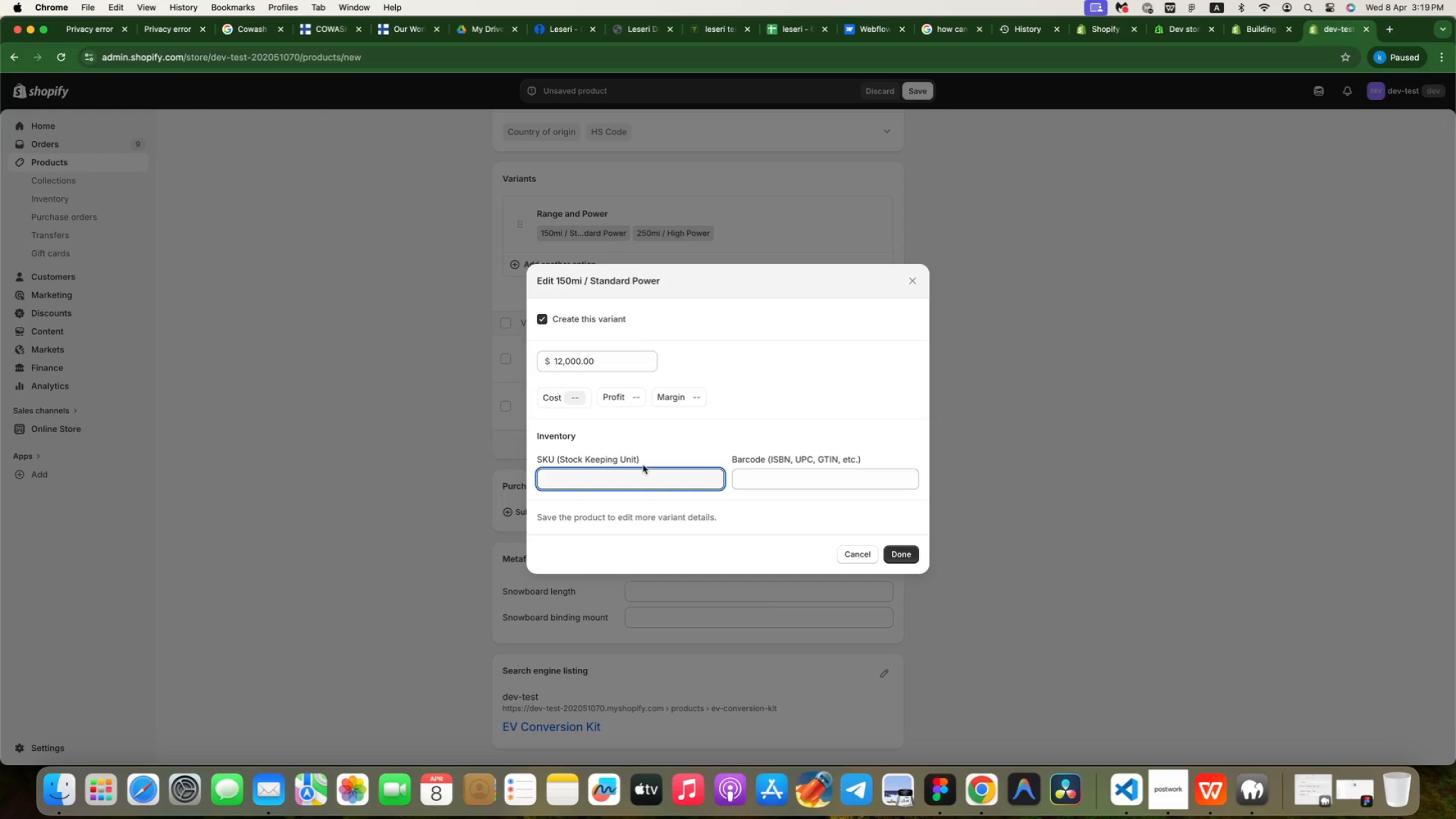 
type(vv-KIT)
key(Backspace)
key(Backspace)
key(Backspace)
key(Backspace)
key(Backspace)
key(Backspace)
type(vv)
key(Backspace)
key(Backspace)
 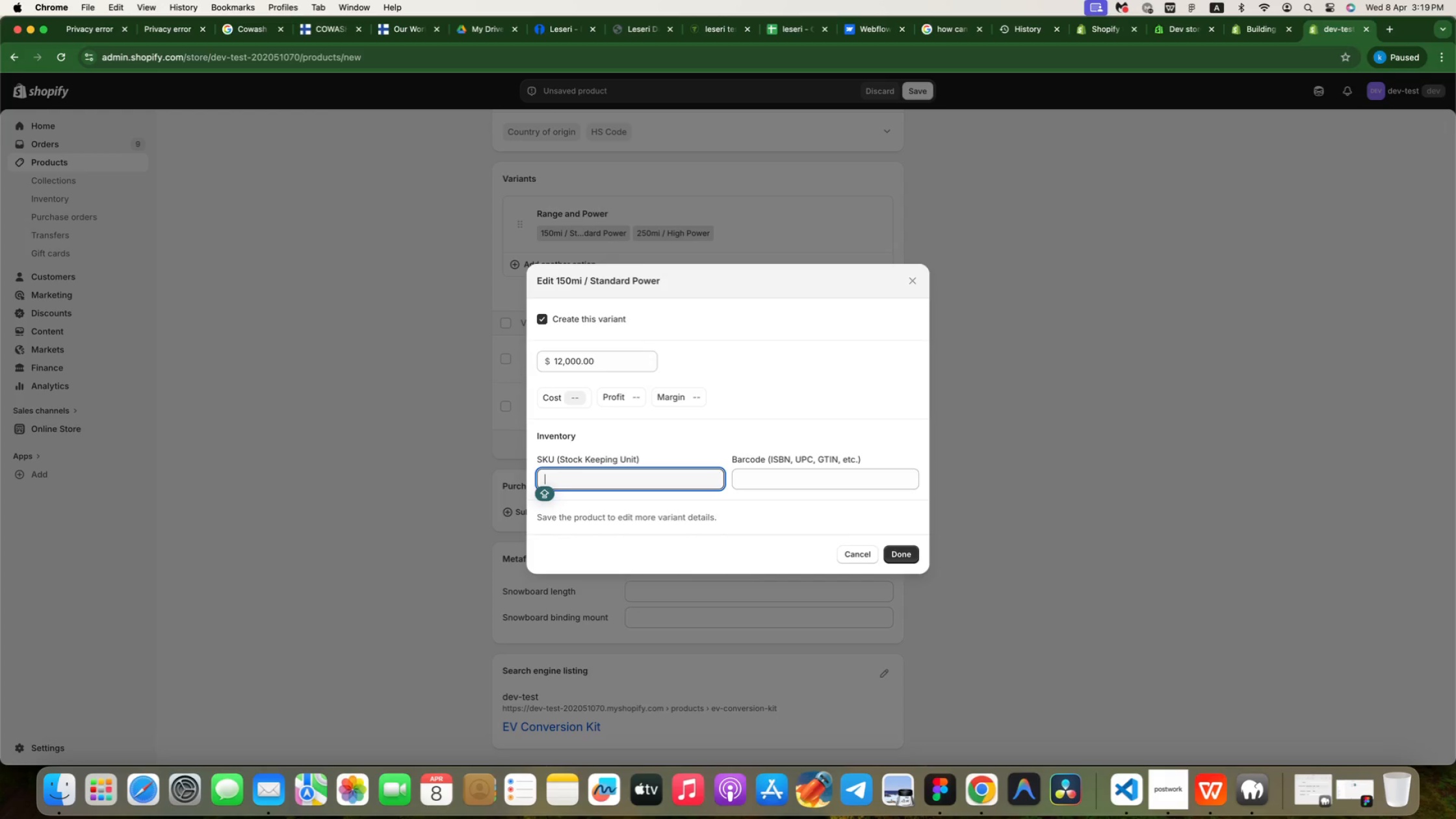 
wait(8.2)
 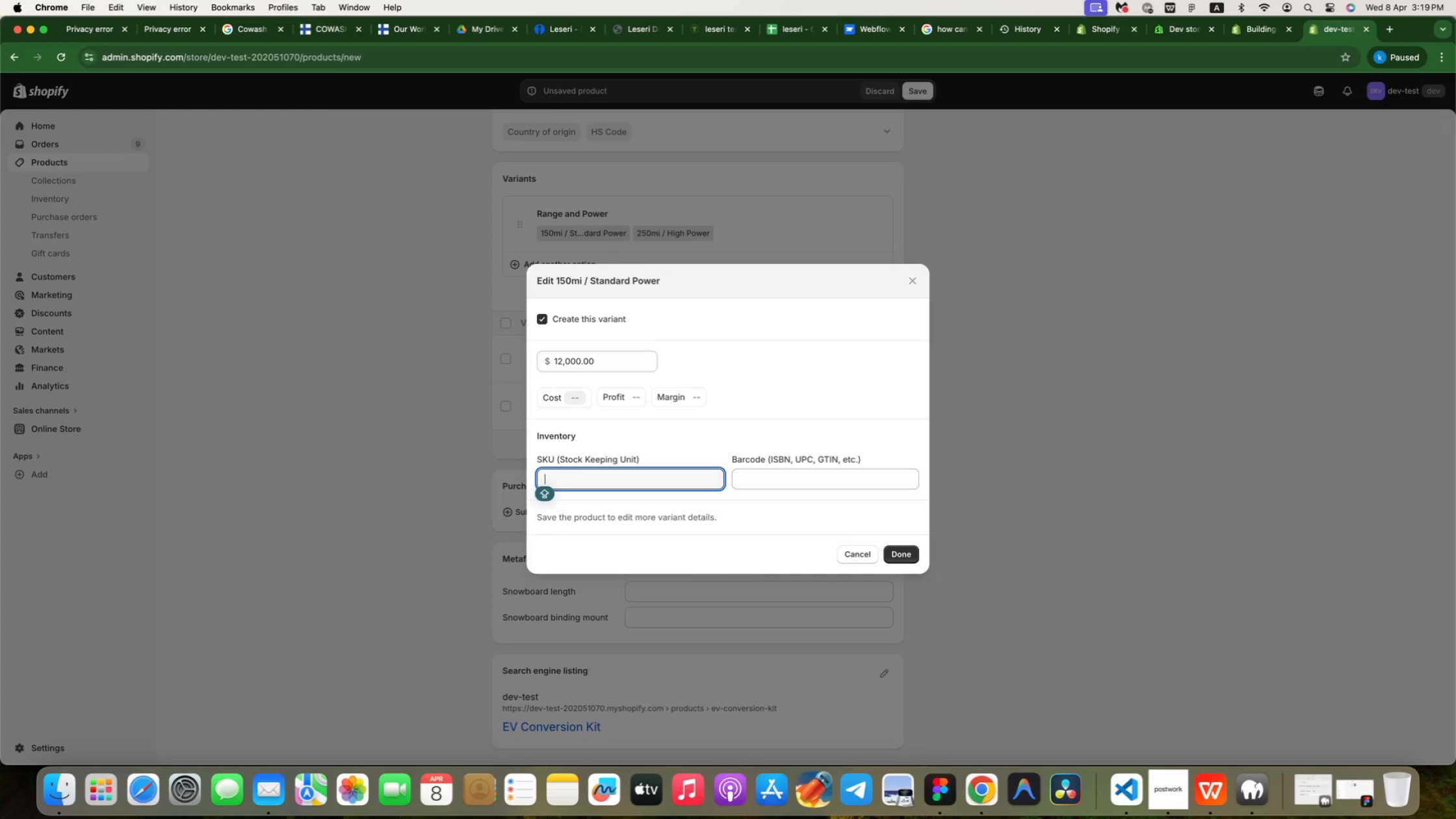 
type(VV)
 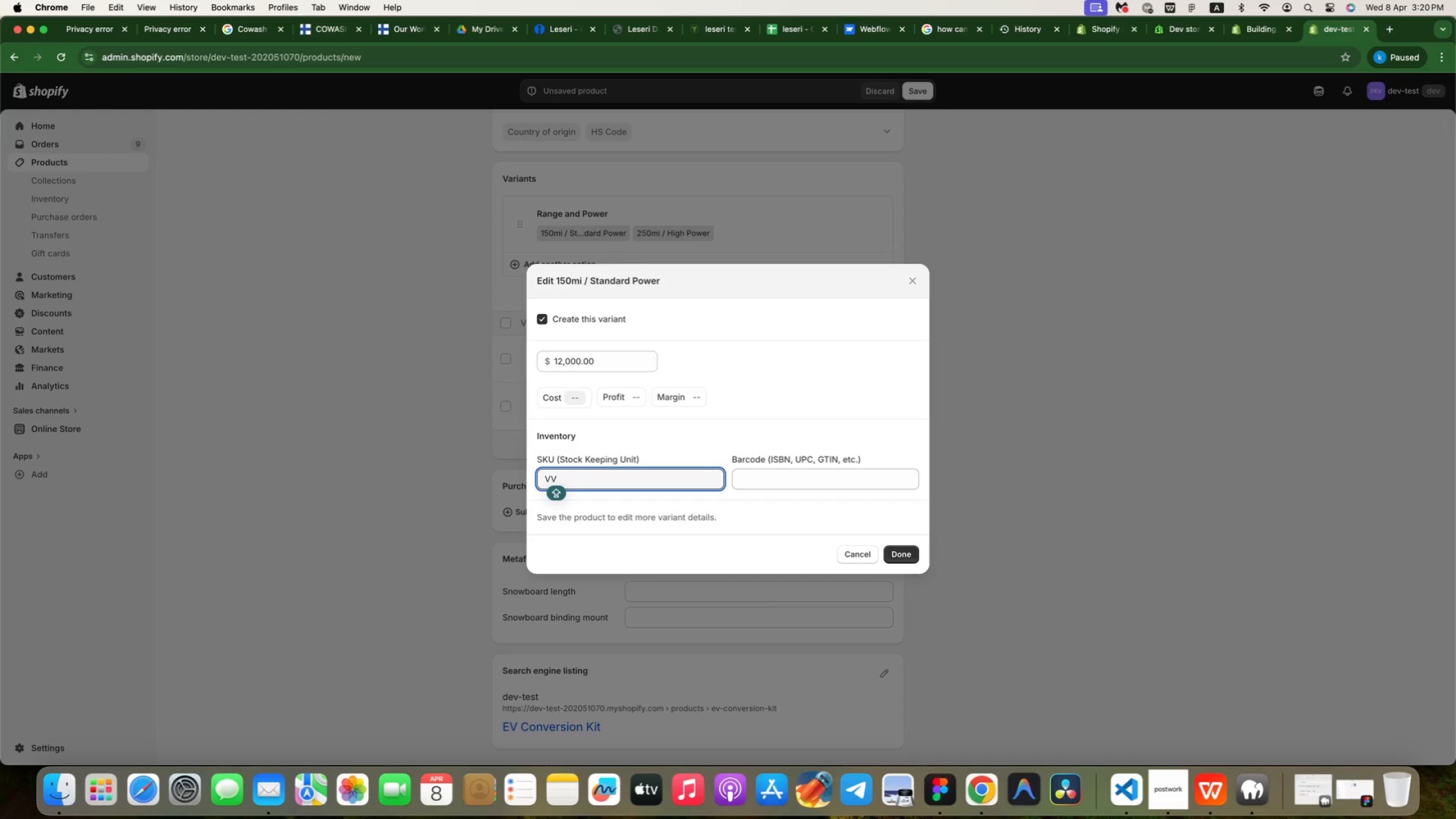 
wait(5.29)
 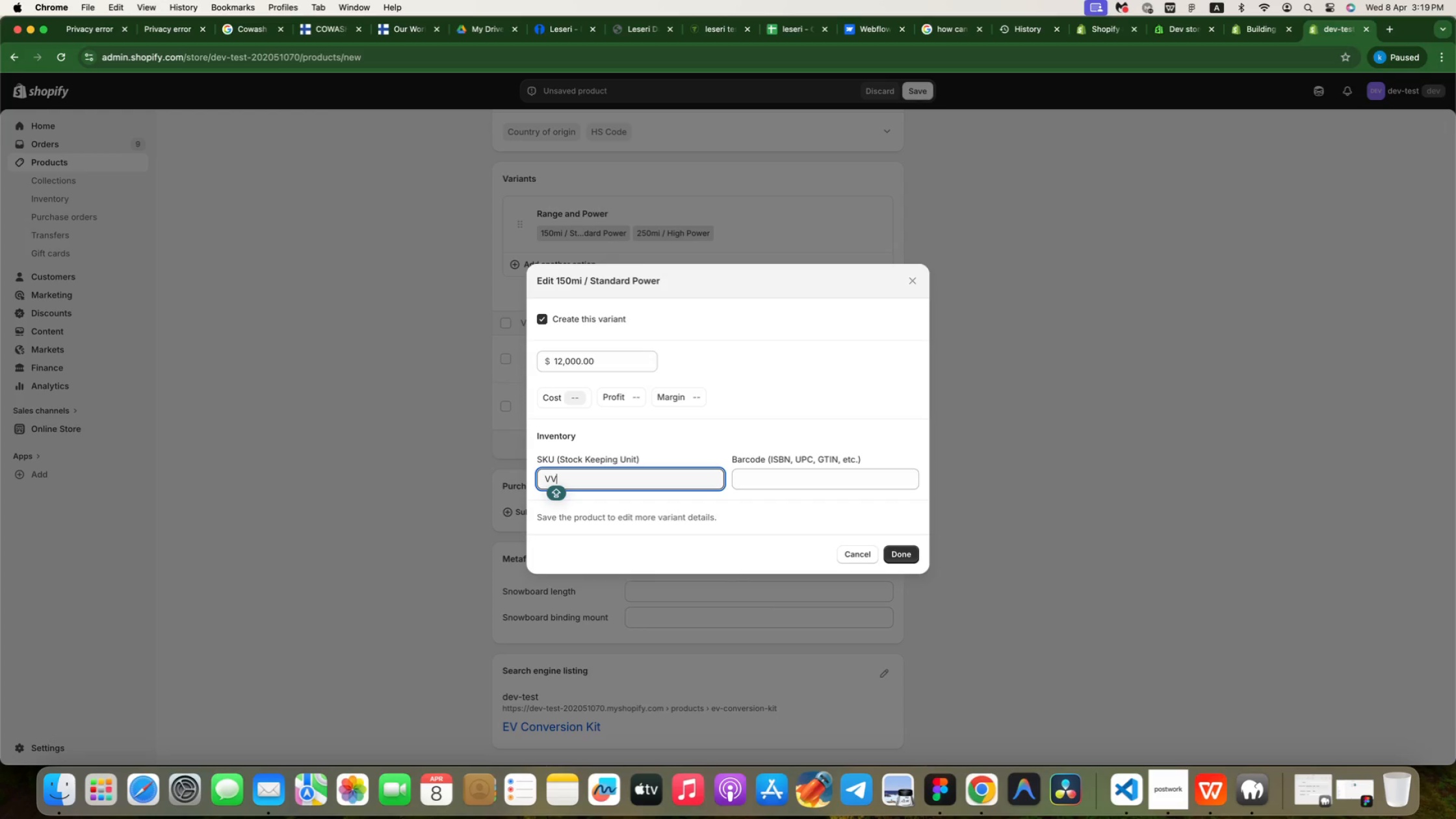 
type(-KIT-)
 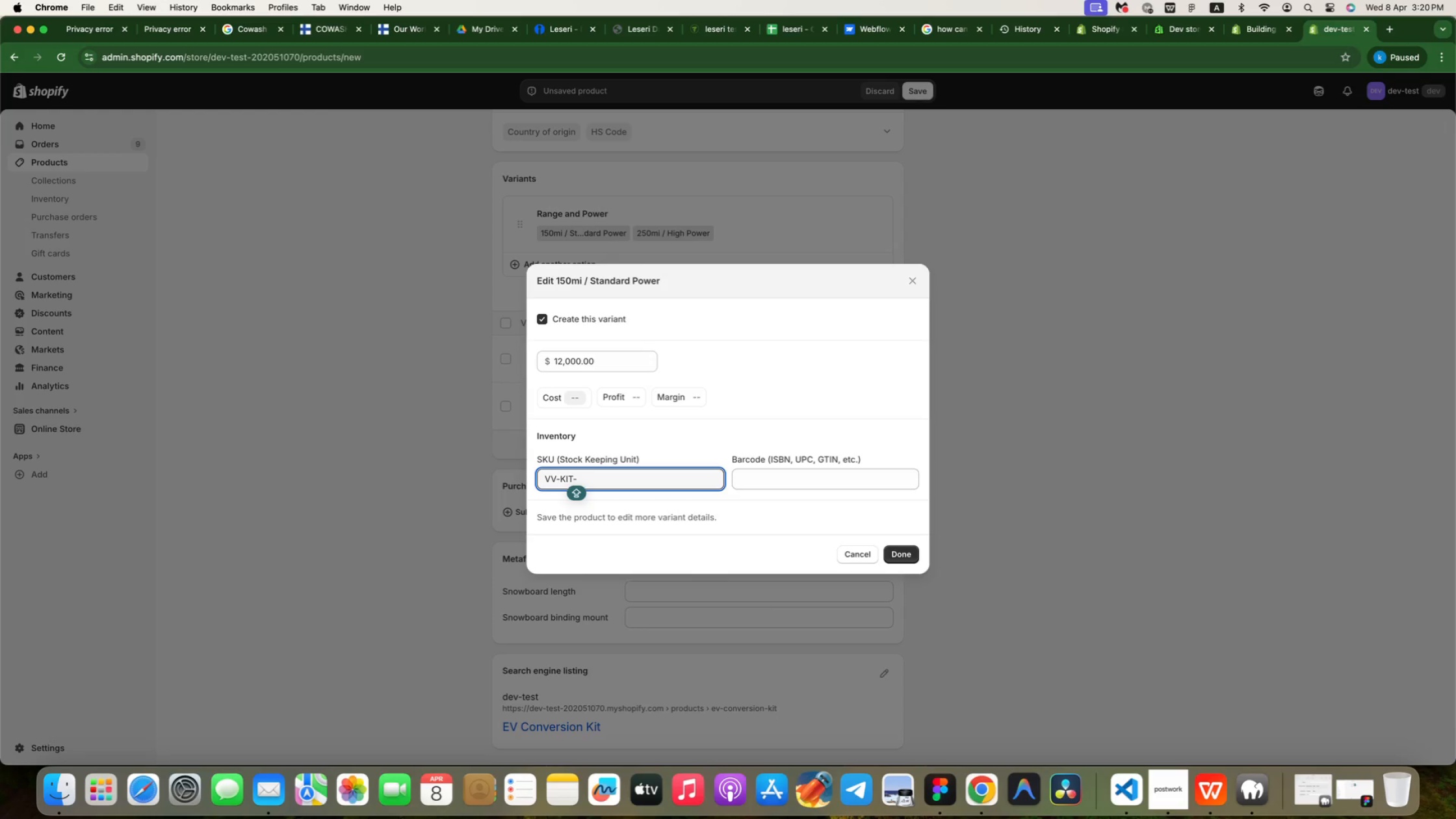 
wait(16.89)
 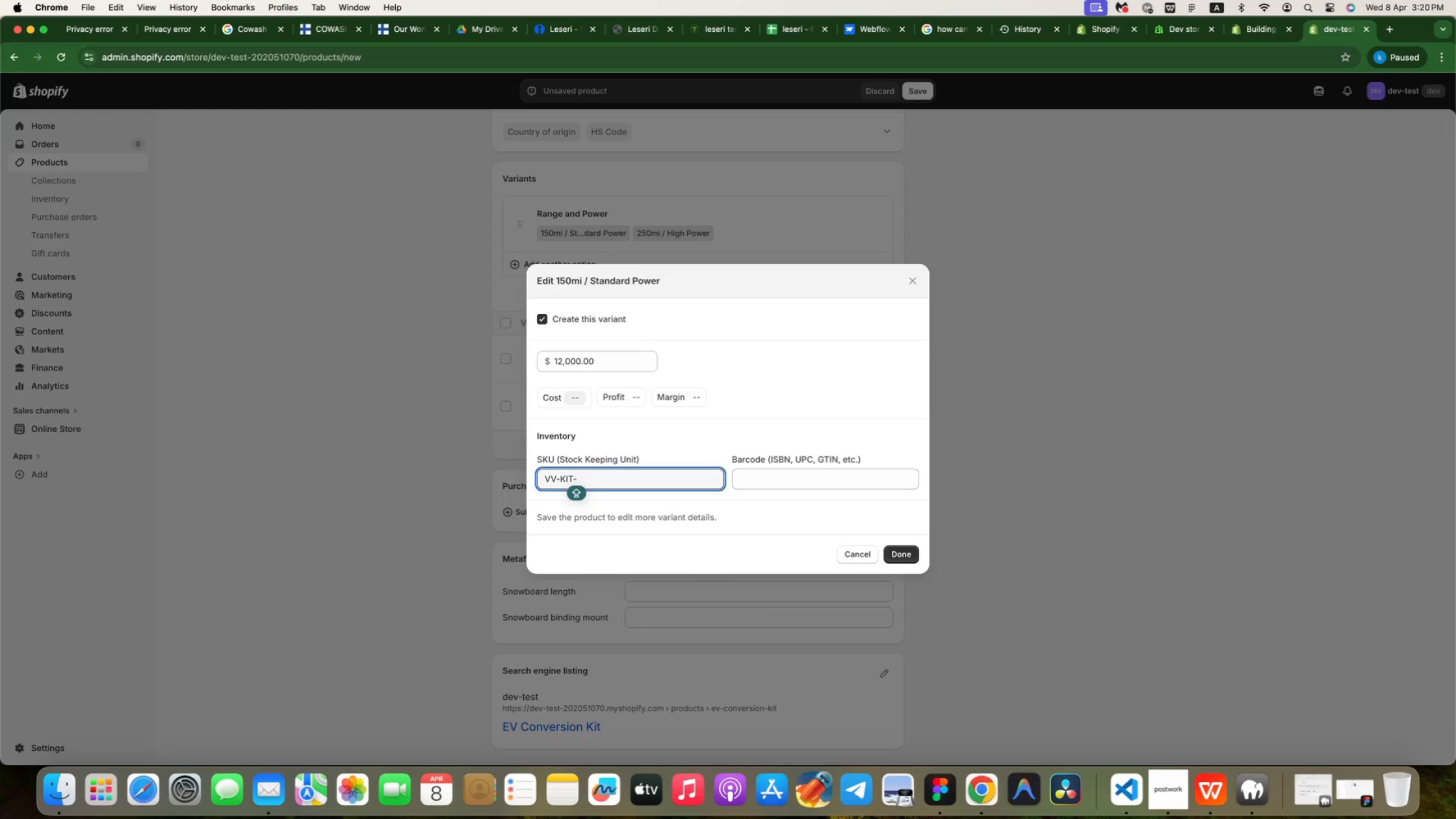 
type(150)
 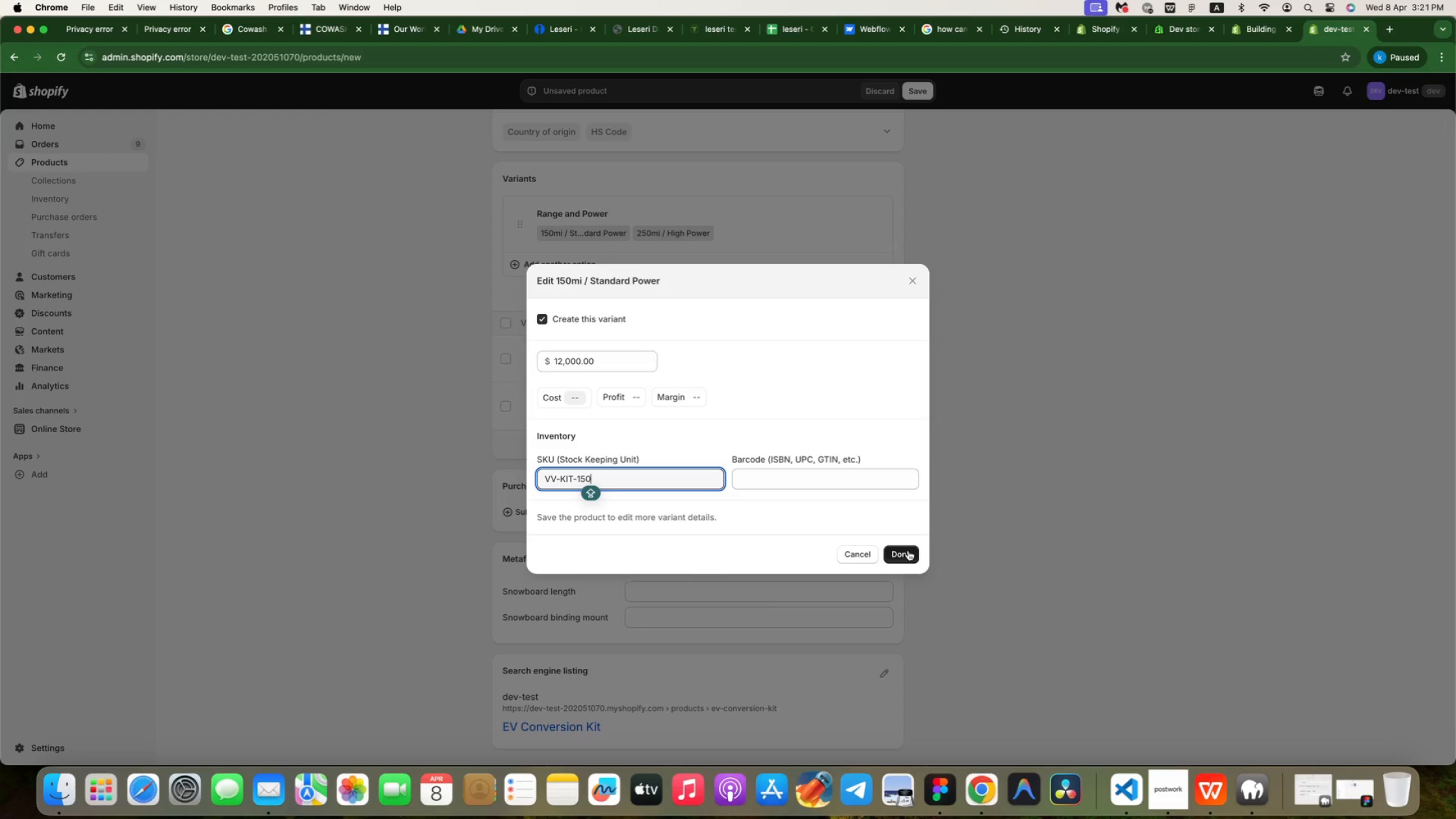 
wait(72.14)
 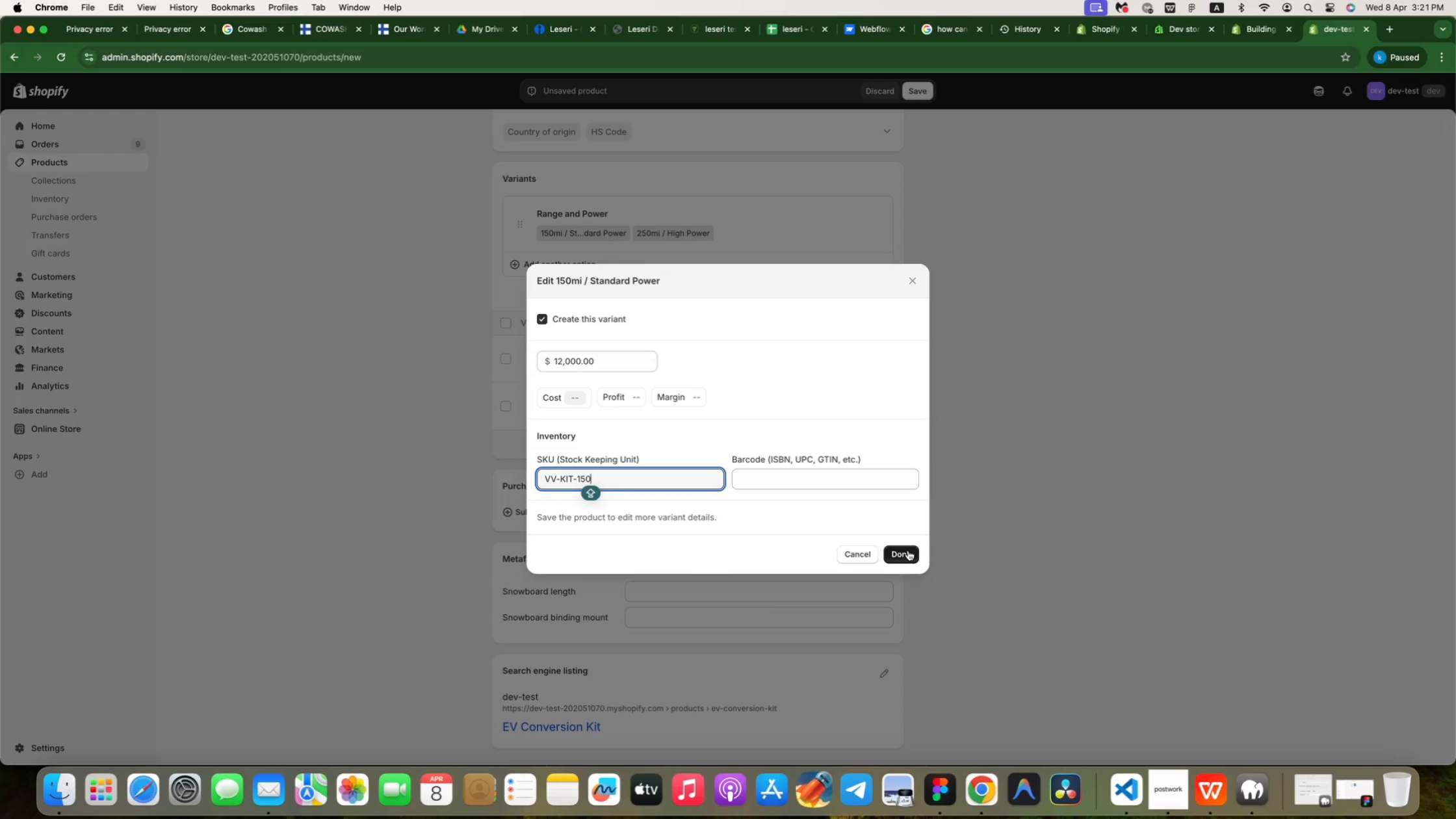 
left_click([909, 551])
 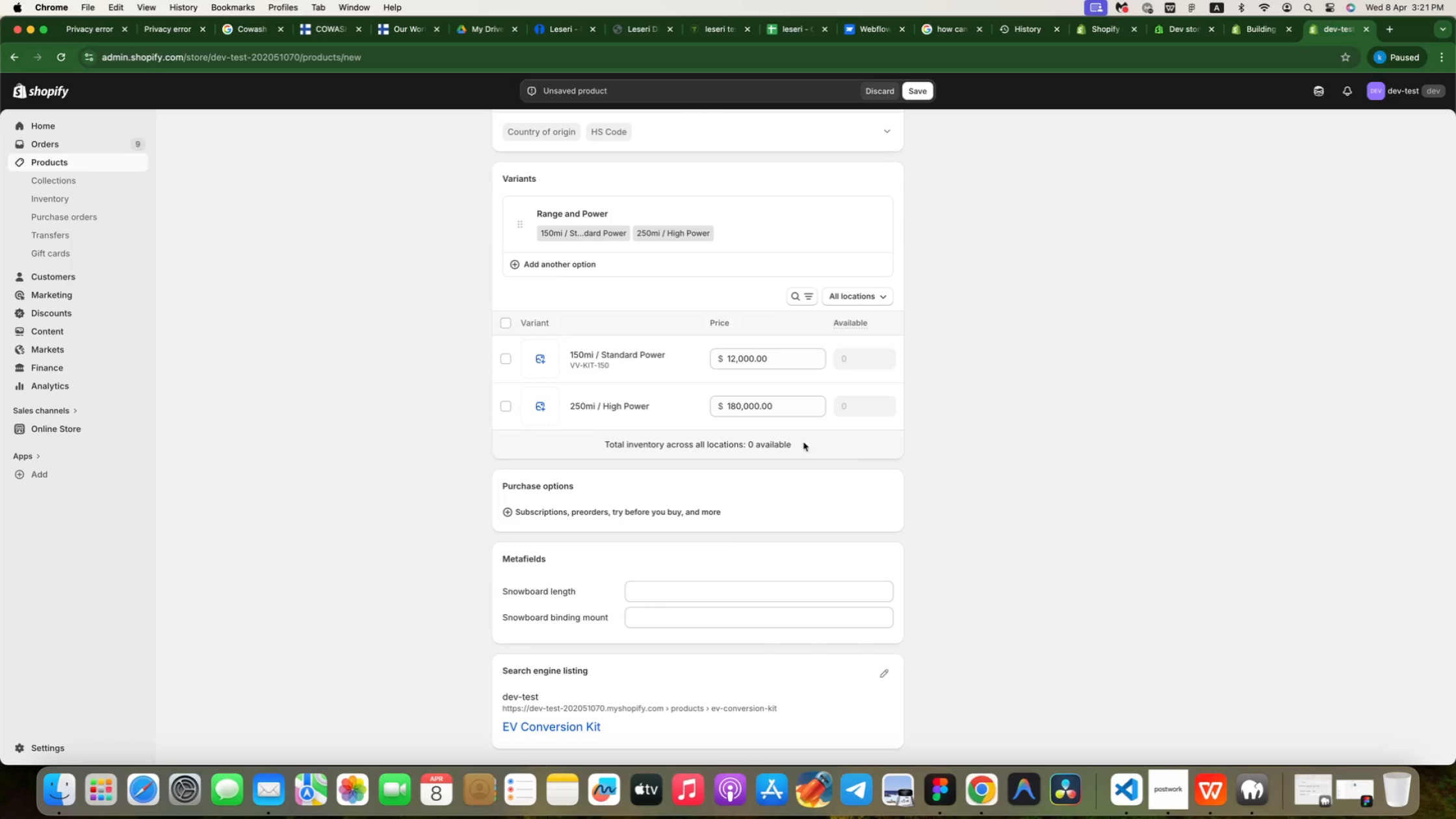 
left_click([596, 407])
 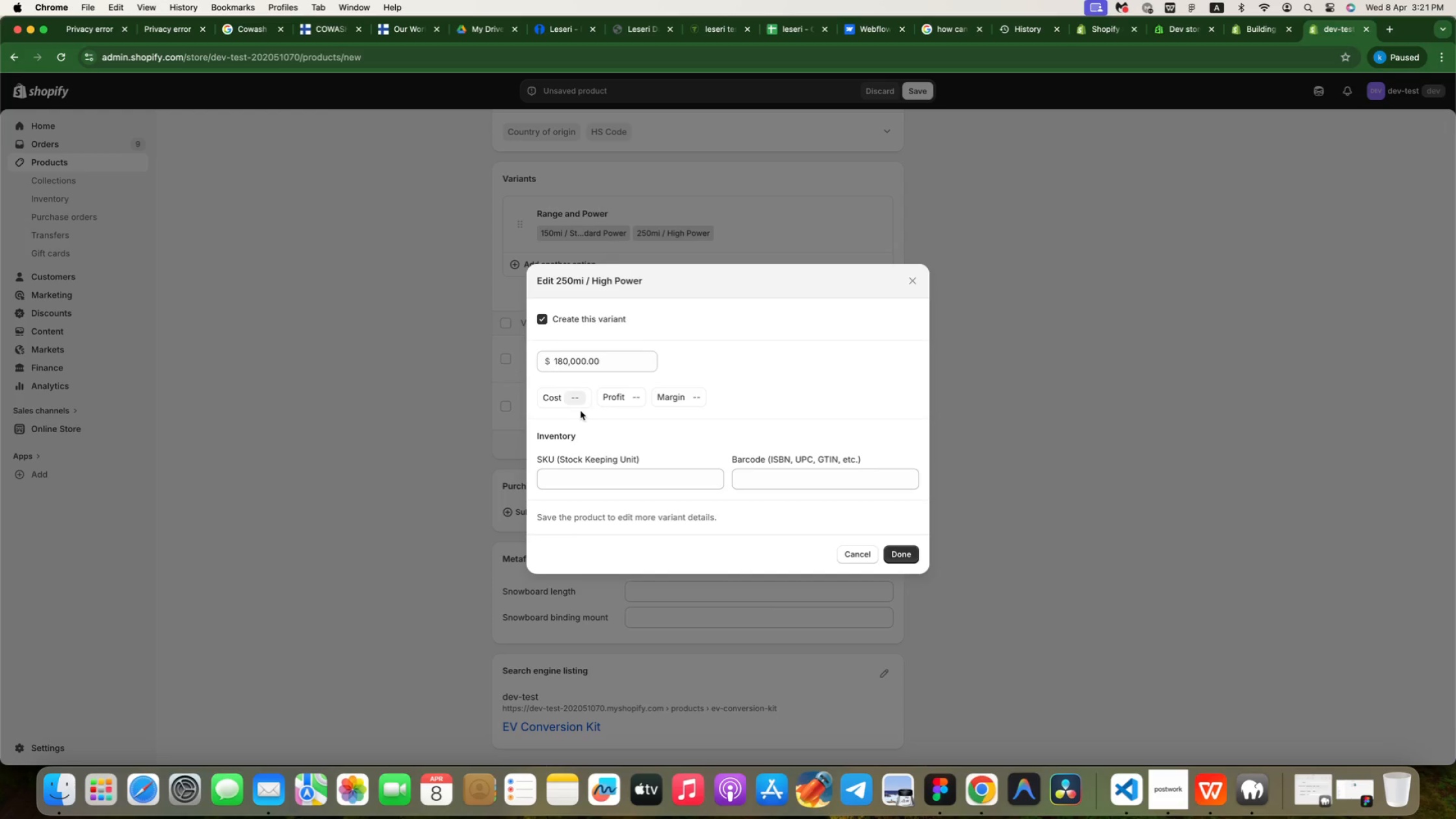 
wait(5.18)
 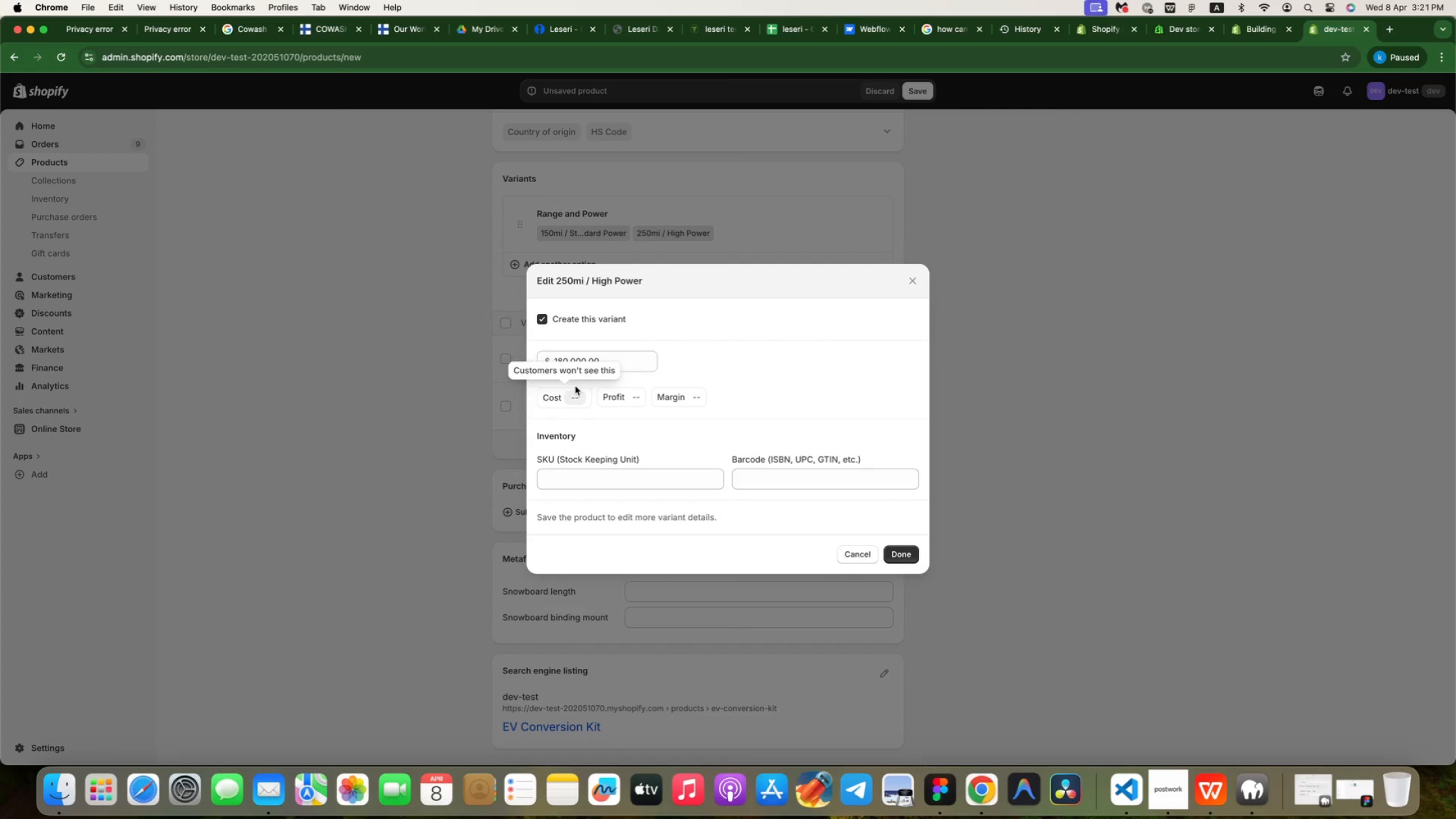 
left_click([586, 482])
 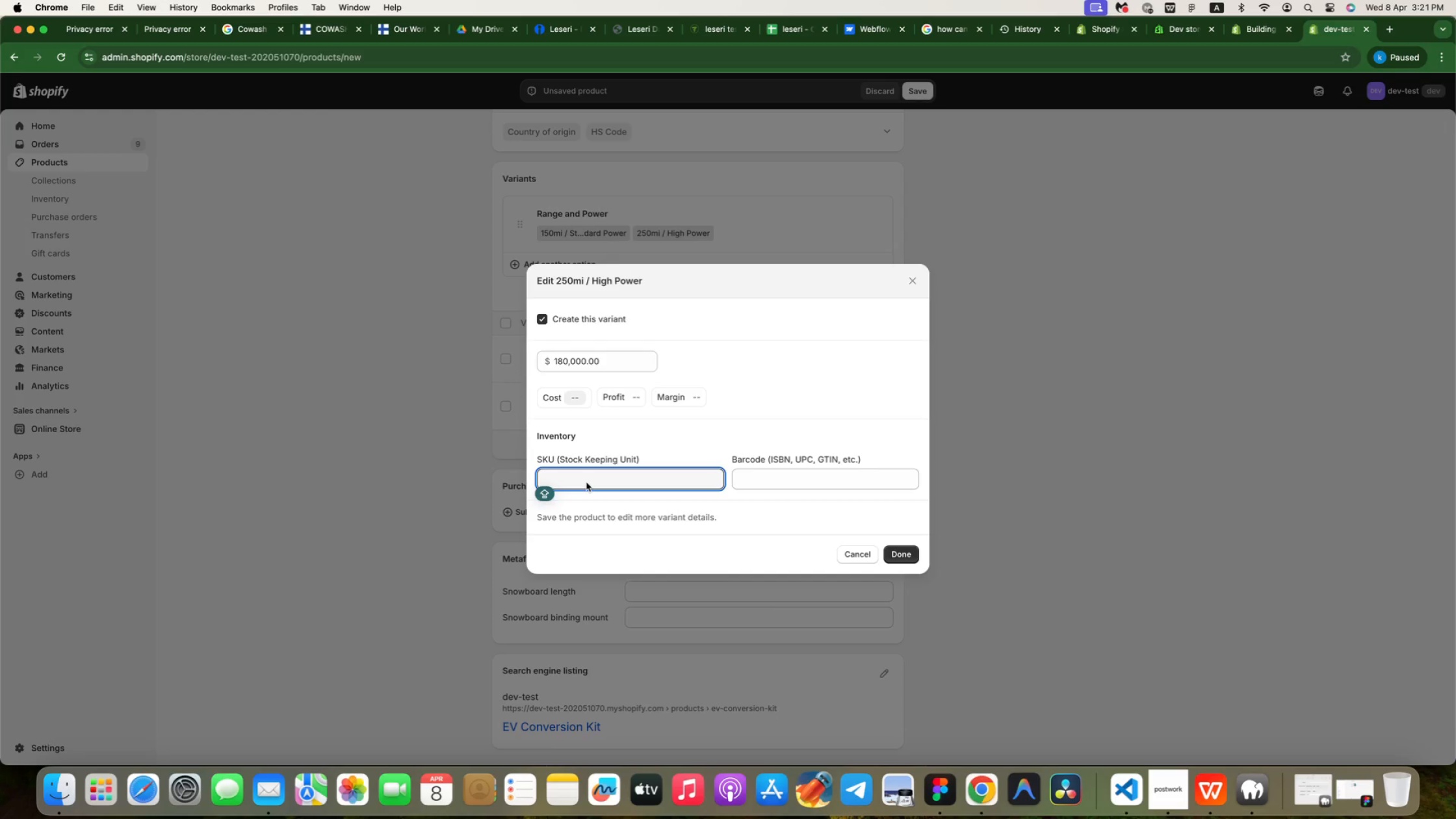 
type(VV-KIT-250)
 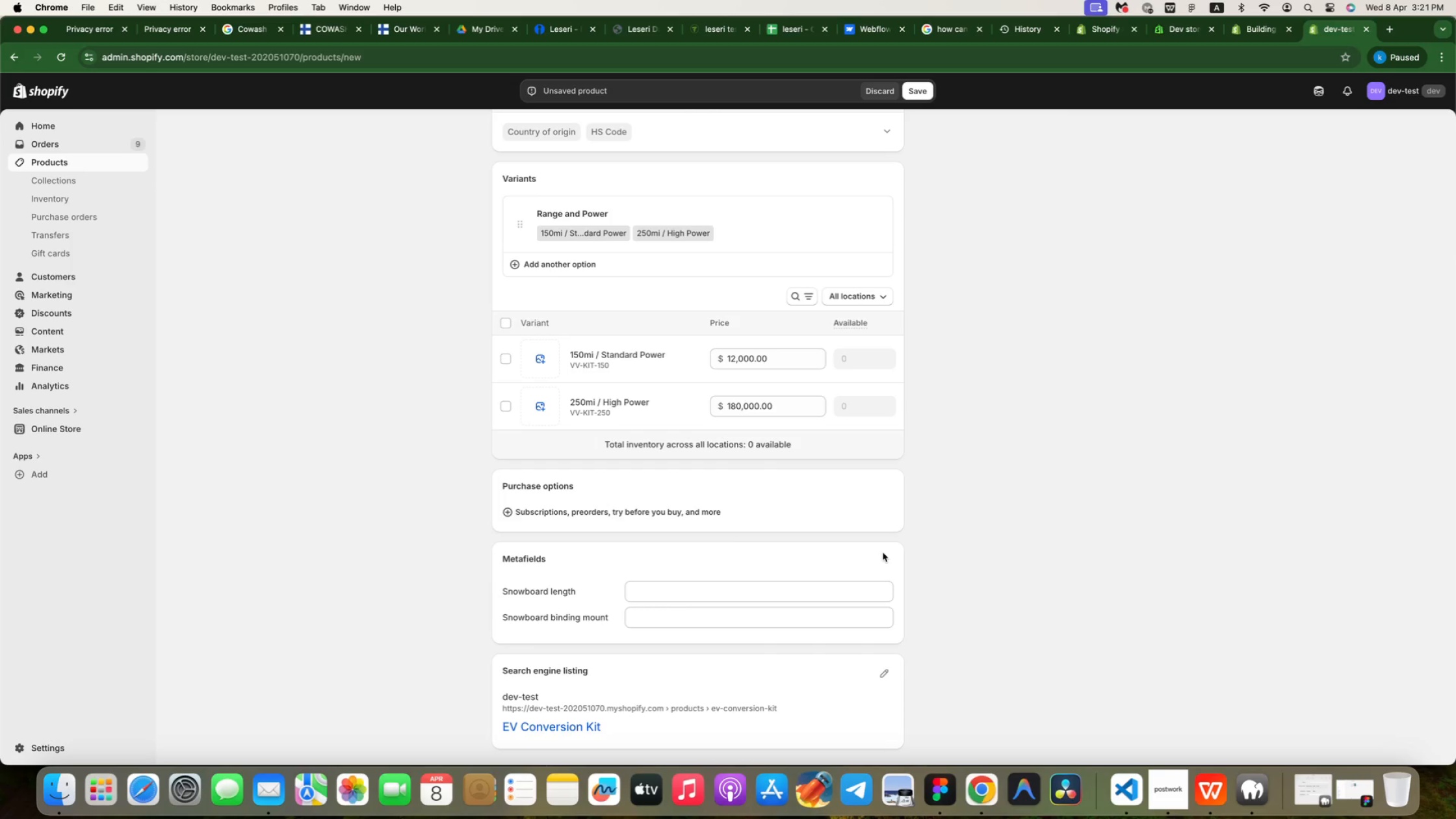 
wait(11.51)
 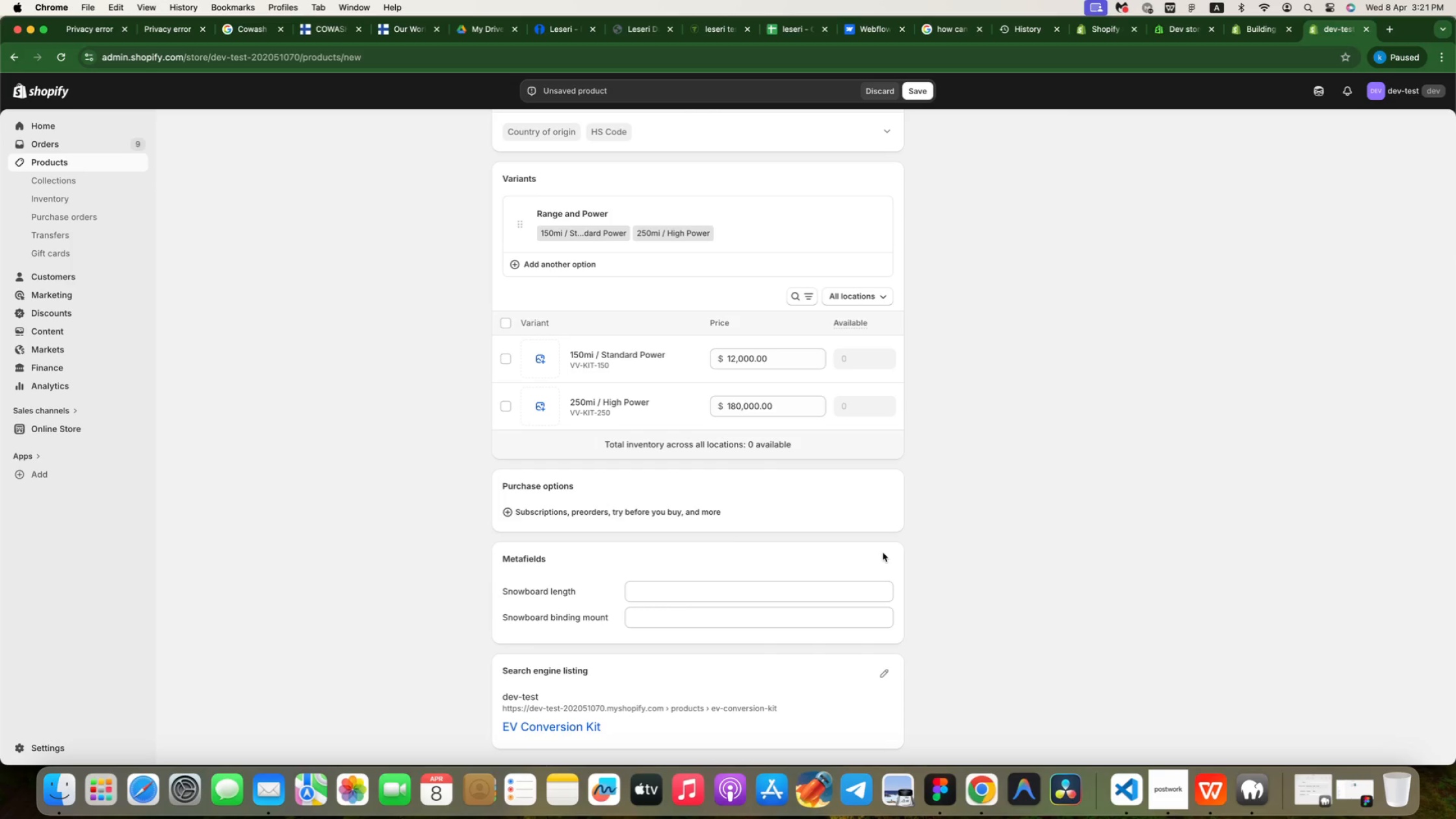 
left_click([504, 356])
 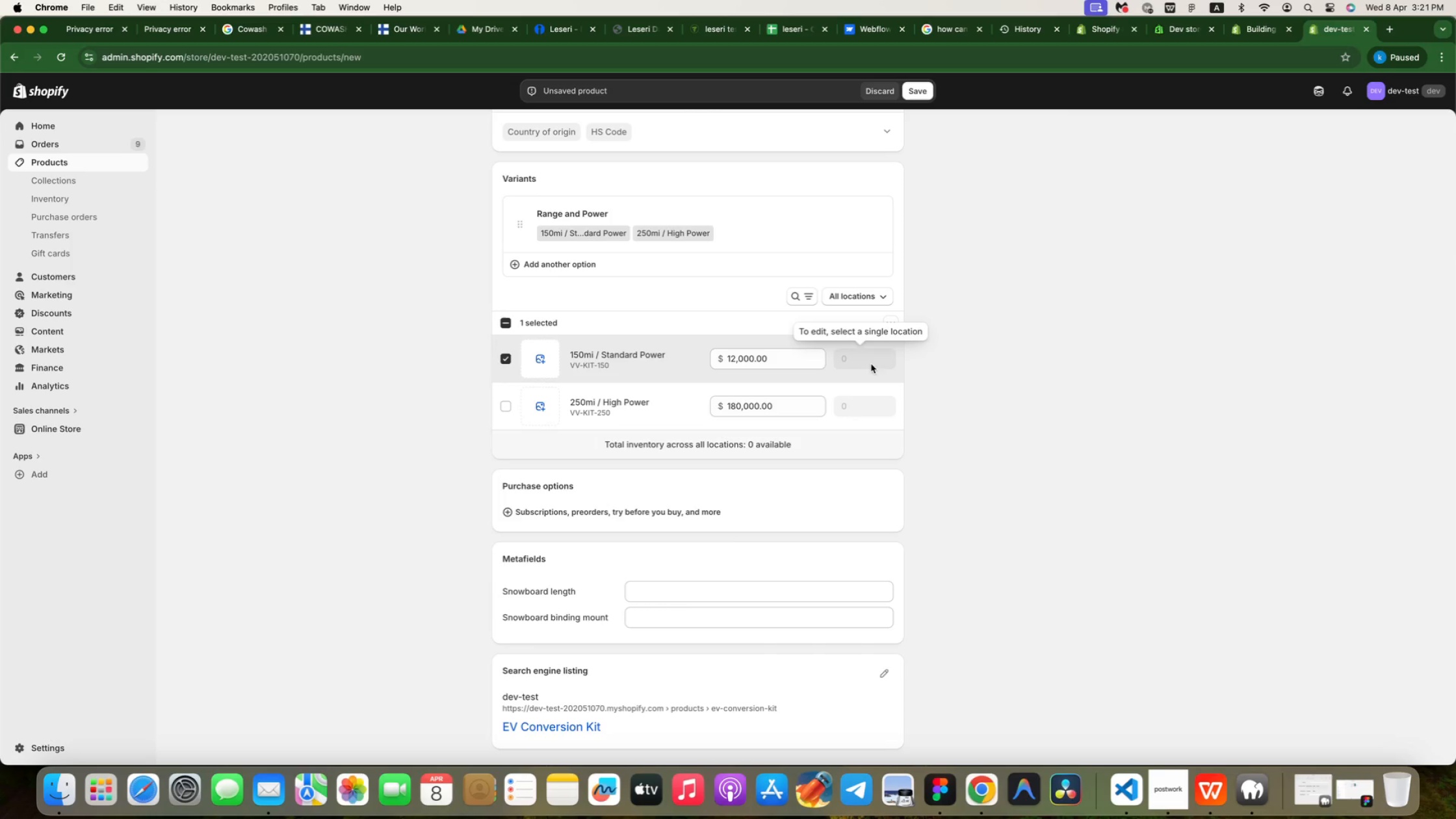 
left_click([868, 362])
 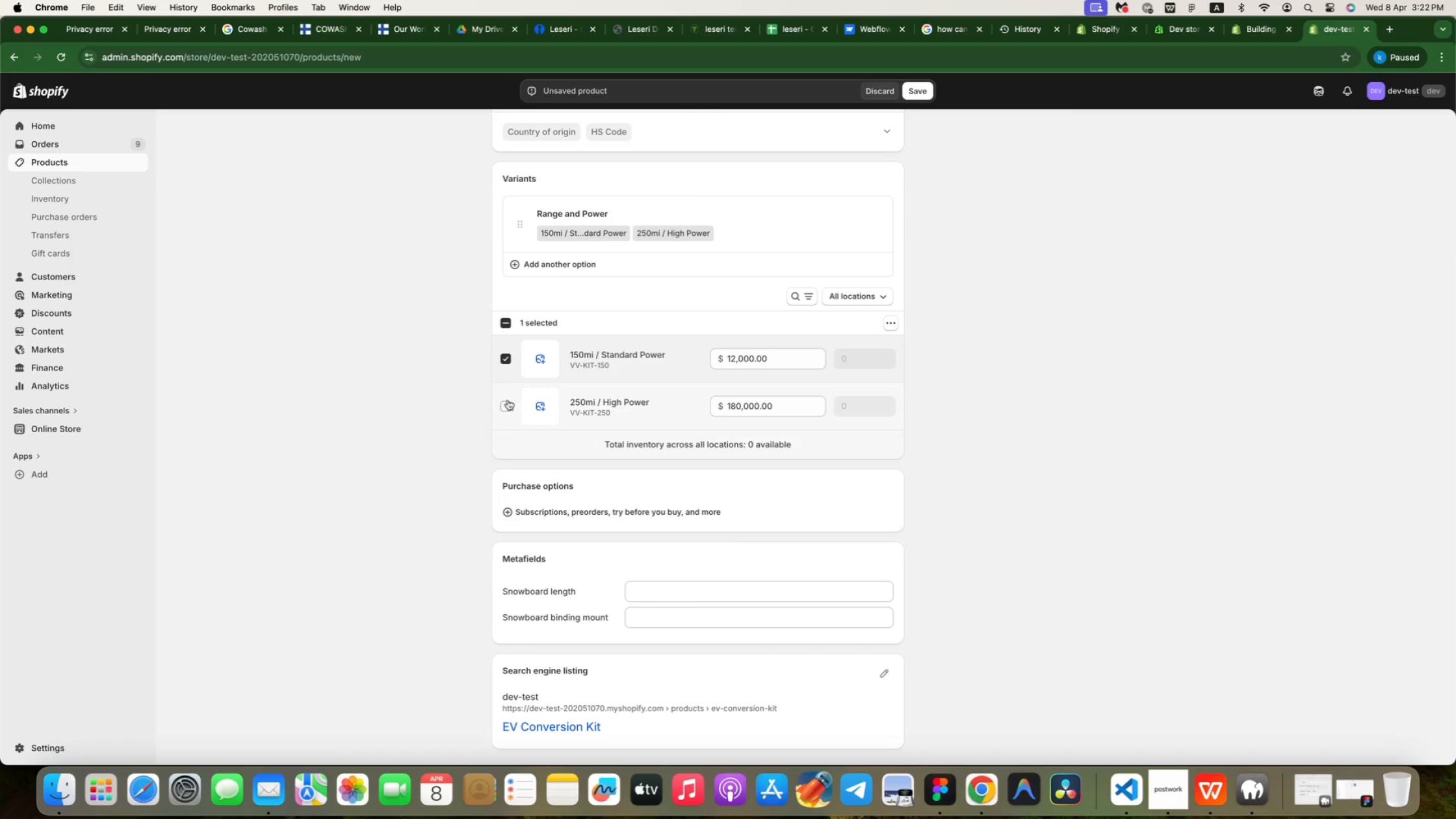 
left_click([504, 402])
 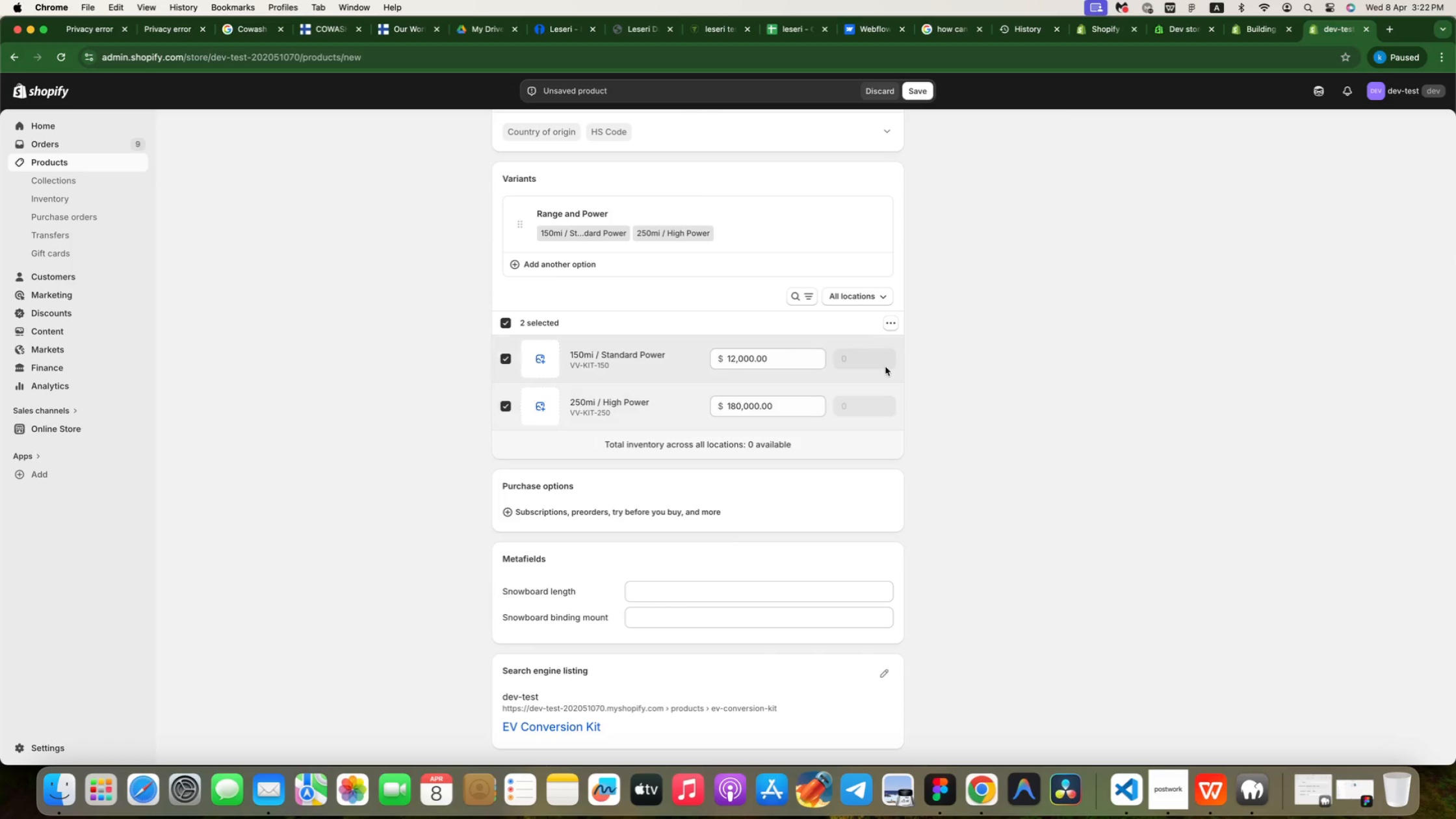 
mouse_move([876, 364])
 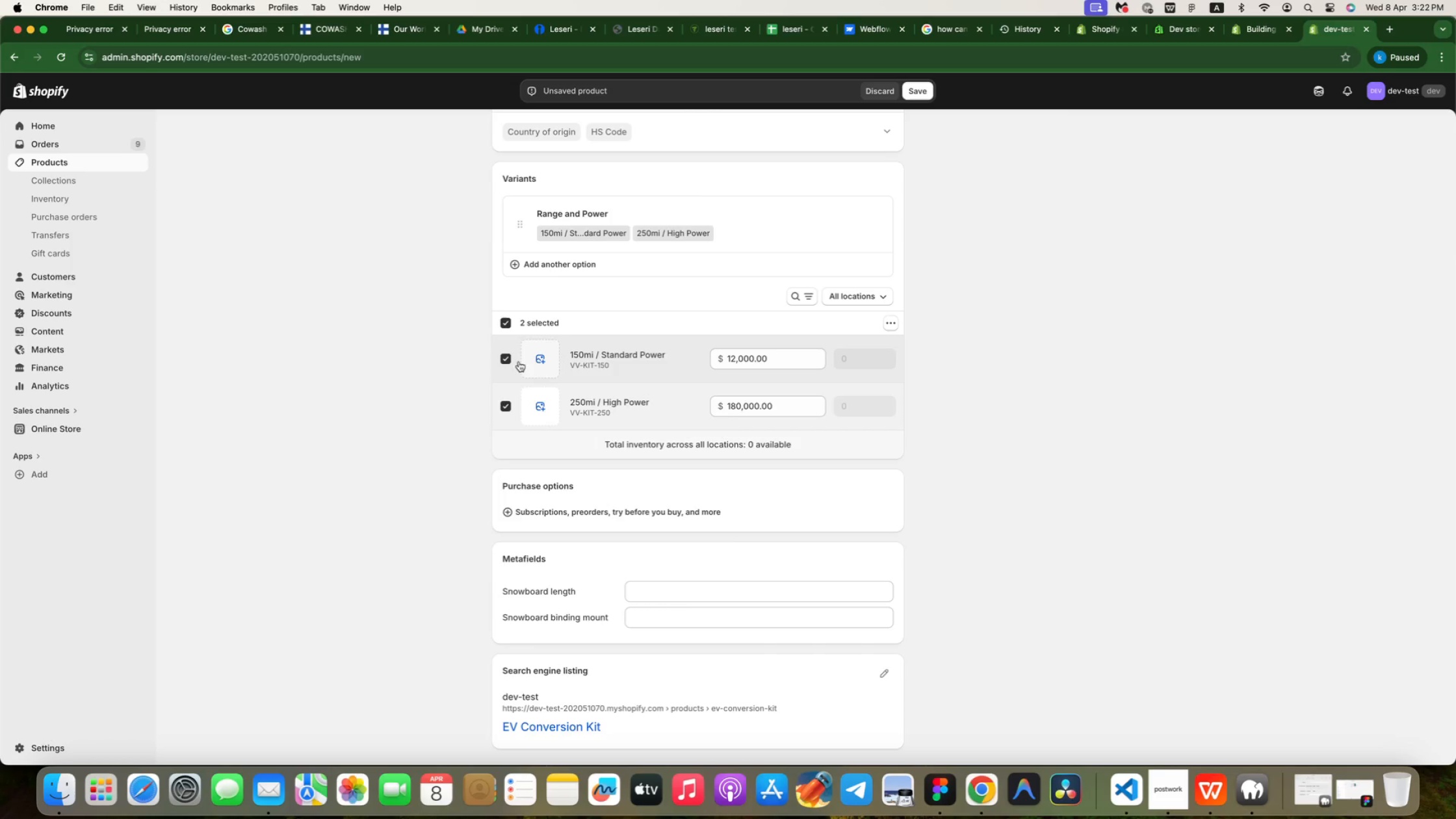 
left_click([507, 362])
 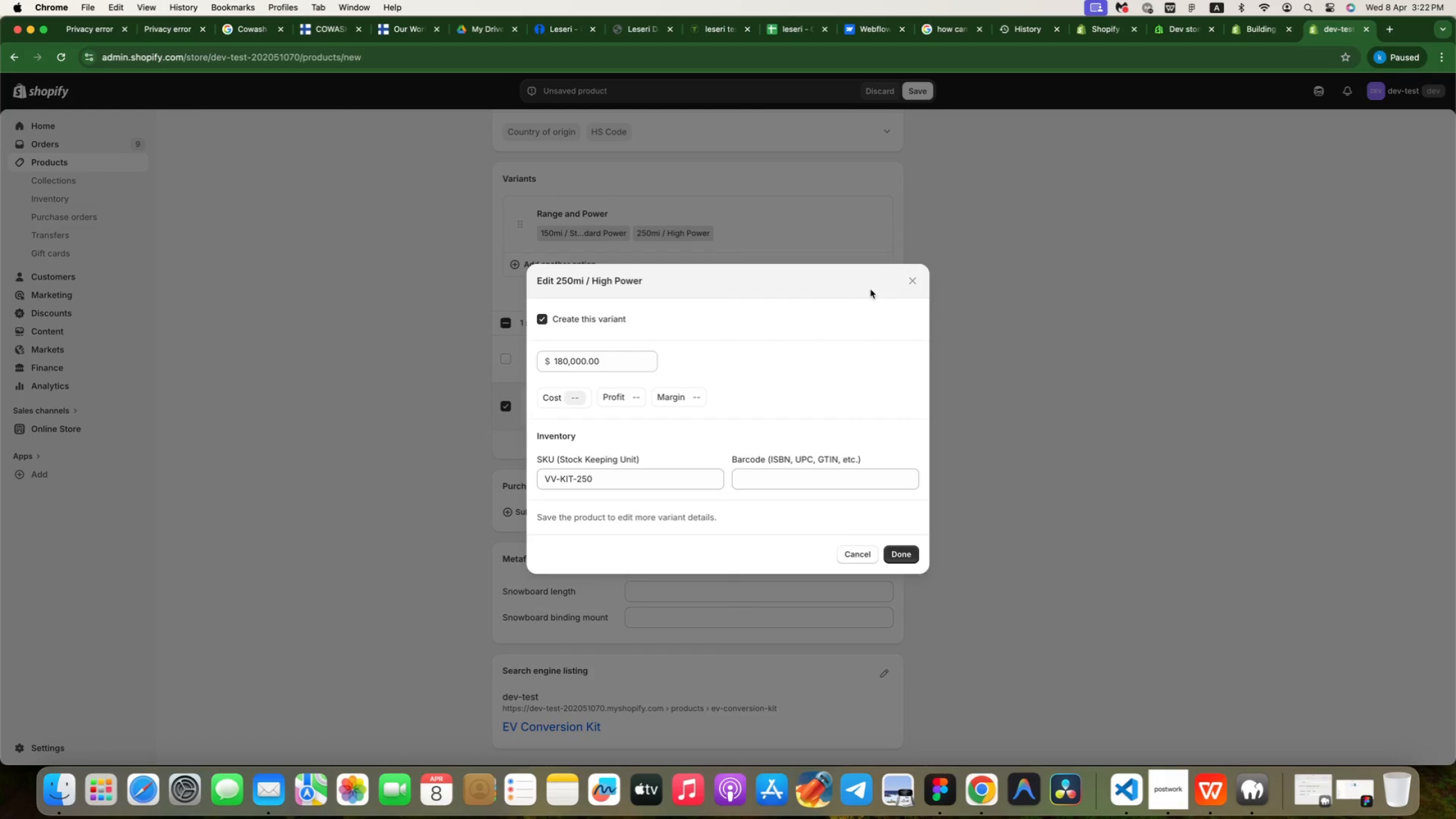 
left_click([920, 278])
 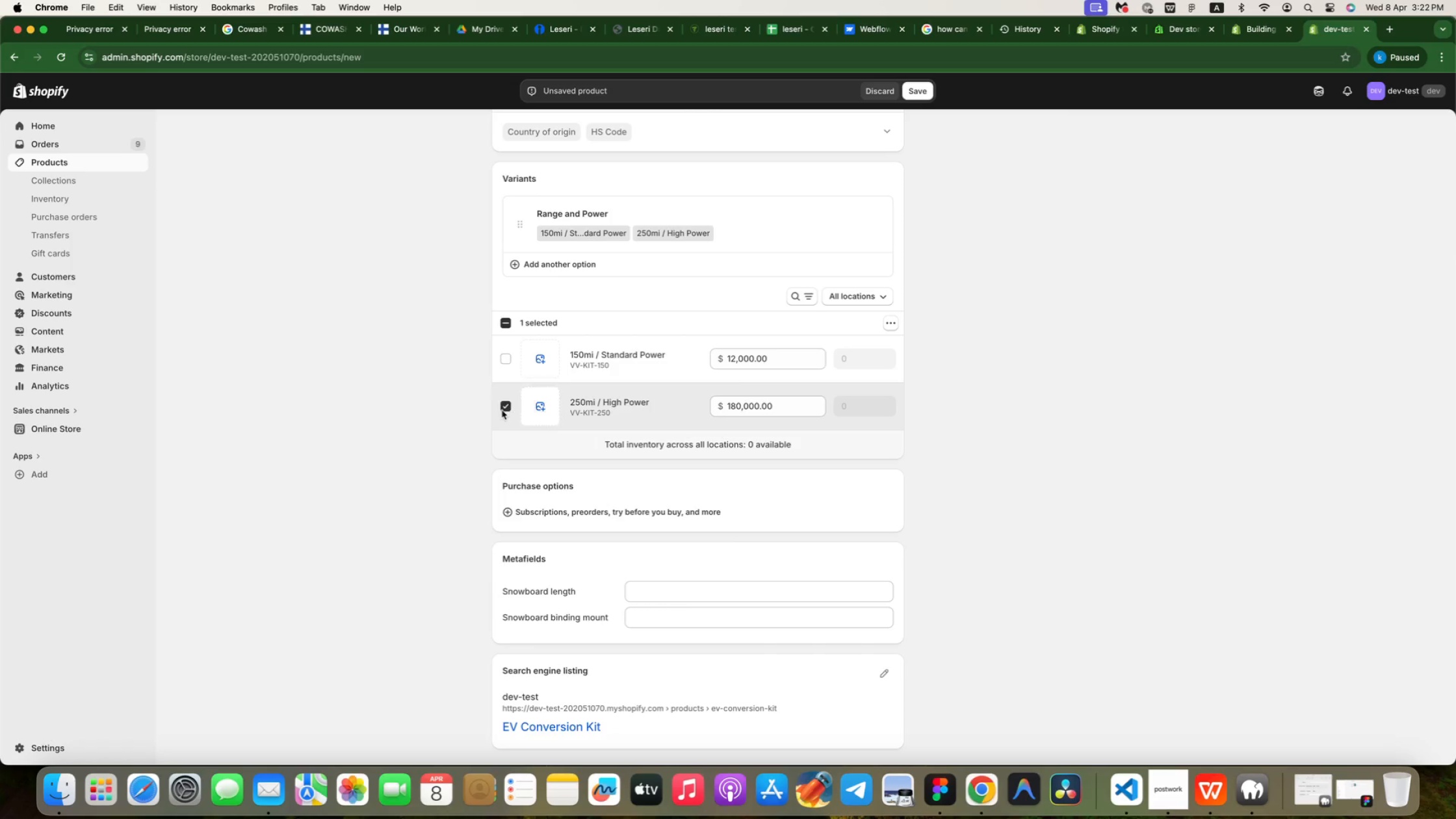 
left_click([502, 410])
 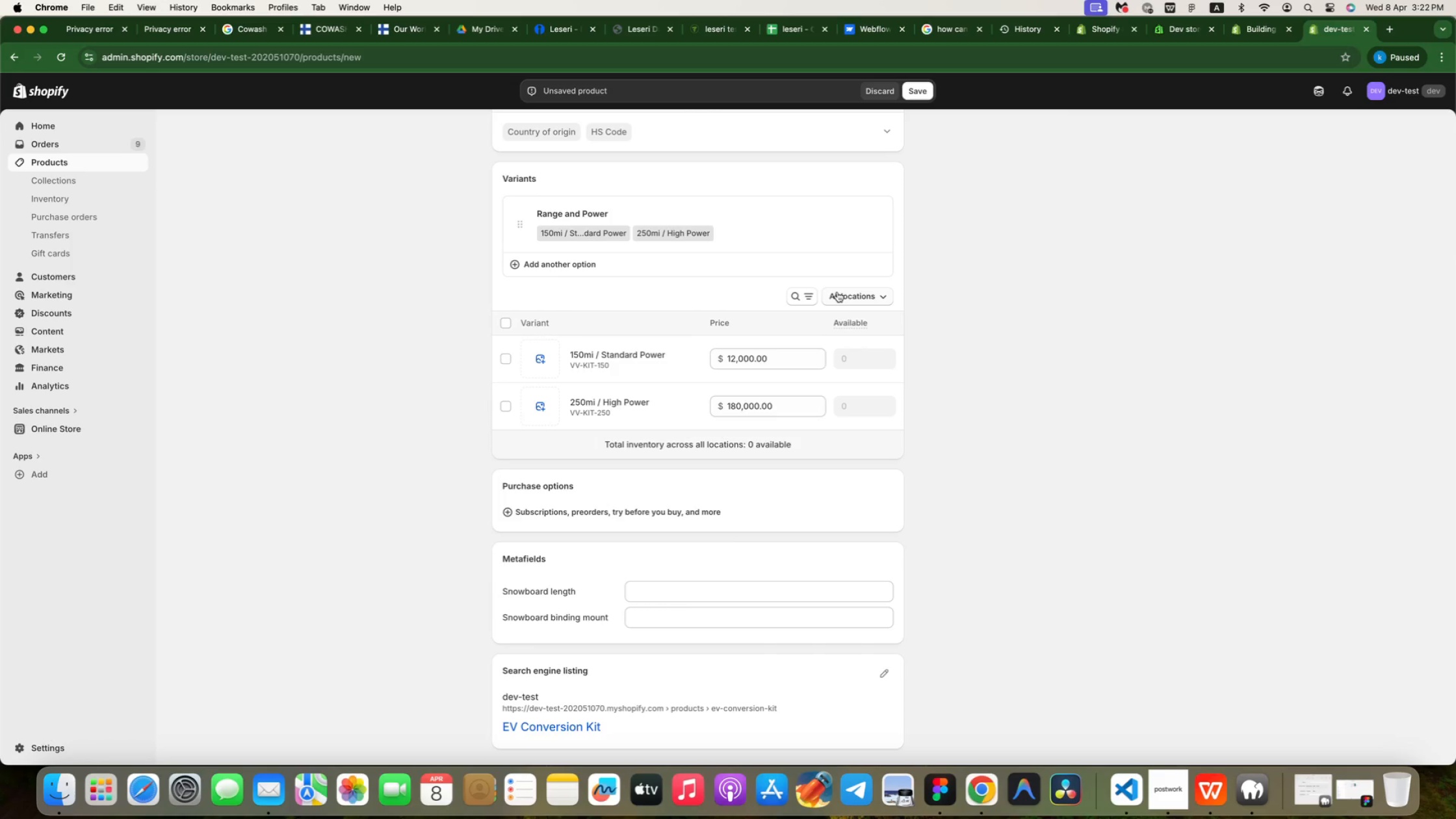 
left_click([845, 295])
 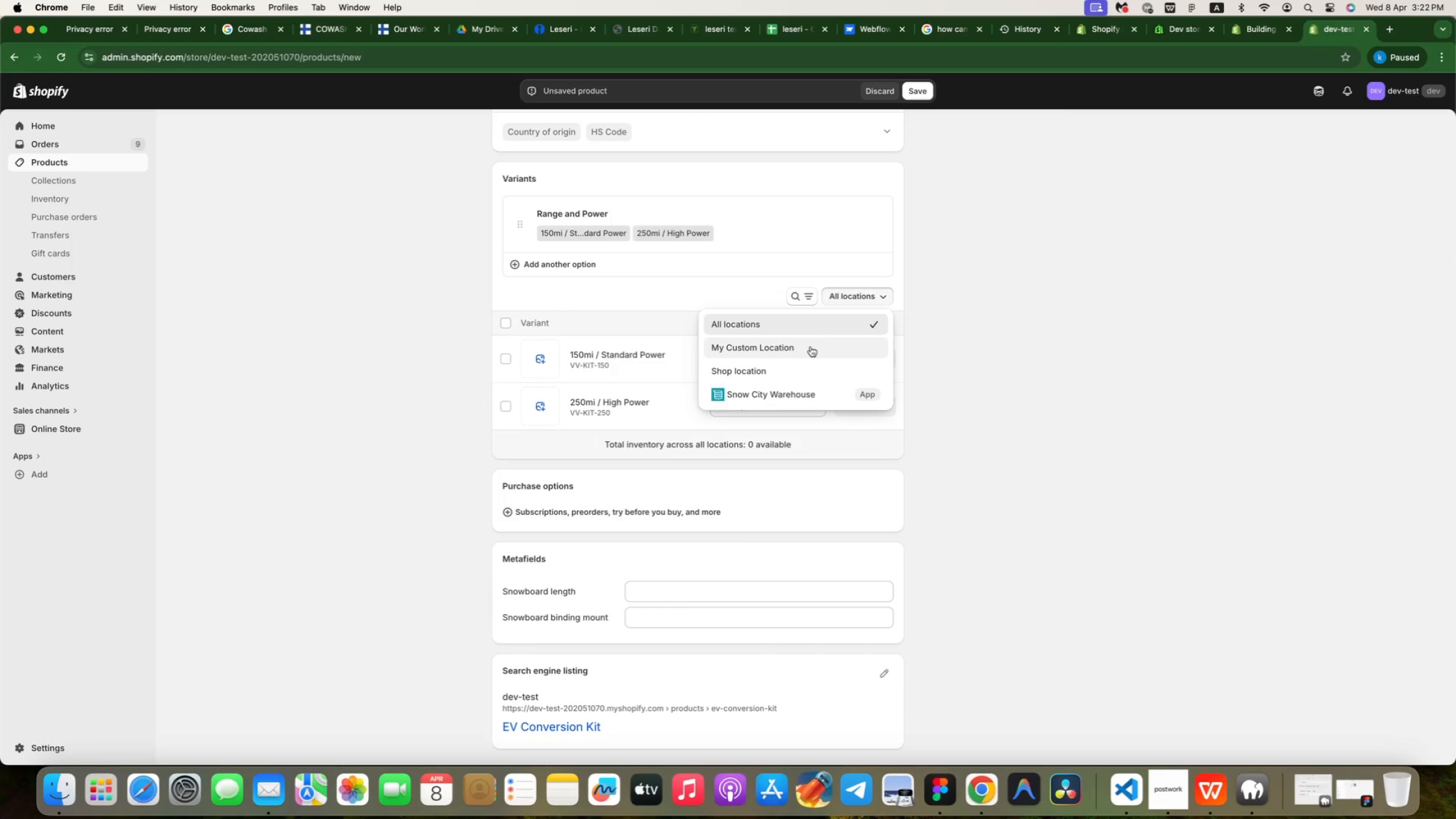 
left_click([810, 349])
 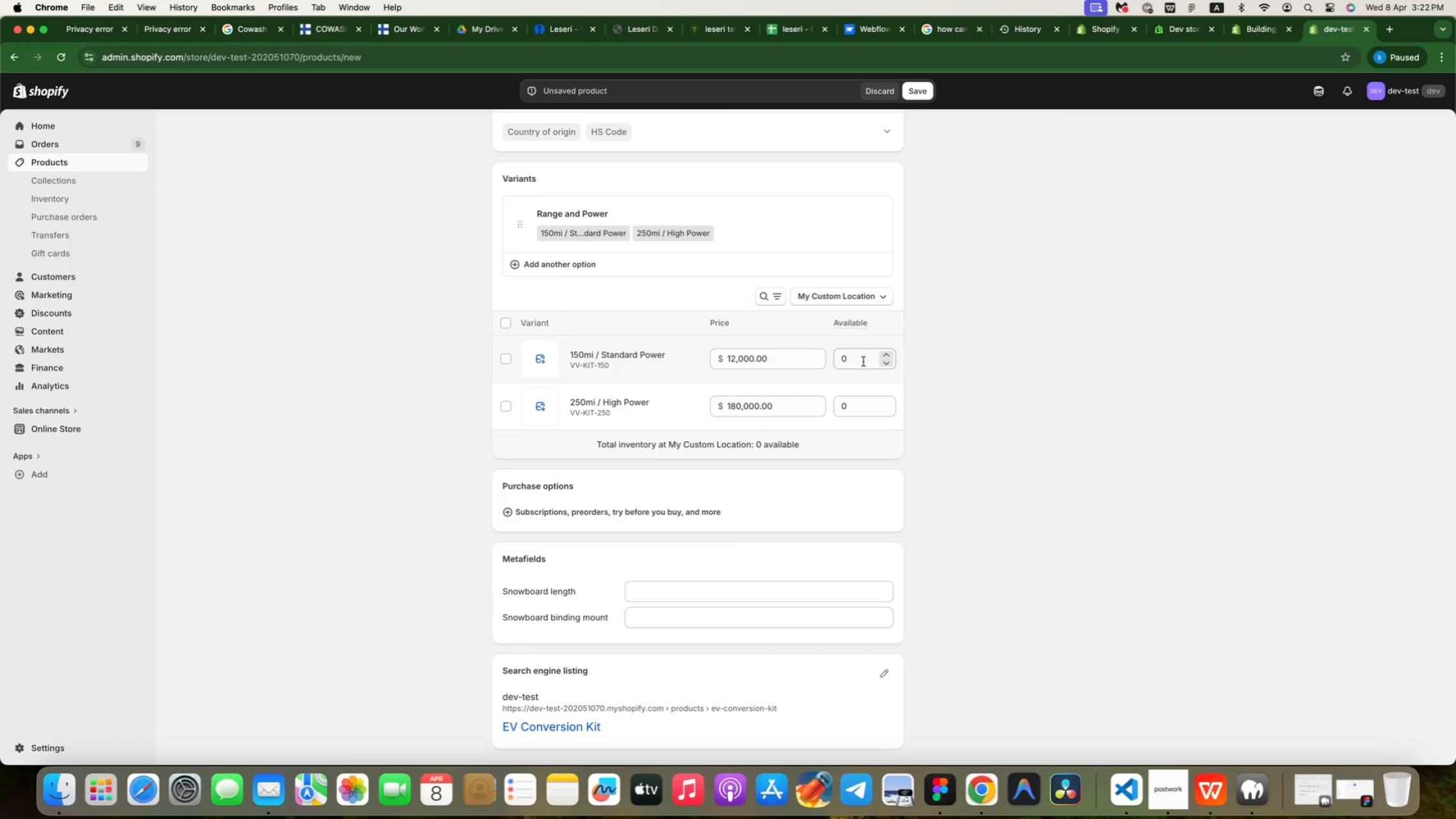 
left_click([863, 361])
 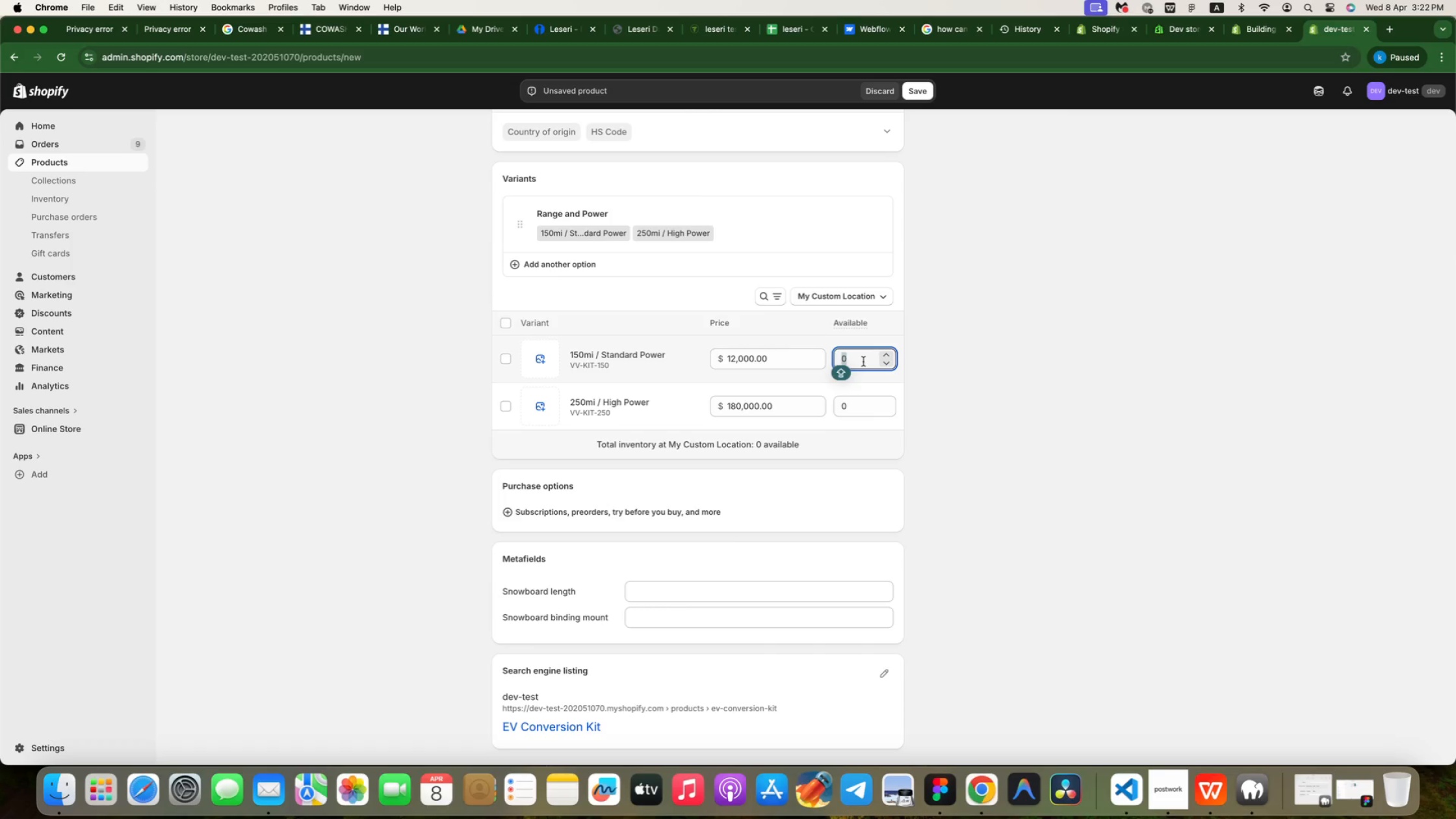 
type(10)
 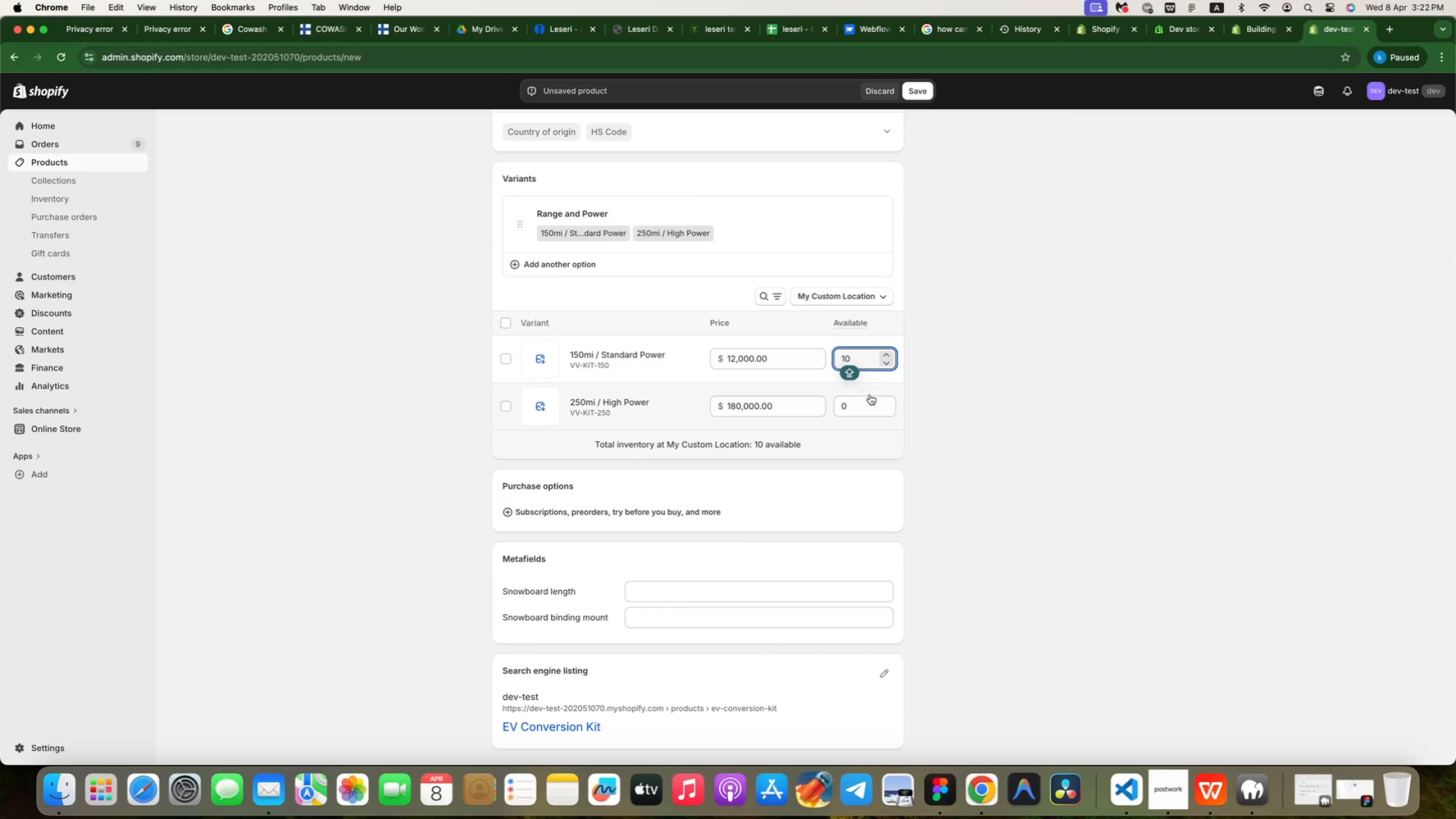 
left_click([873, 406])
 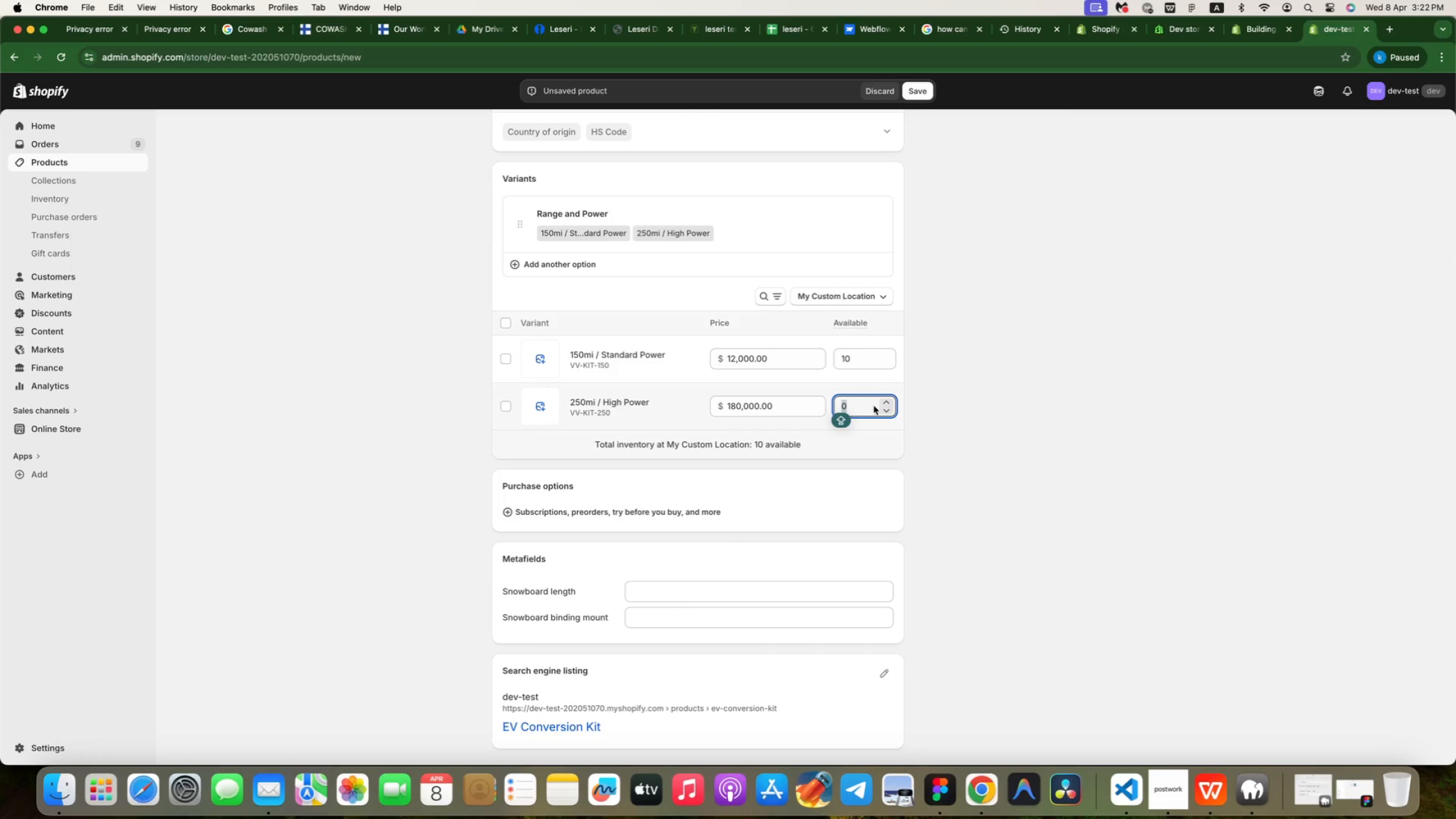 
wait(5.72)
 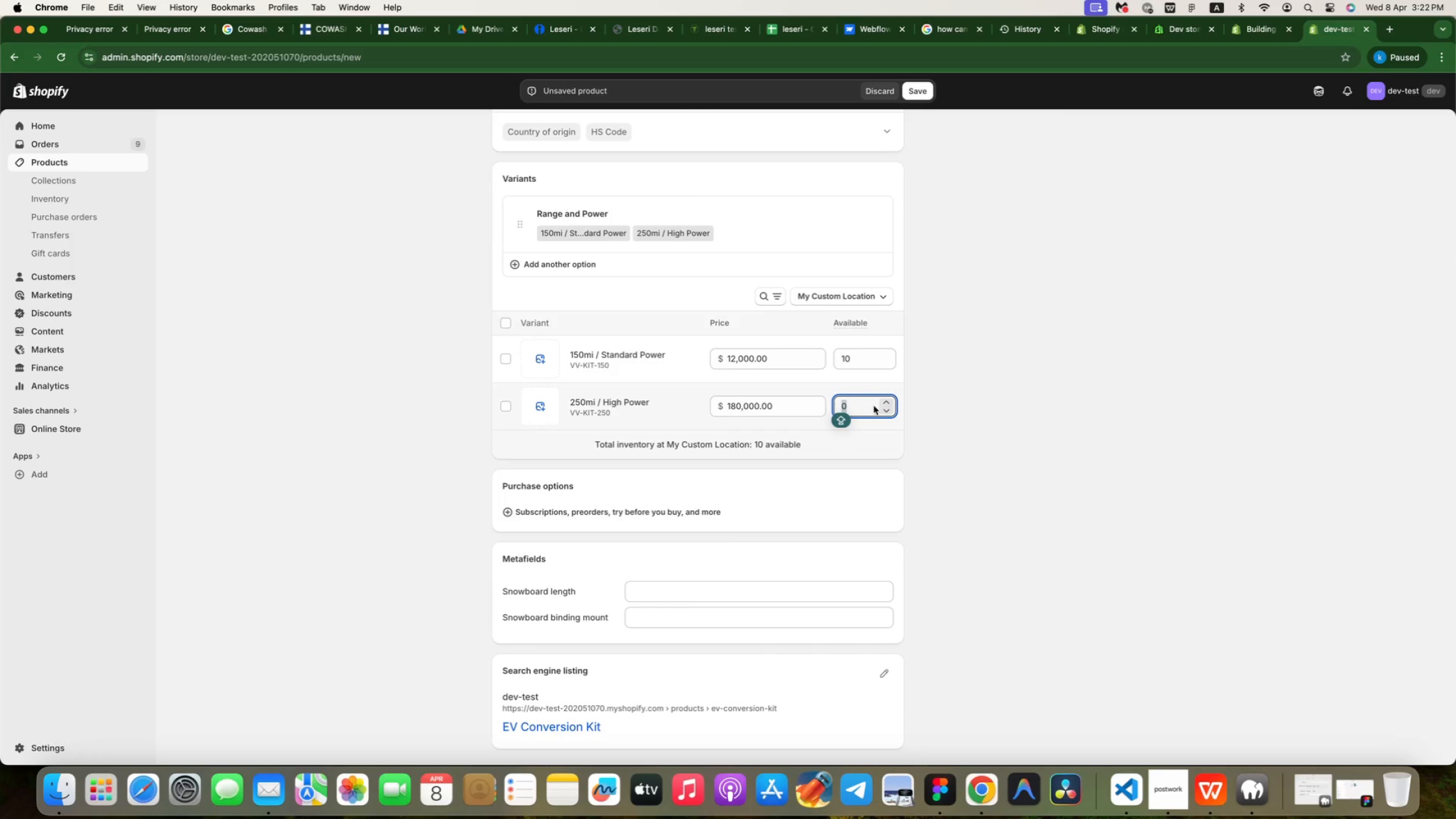 
left_click([855, 361])
 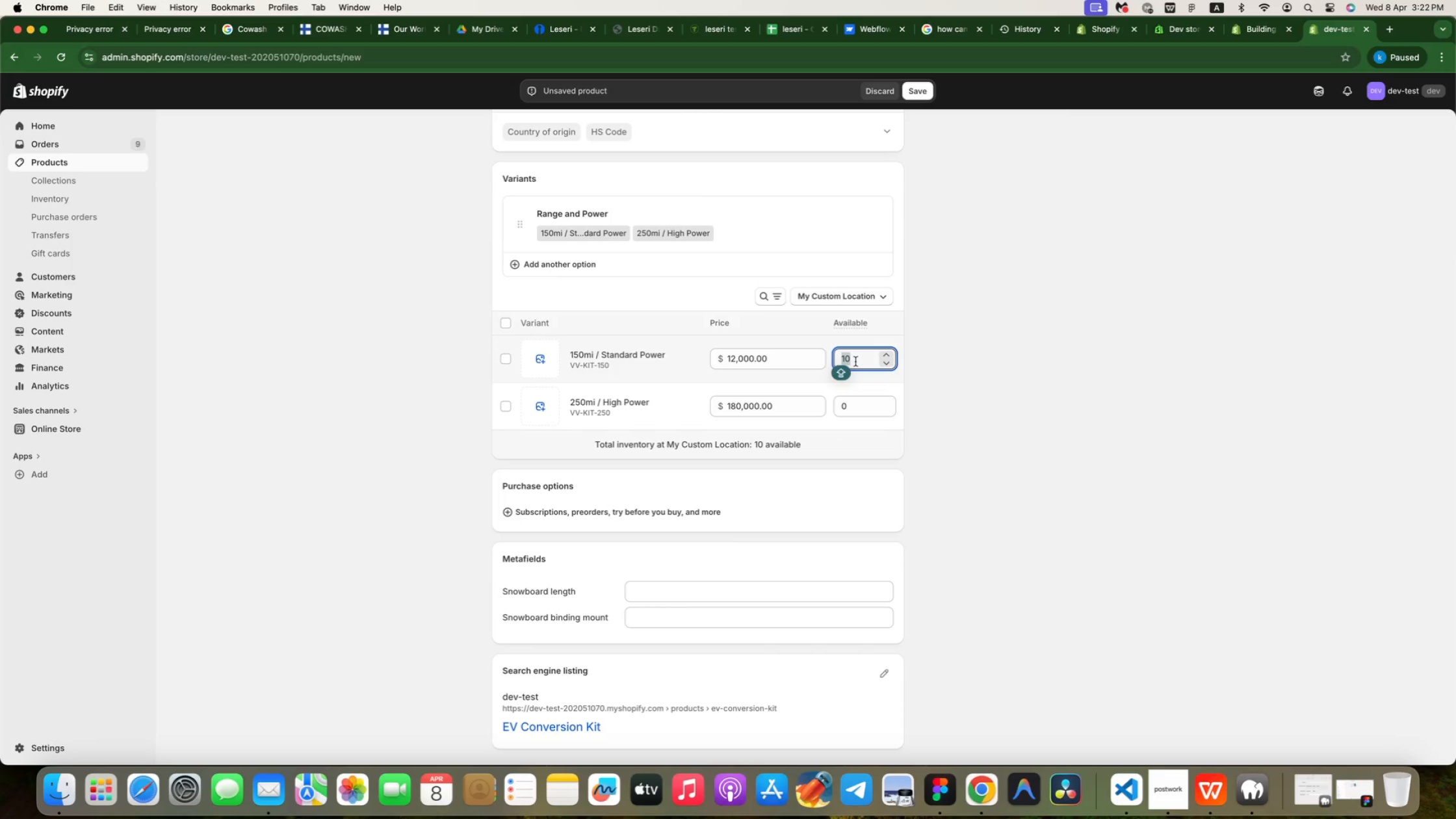 
type(20)
 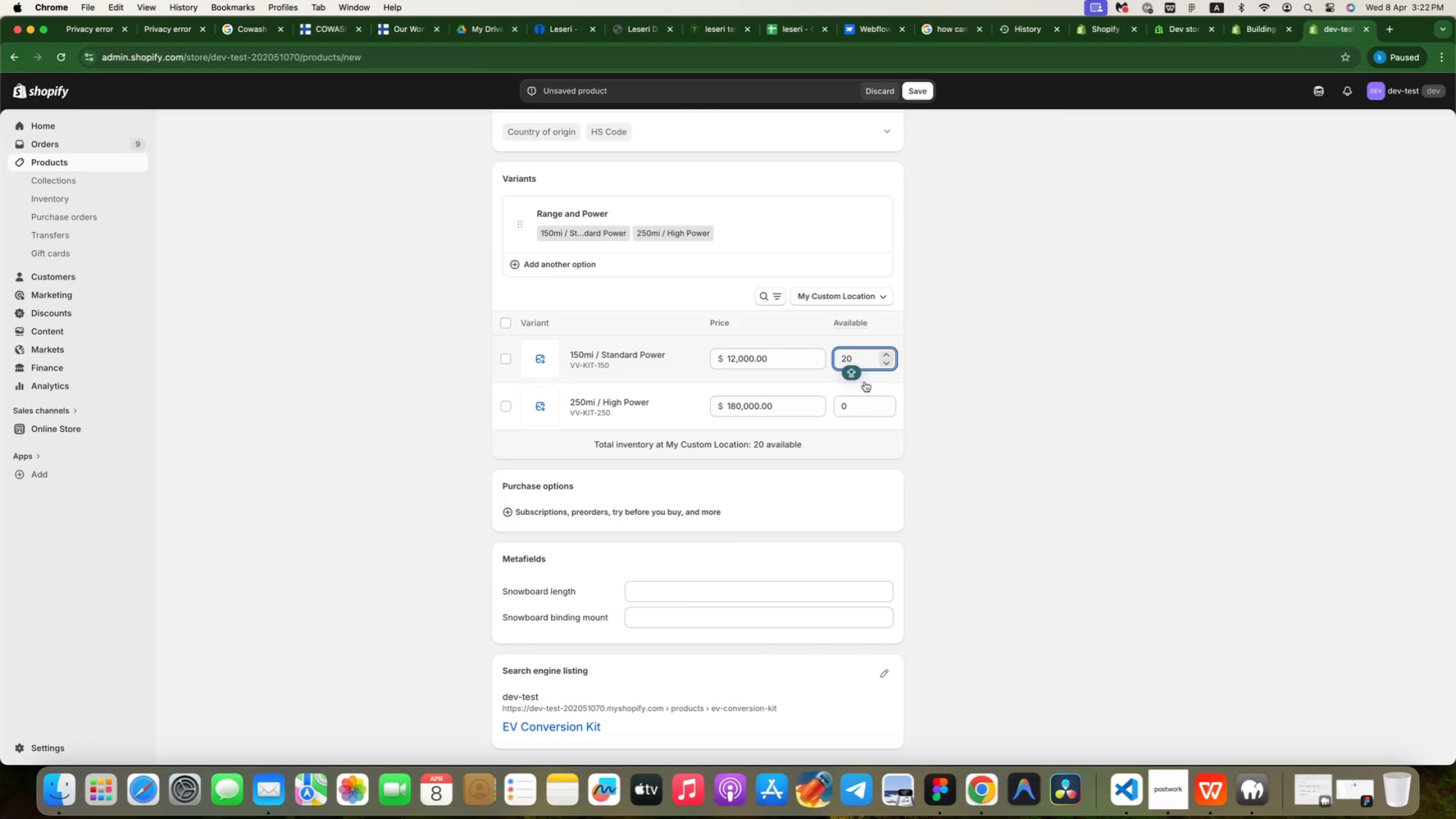 
left_click([861, 408])
 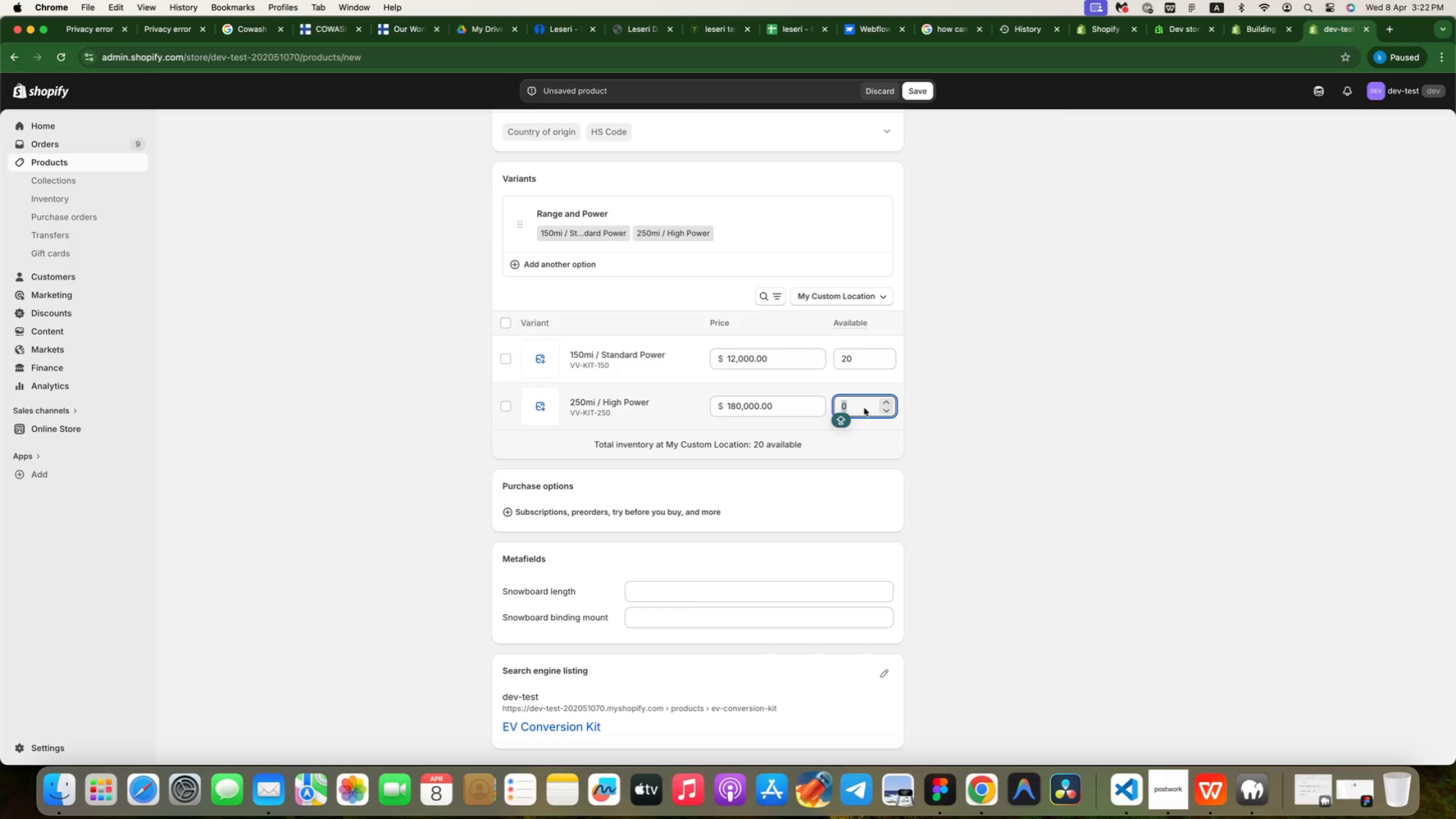 
type(10)
 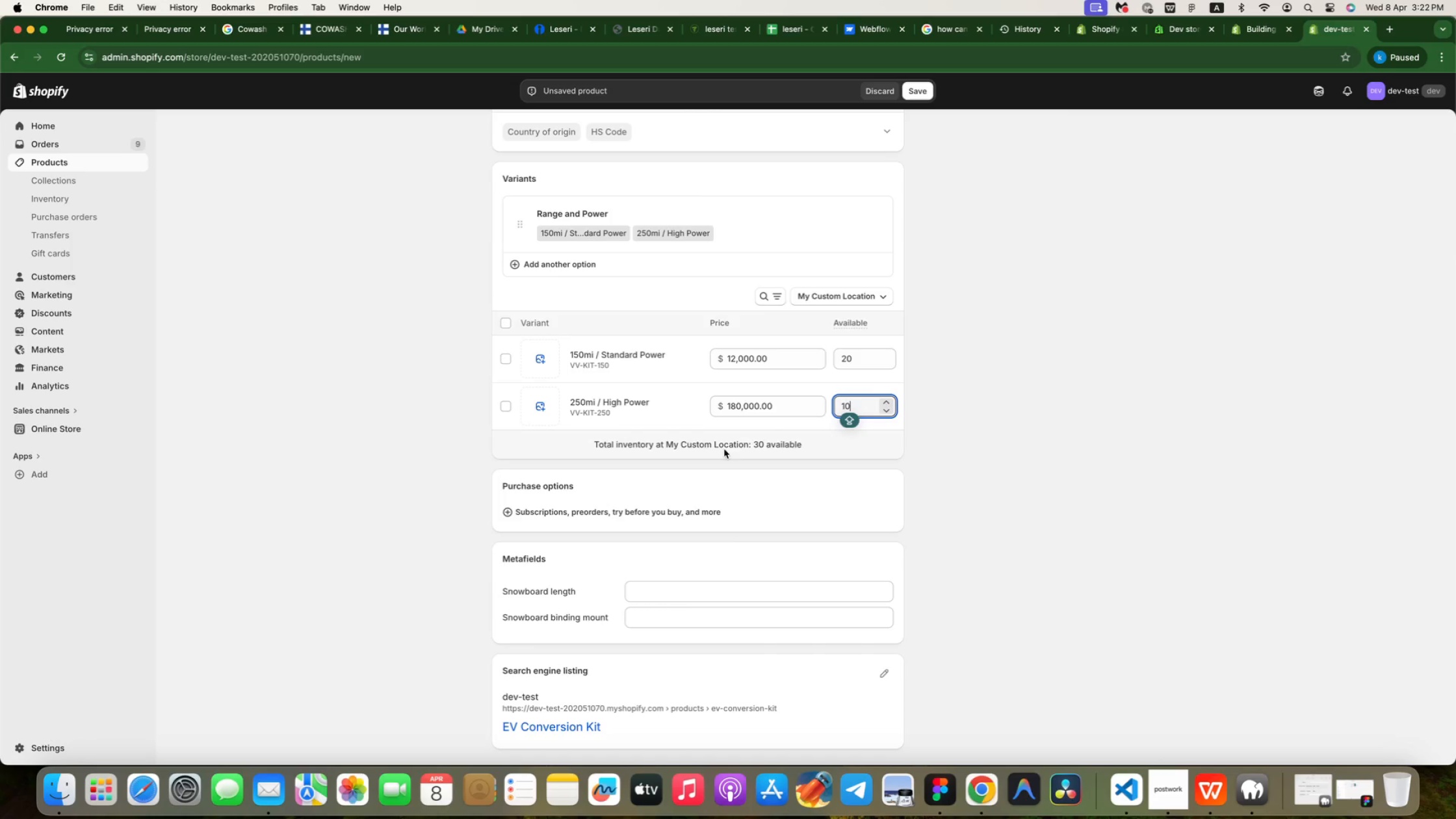 
wait(23.56)
 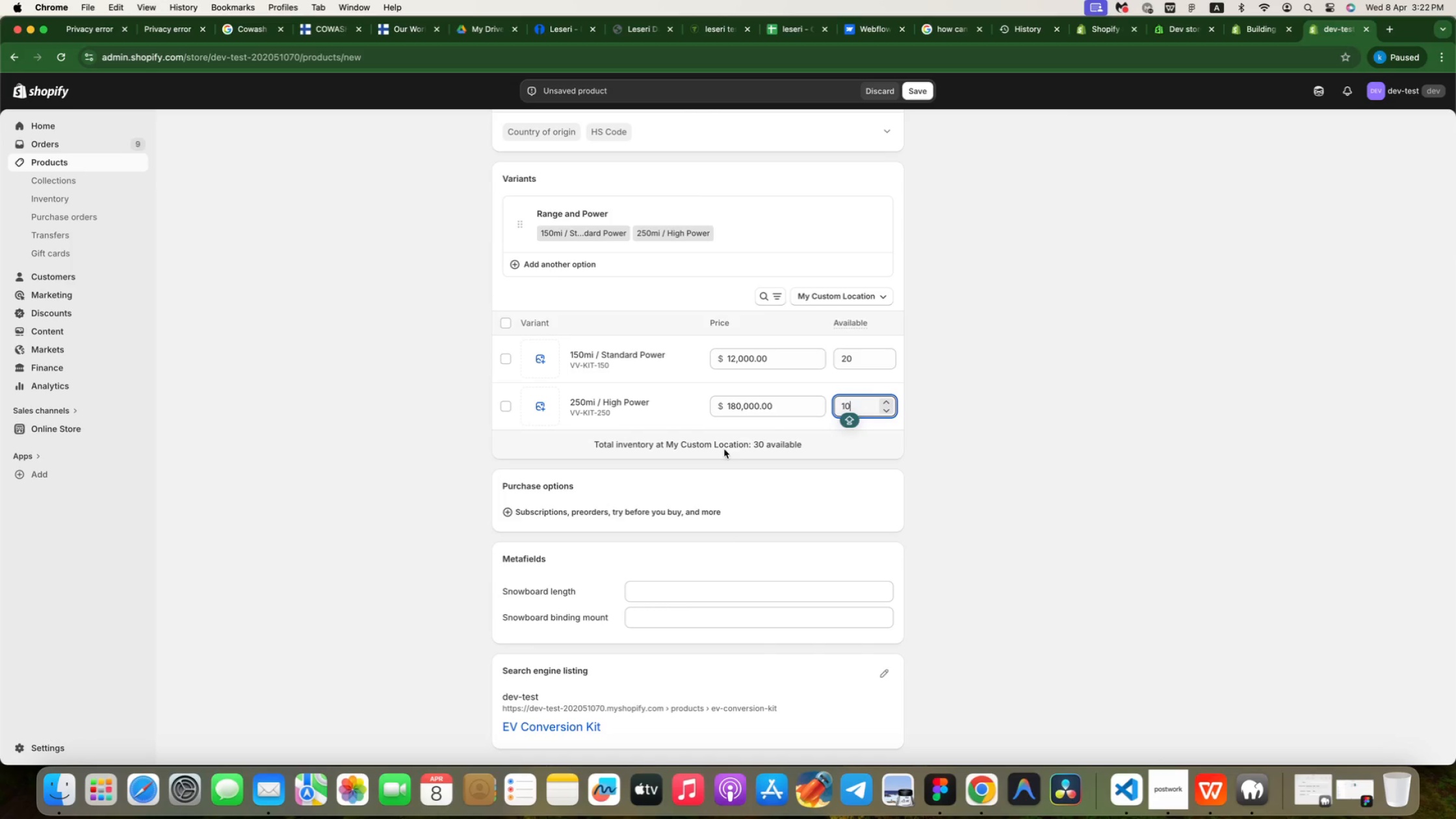 
left_click([479, 413])
 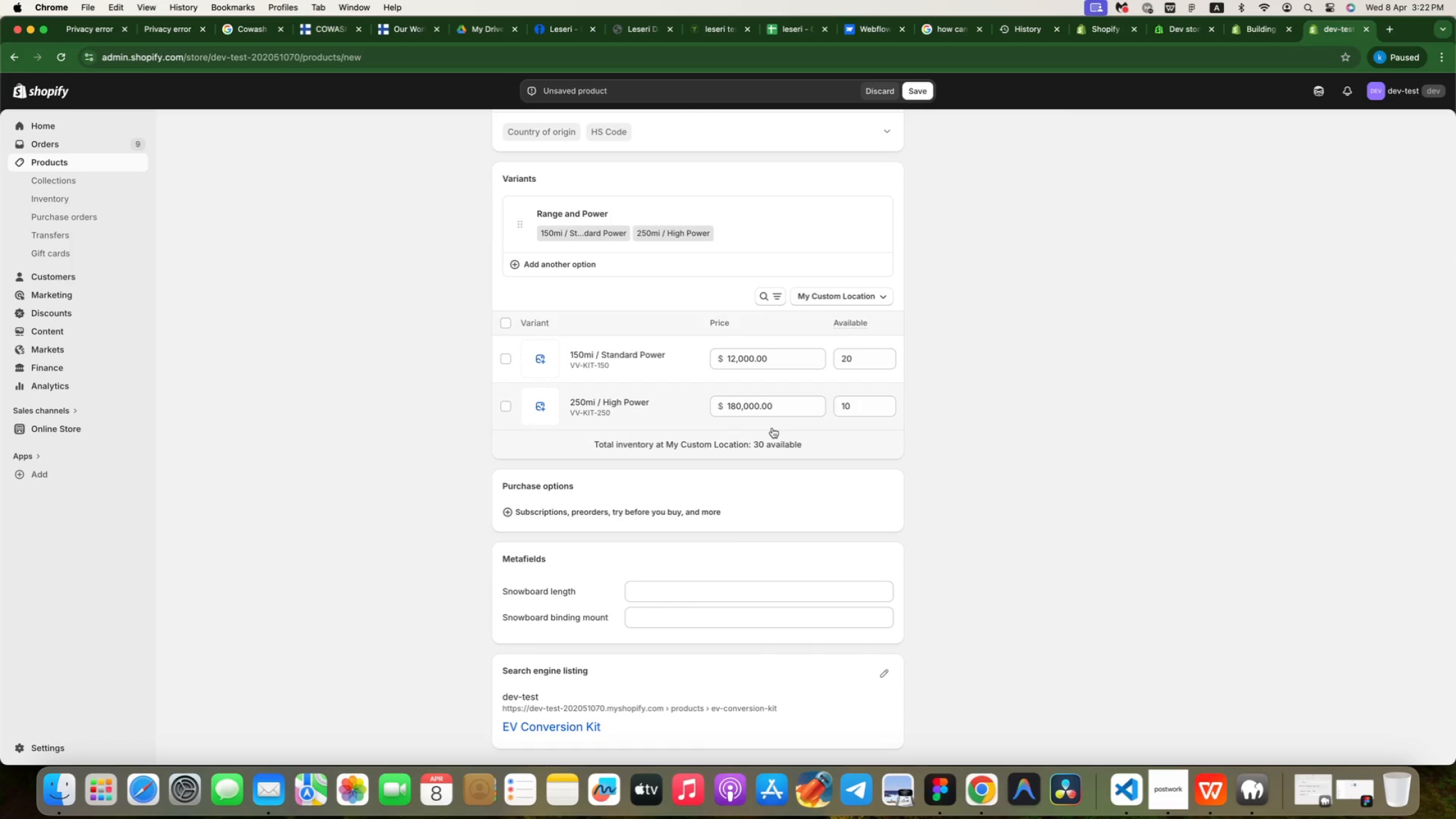 
scroll: coordinate [772, 428], scroll_direction: up, amount: 35.0
 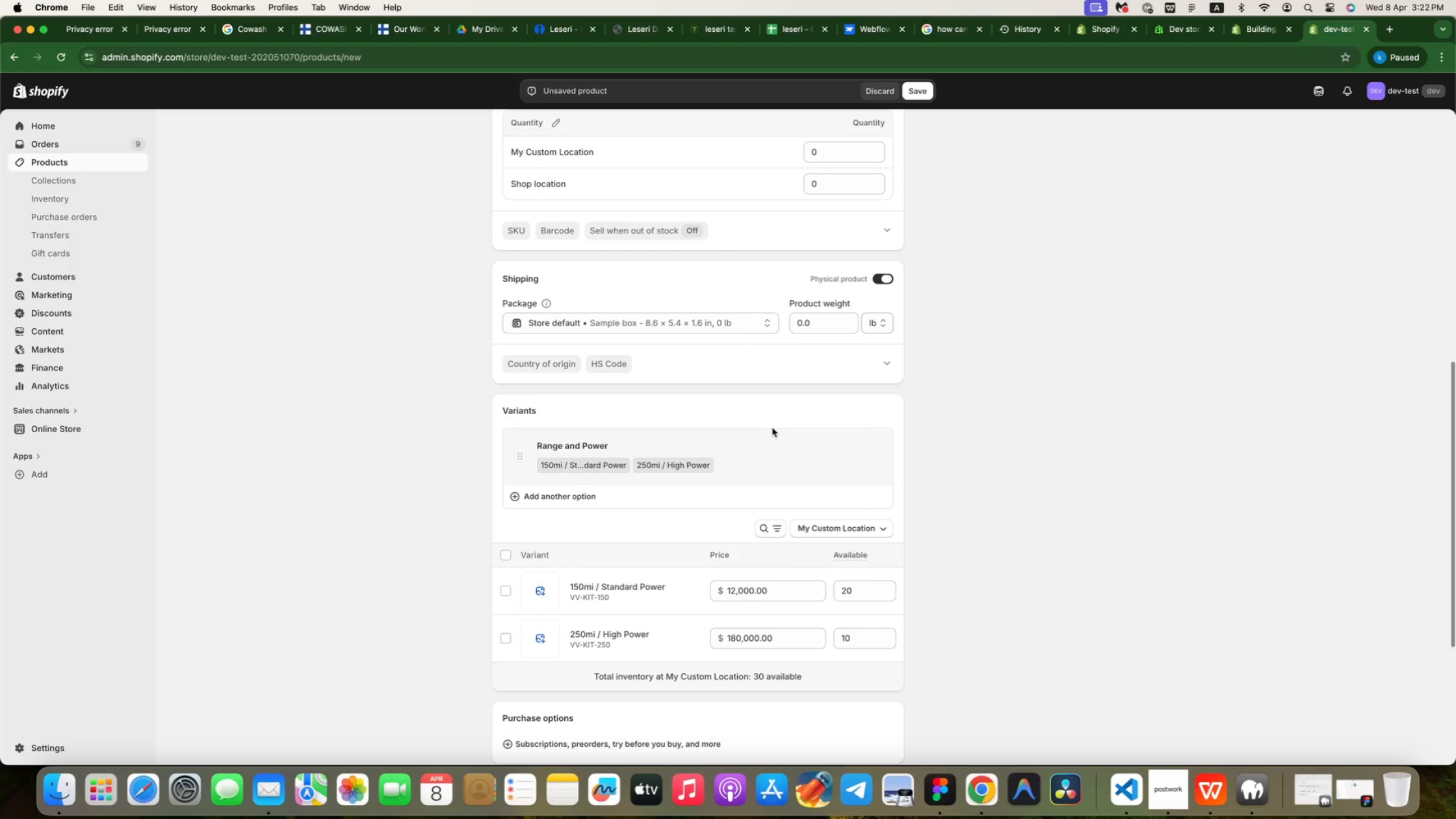 
scroll: coordinate [772, 428], scroll_direction: down, amount: 33.0
 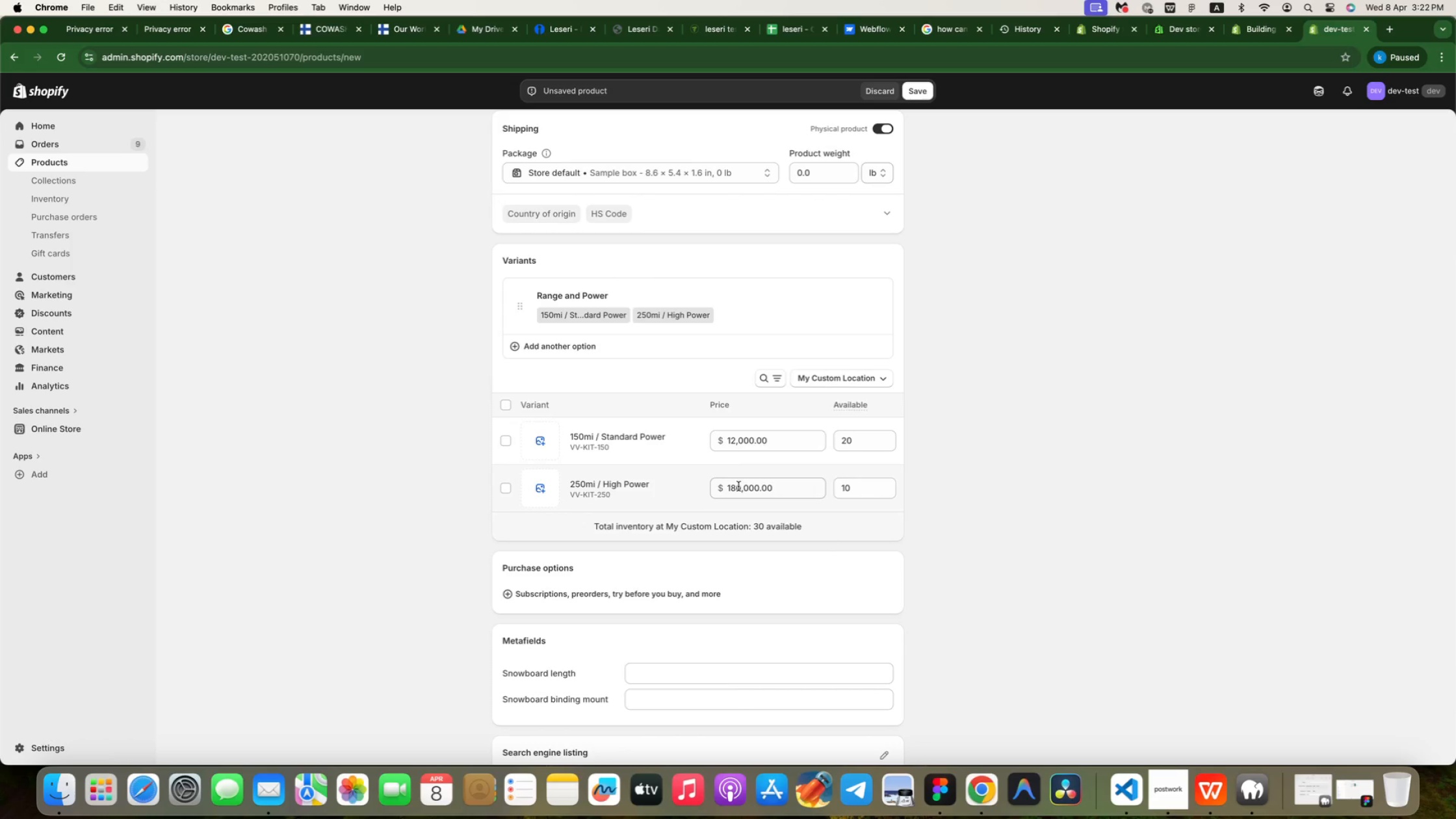 
scroll: coordinate [748, 469], scroll_direction: up, amount: 106.0
 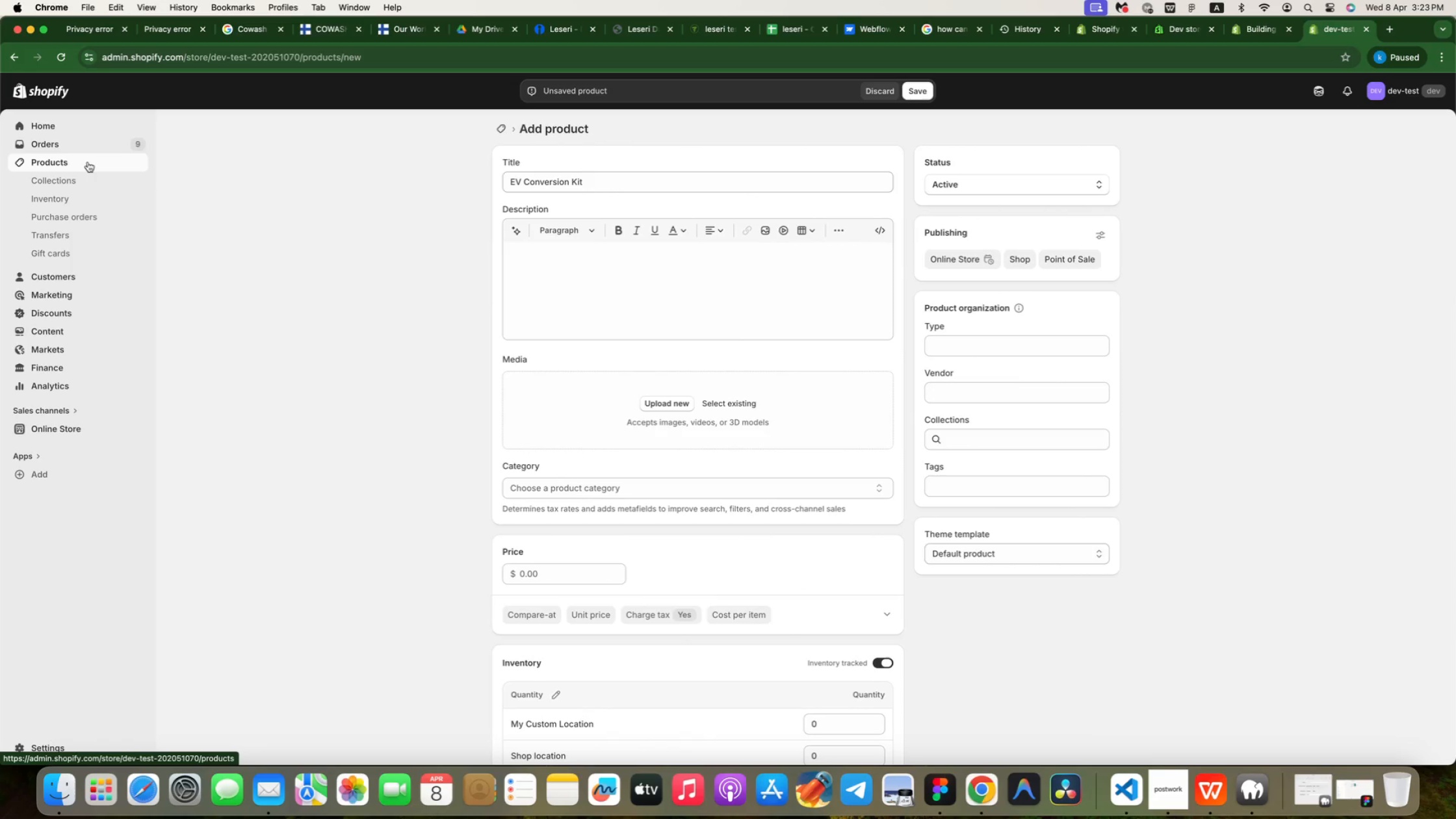 
wait(10.27)
 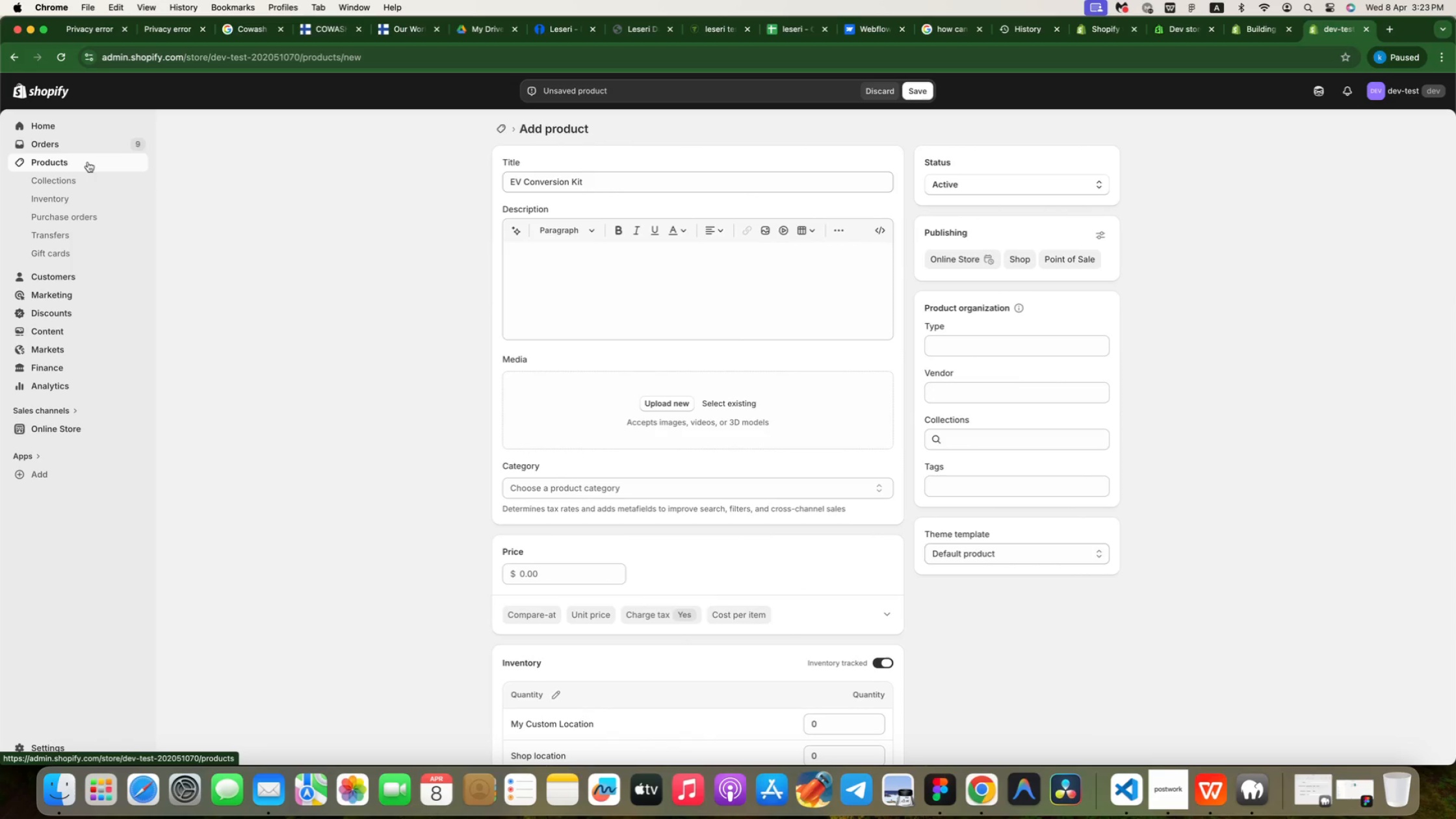 
scroll: coordinate [593, 437], scroll_direction: down, amount: 60.0
 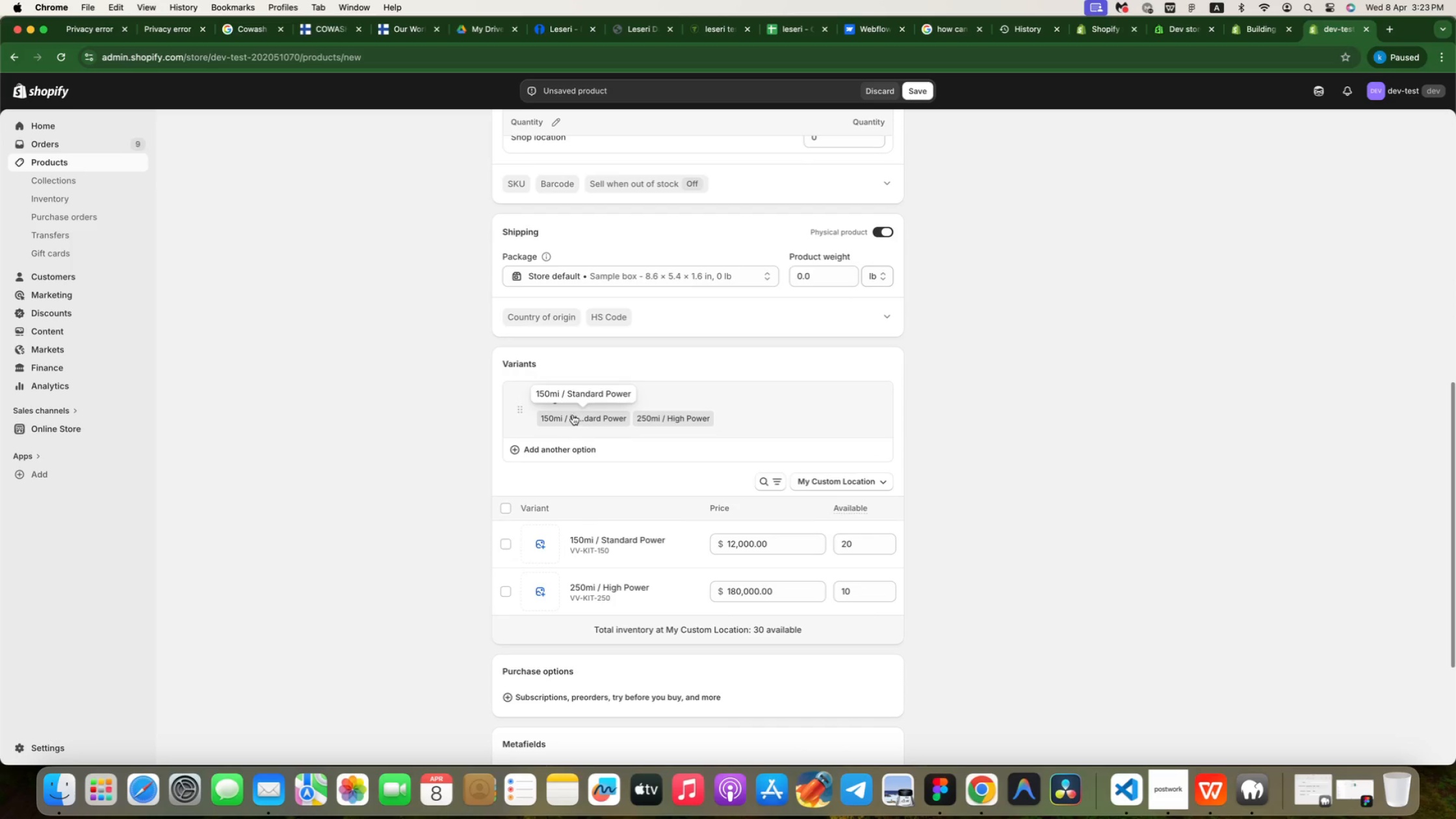 
mouse_move([565, 431])
 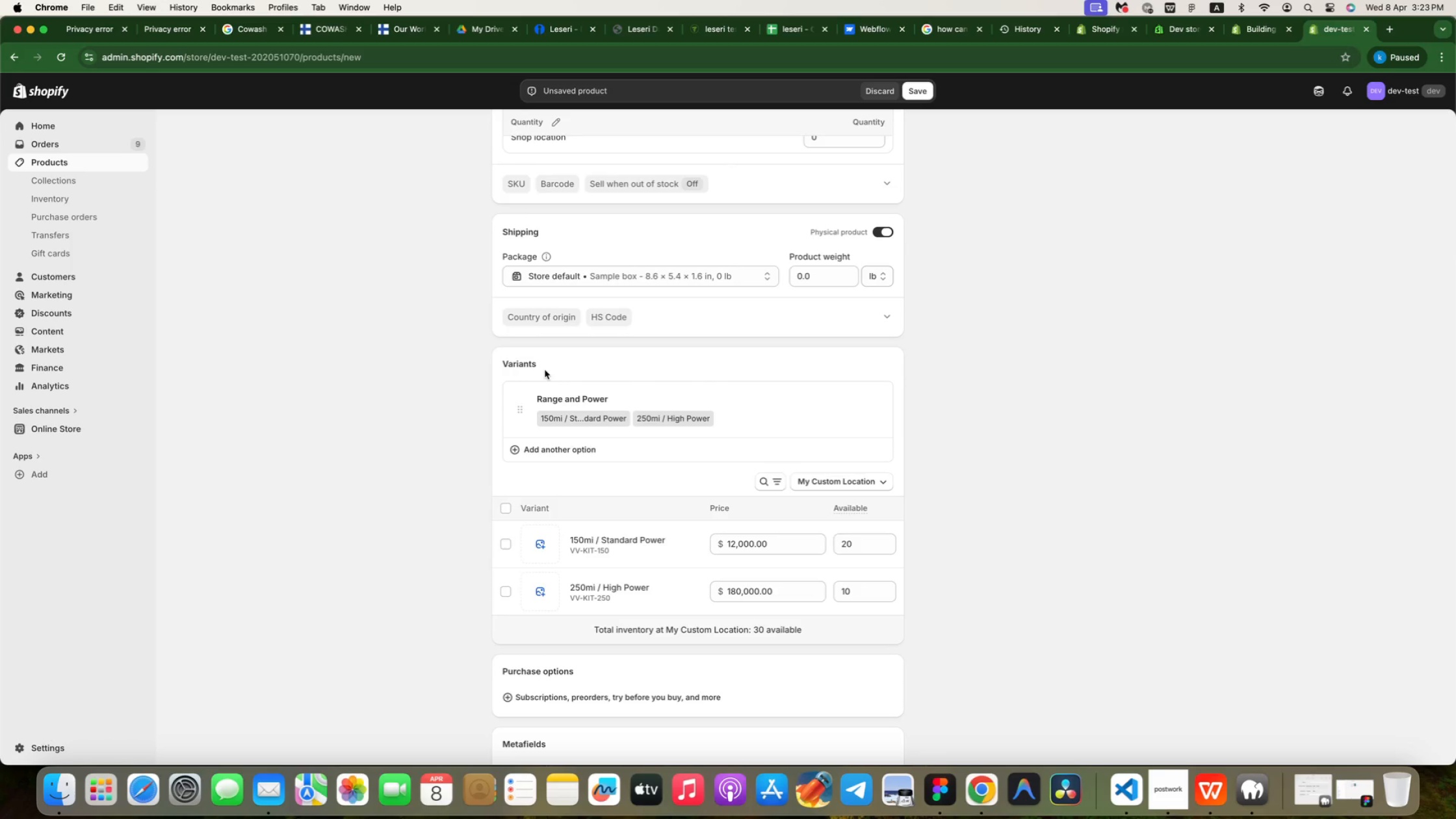 
scroll: coordinate [545, 370], scroll_direction: down, amount: 11.0
 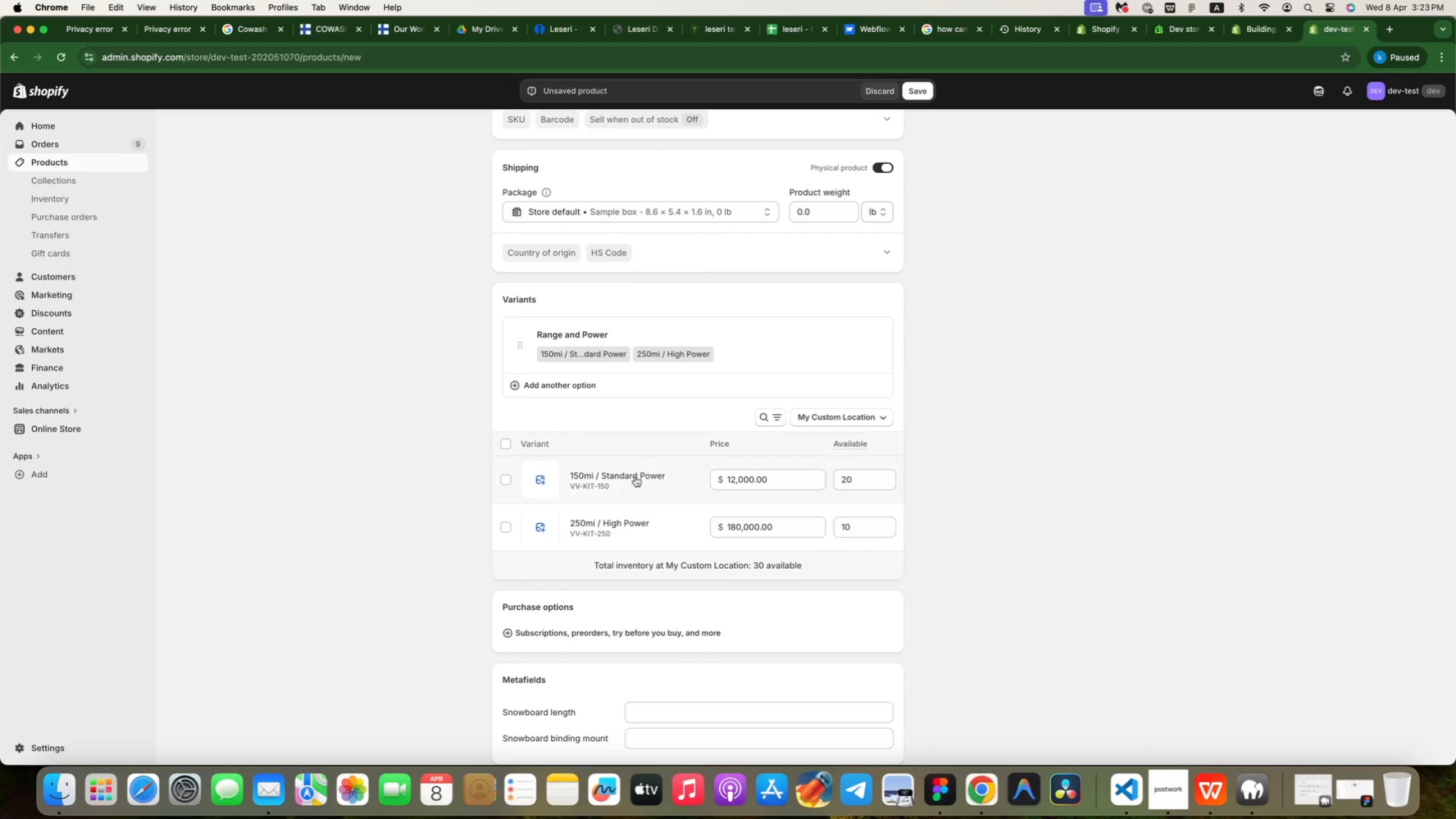 
left_click([645, 479])
 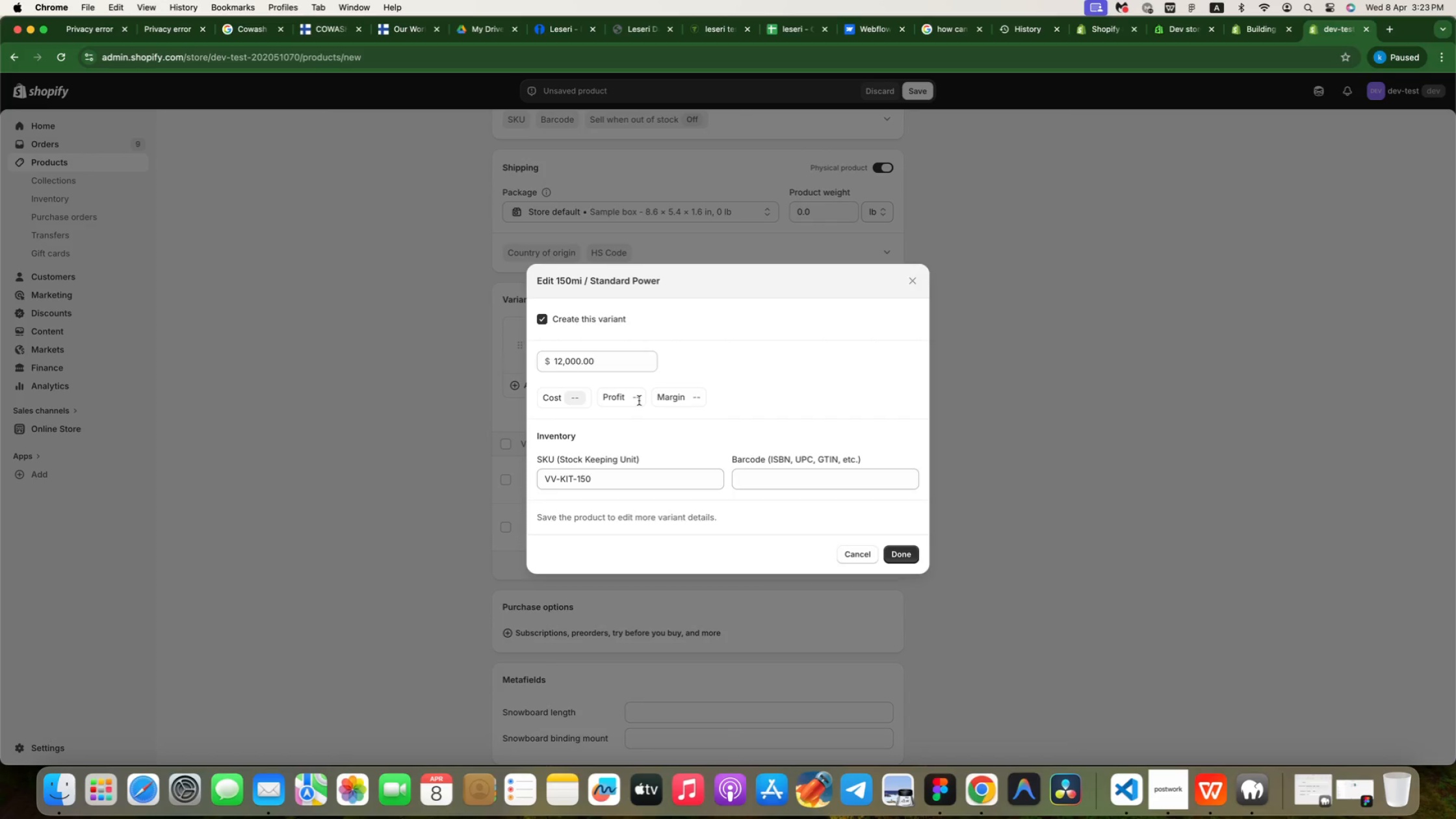 
wait(9.73)
 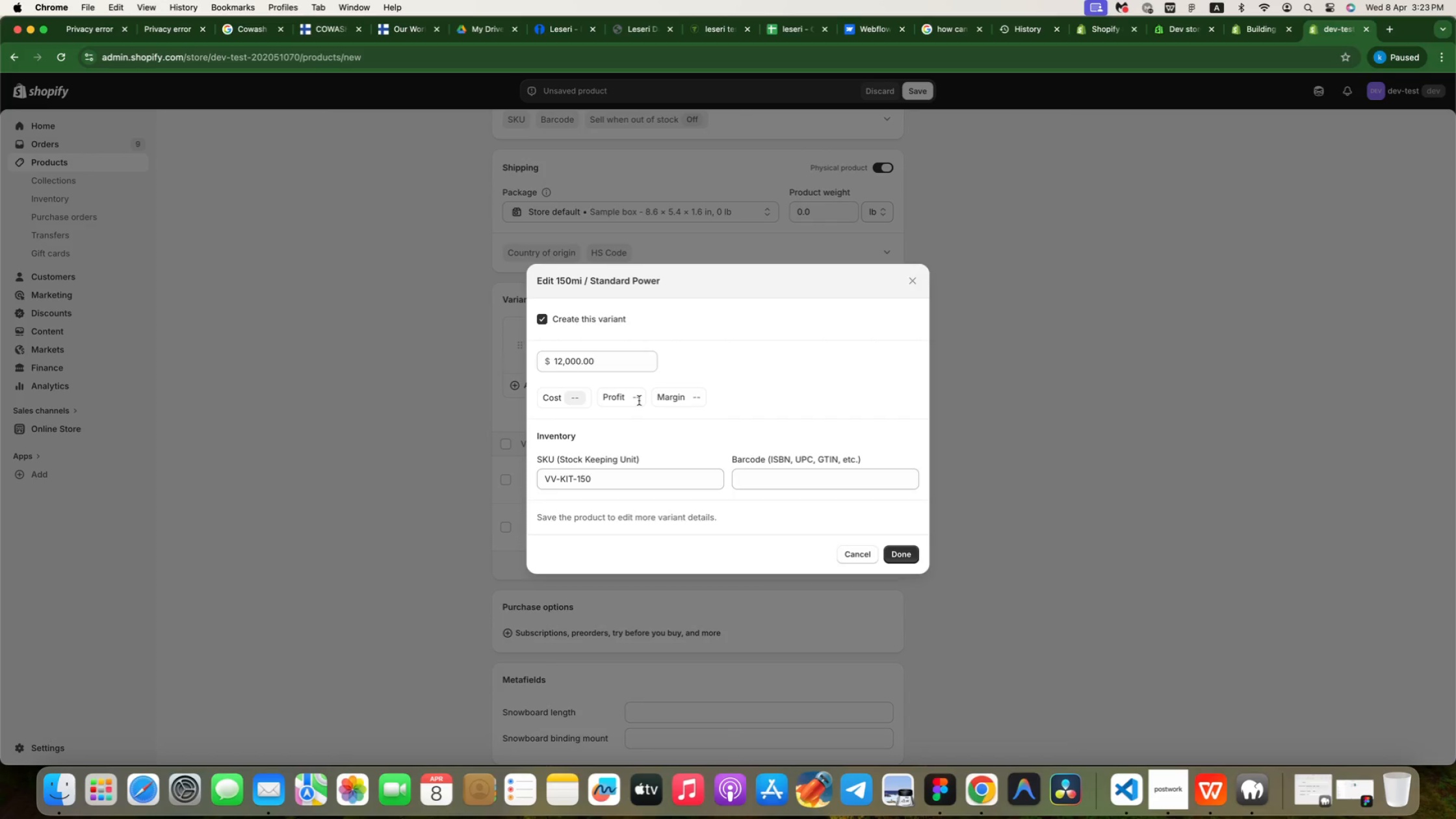 
left_click([920, 281])
 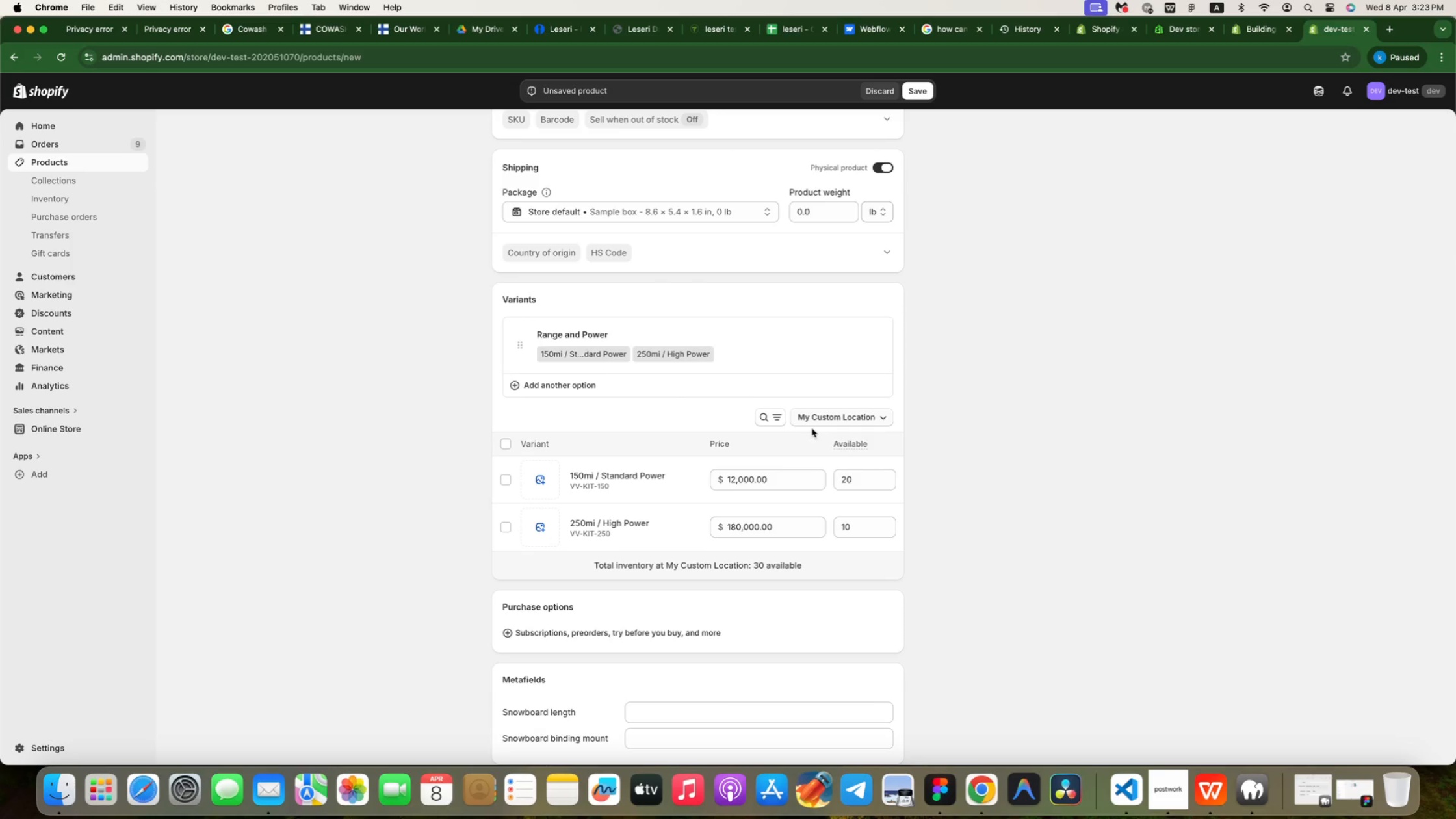 
mouse_move([841, 431])
 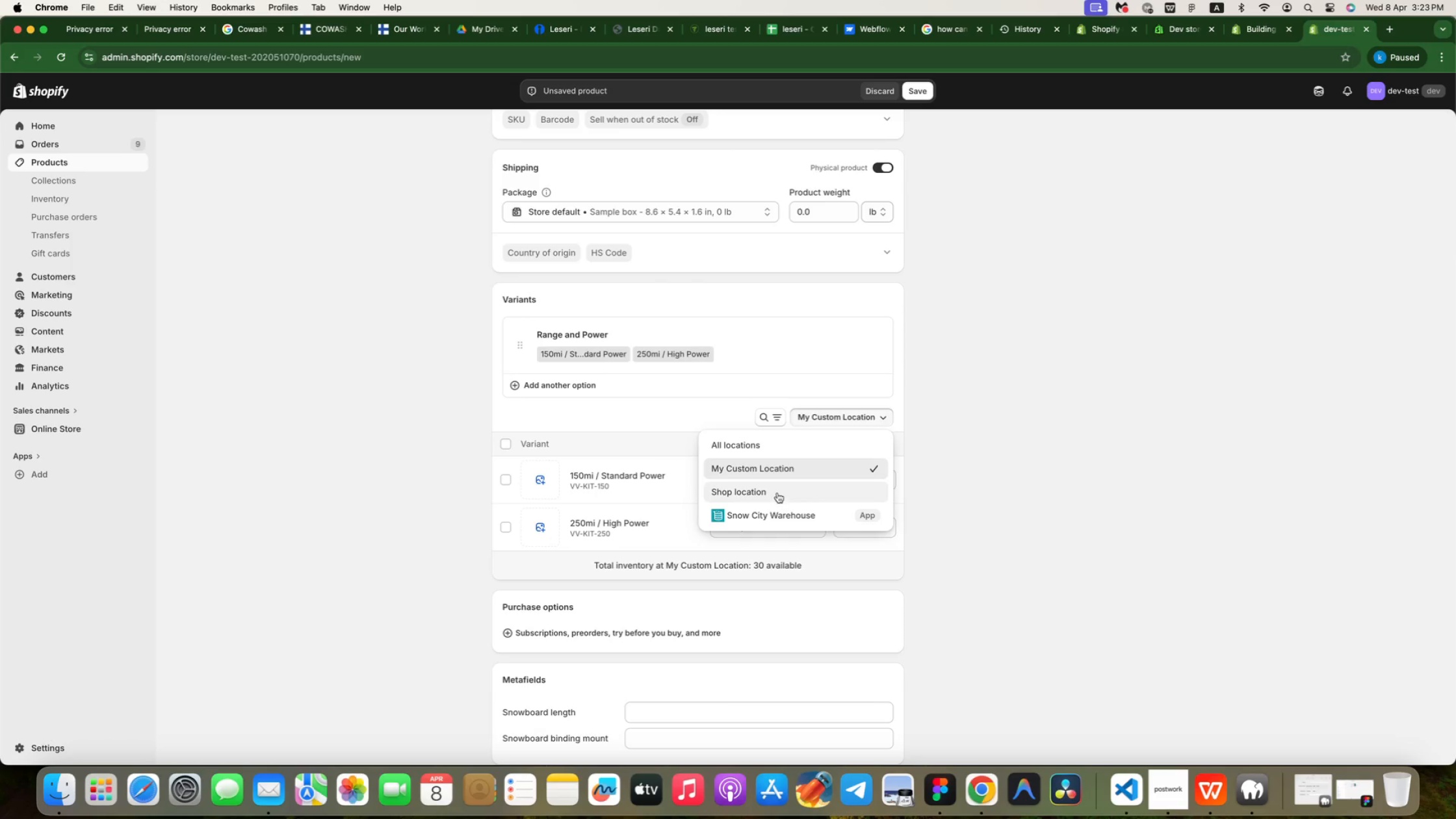 
left_click([775, 445])
 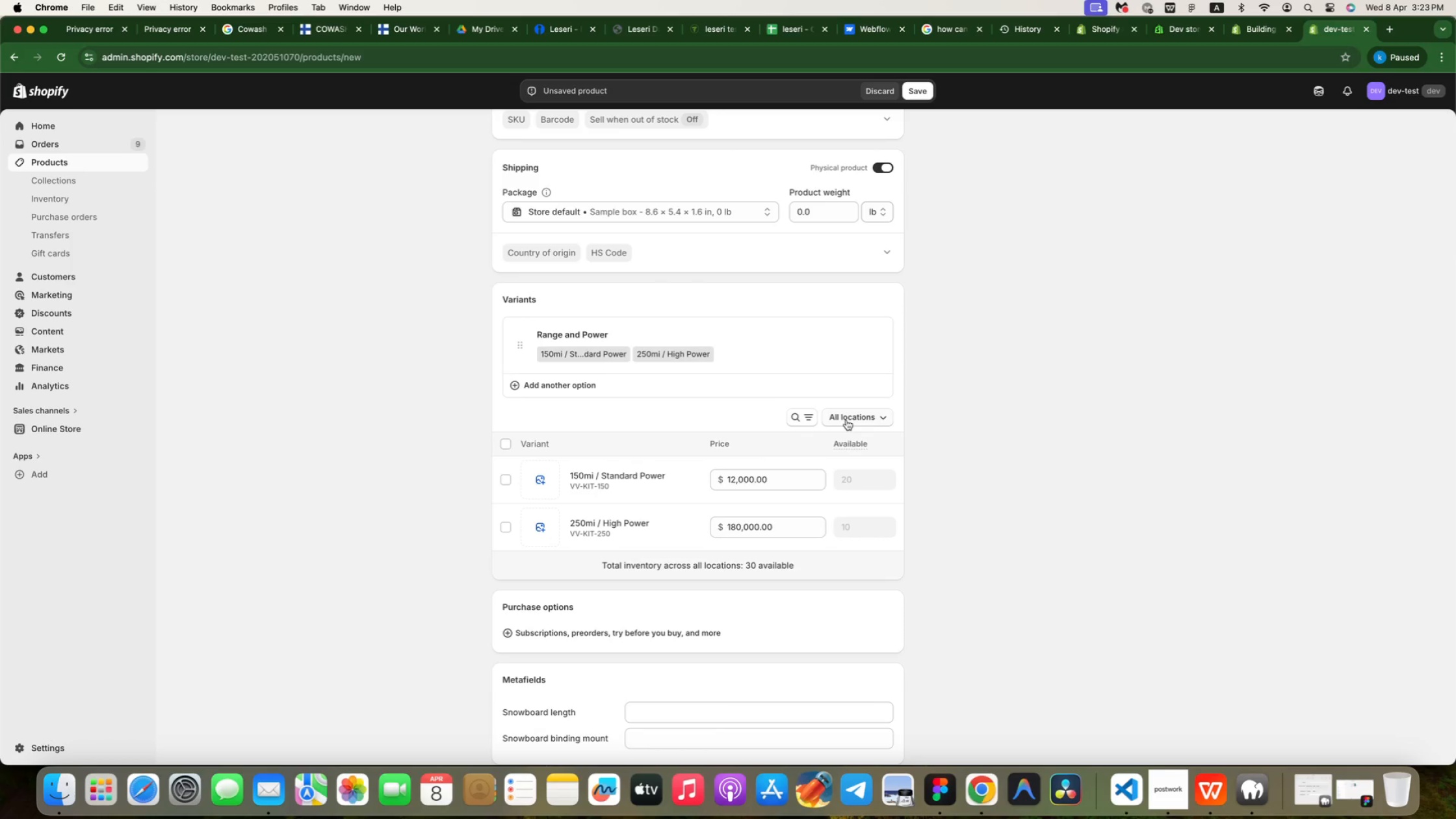 
left_click([846, 420])
 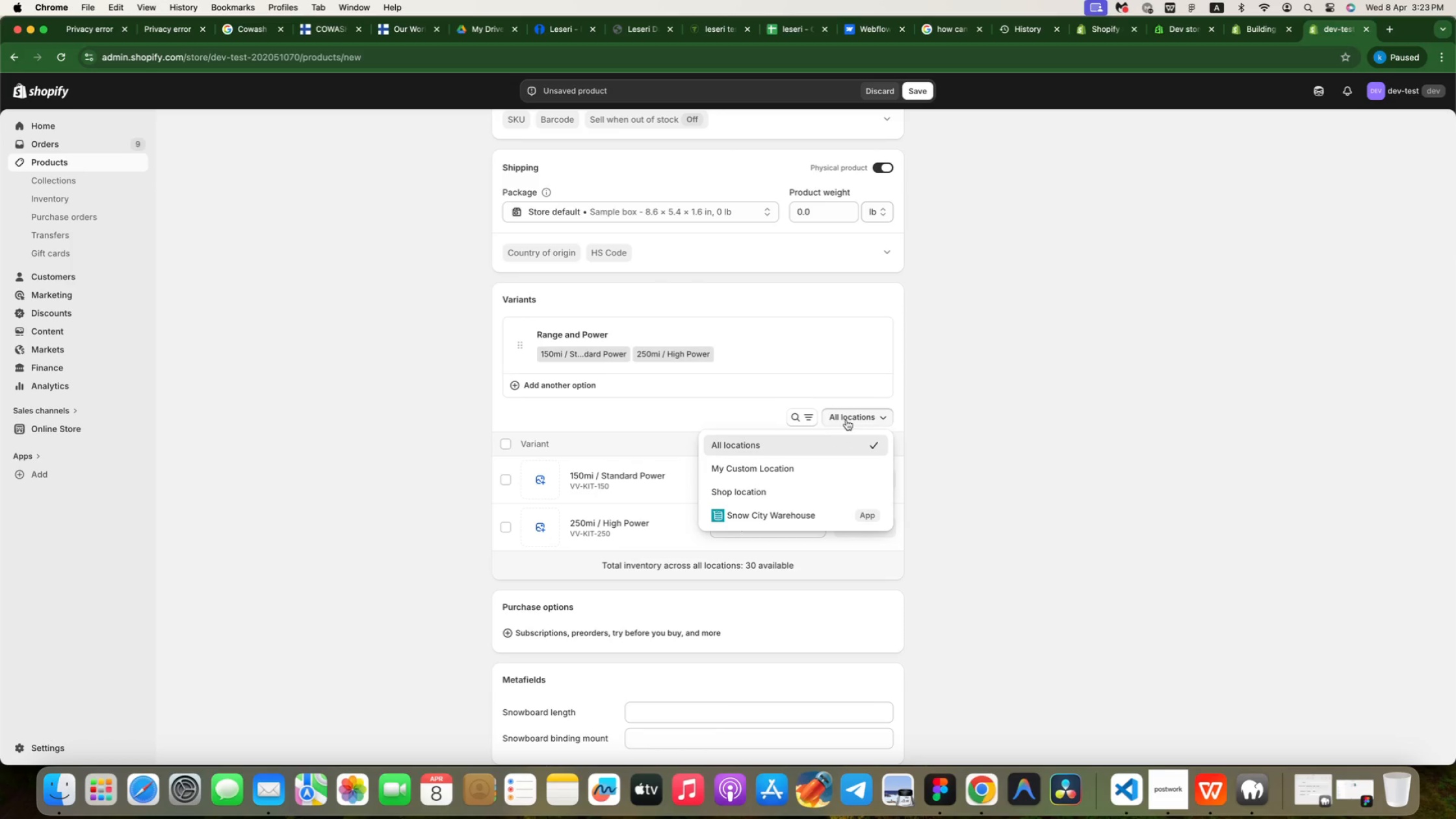 
left_click([846, 420])
 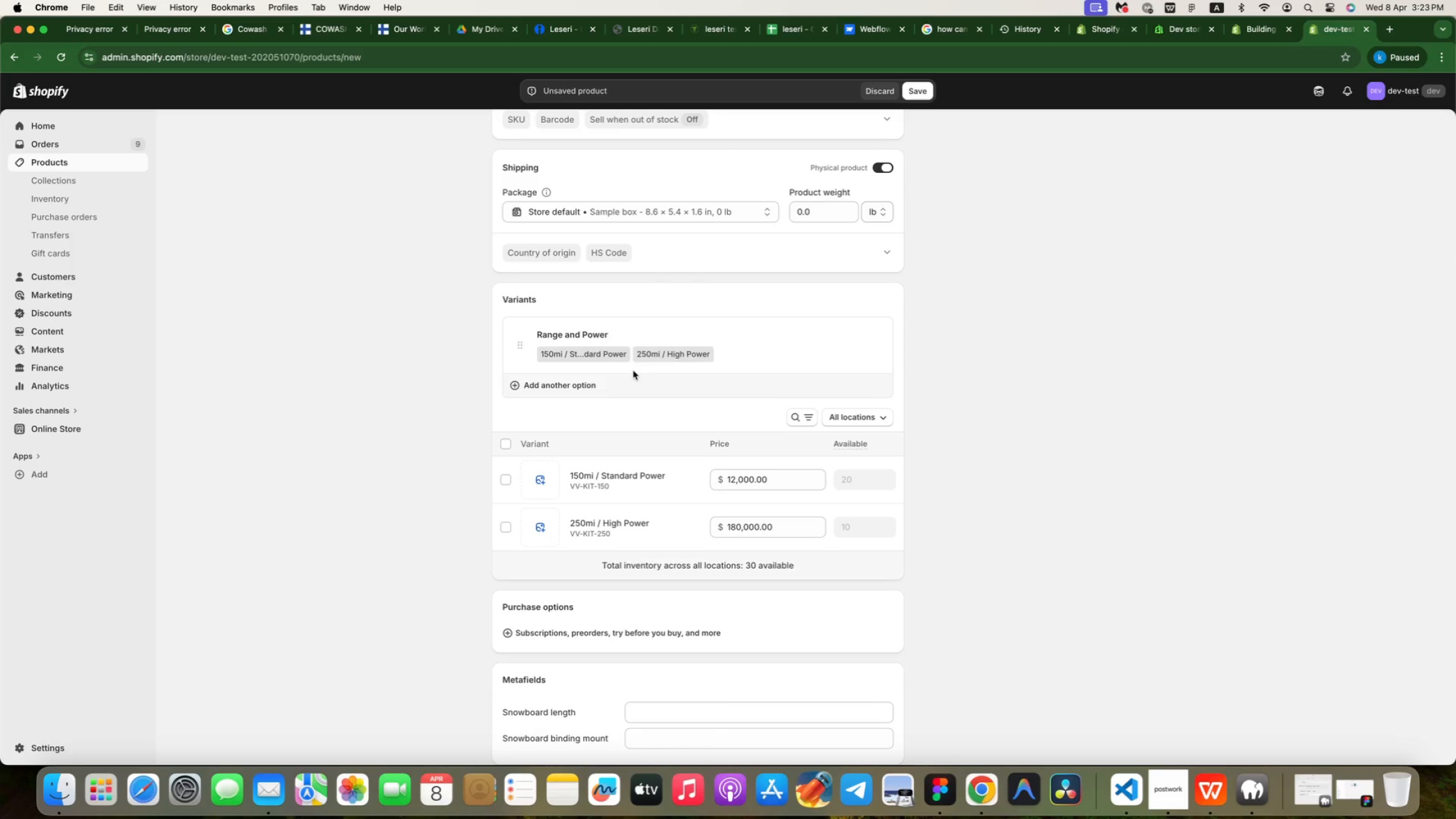 
scroll: coordinate [689, 411], scroll_direction: down, amount: 40.0
 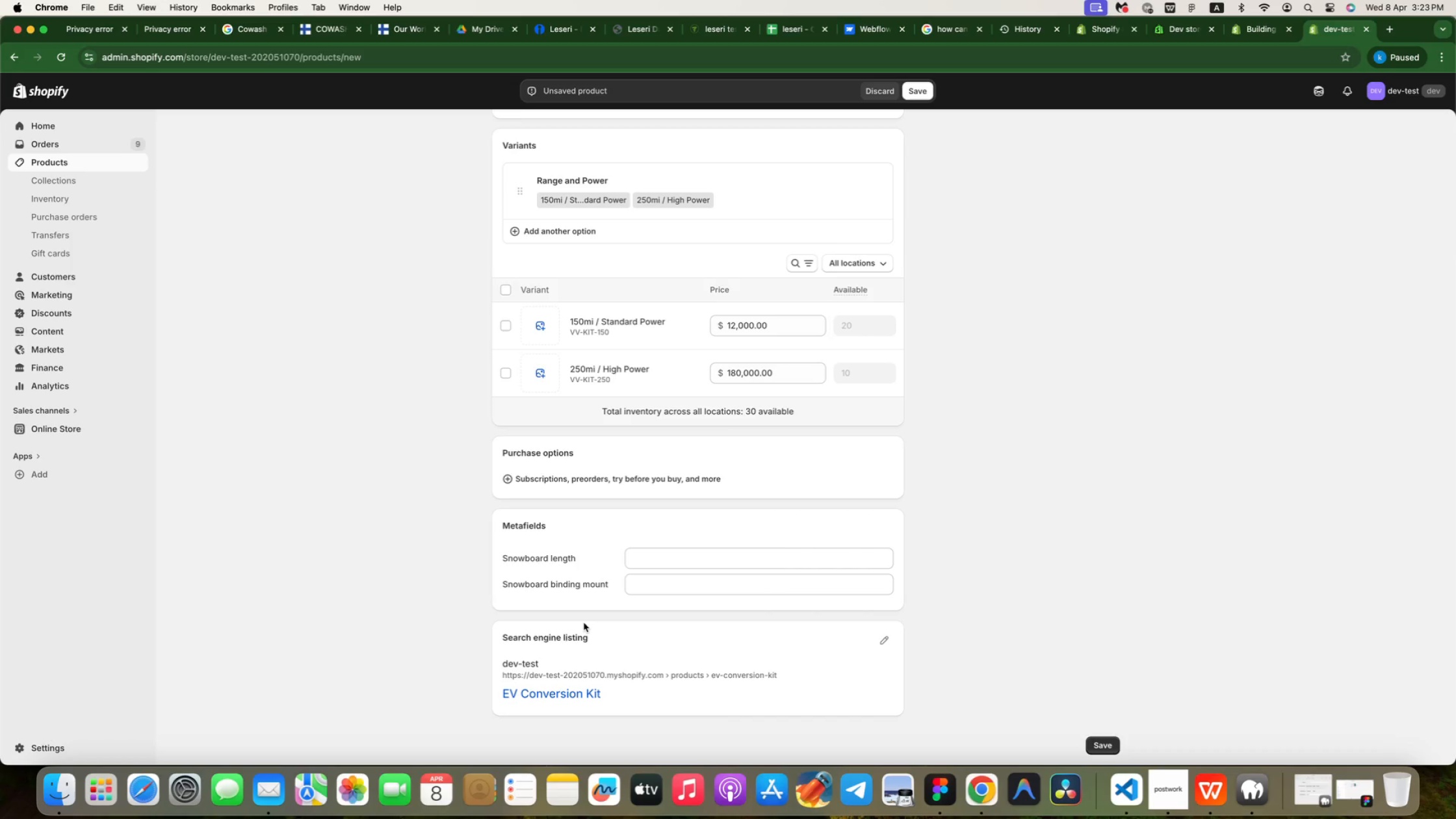 
wait(9.94)
 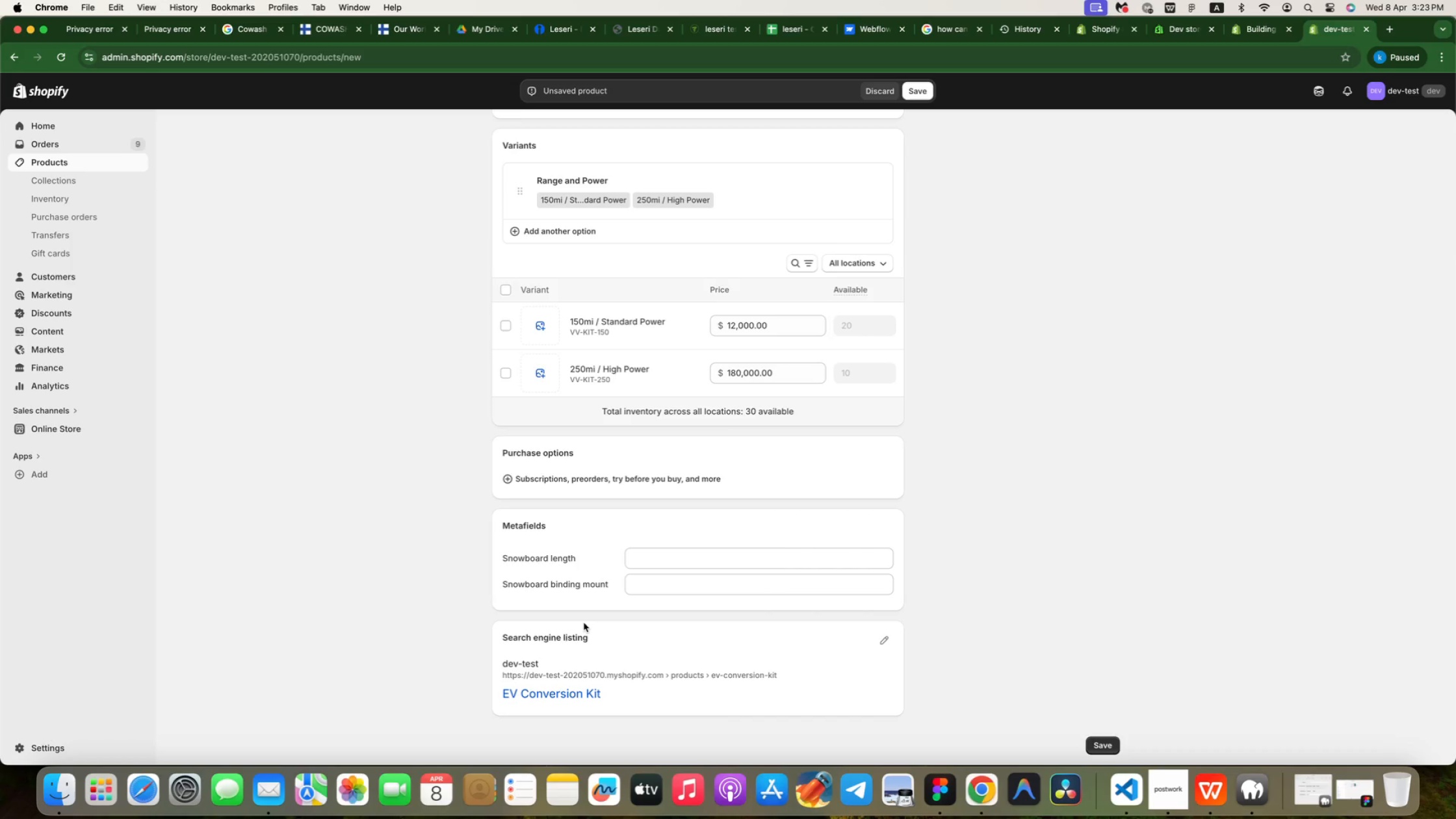 
scroll: coordinate [651, 643], scroll_direction: up, amount: 33.0
 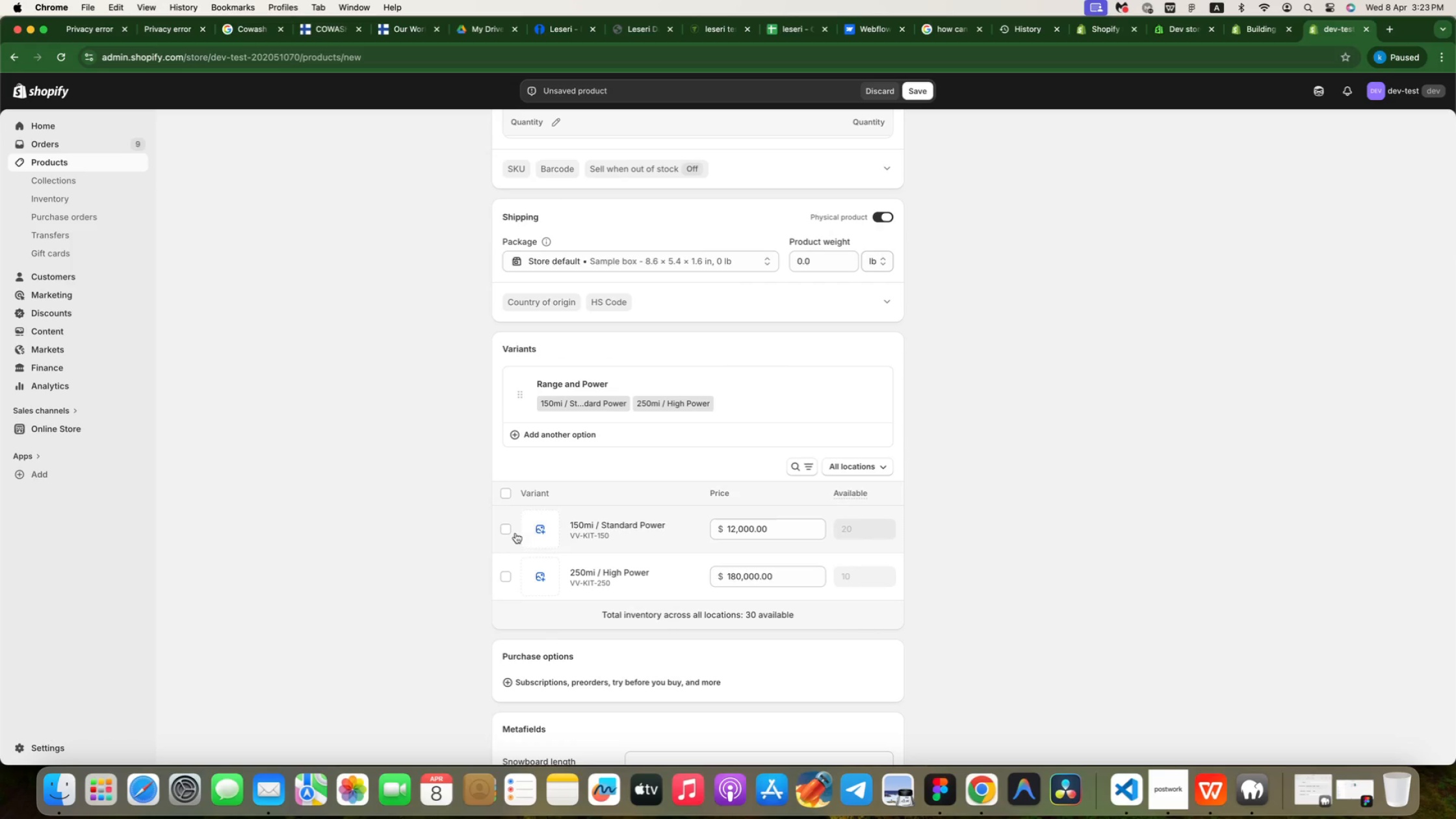 
left_click([503, 529])
 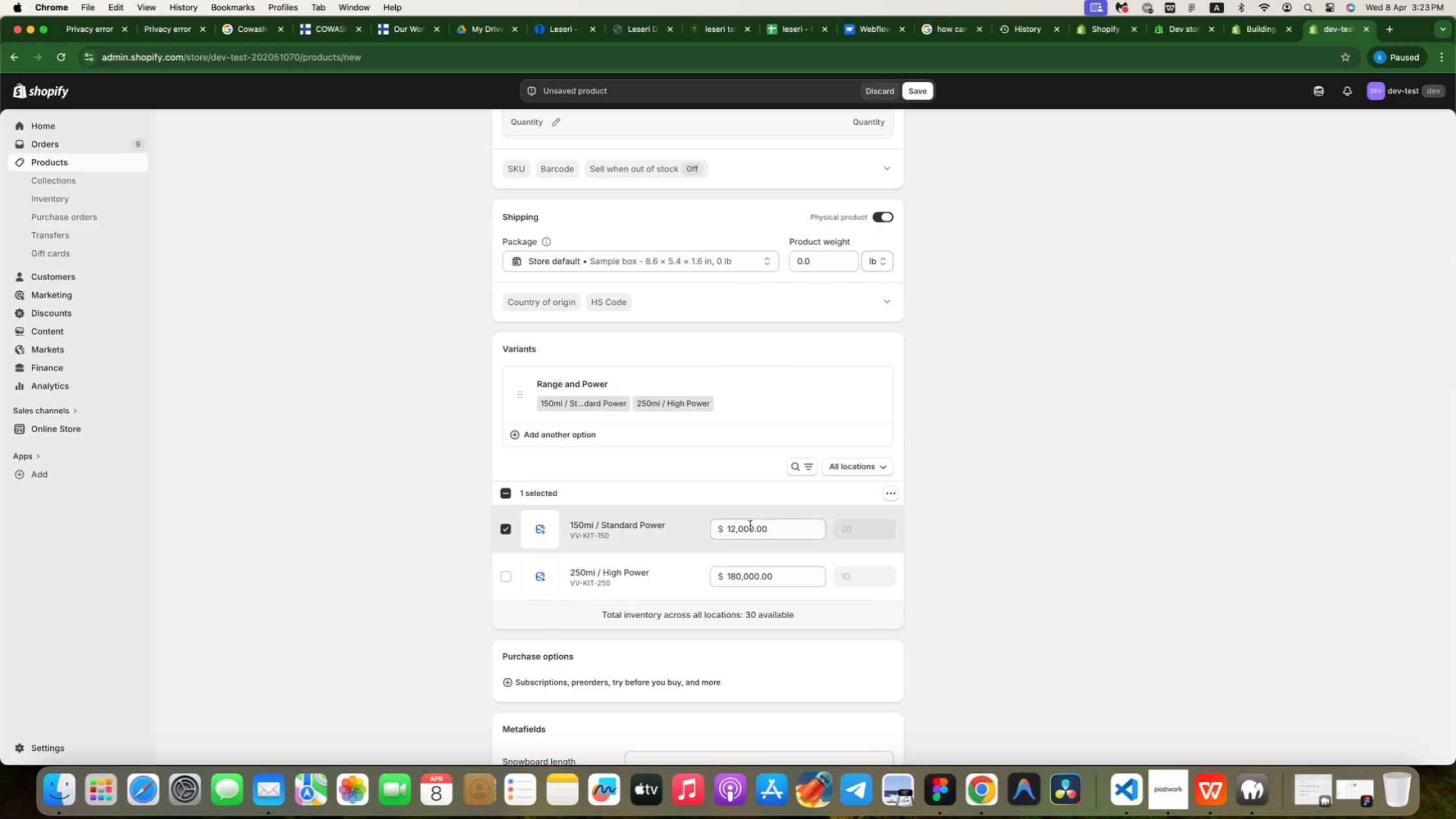 
mouse_move([869, 491])
 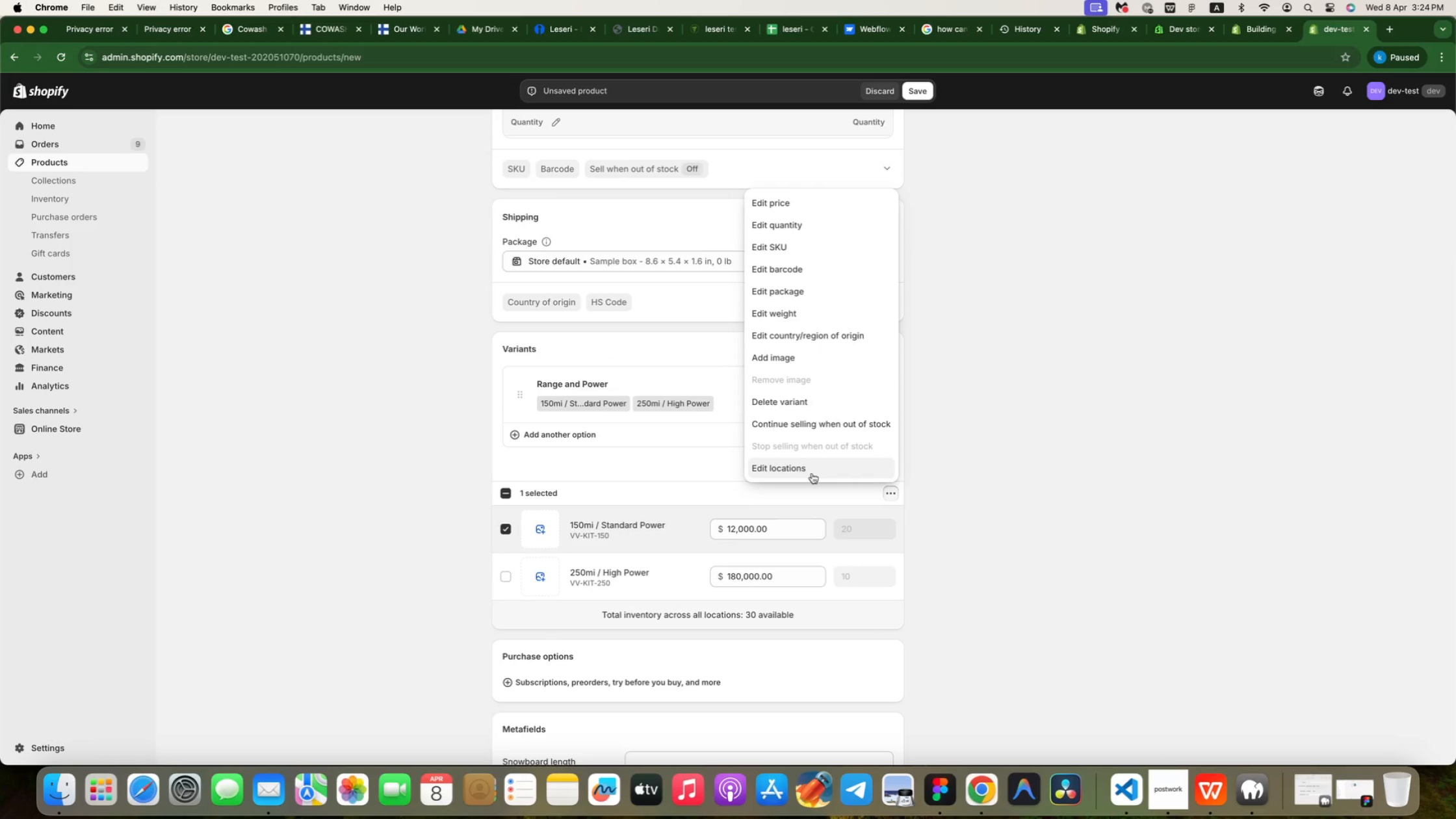 
scroll: coordinate [810, 476], scroll_direction: down, amount: 1.0
 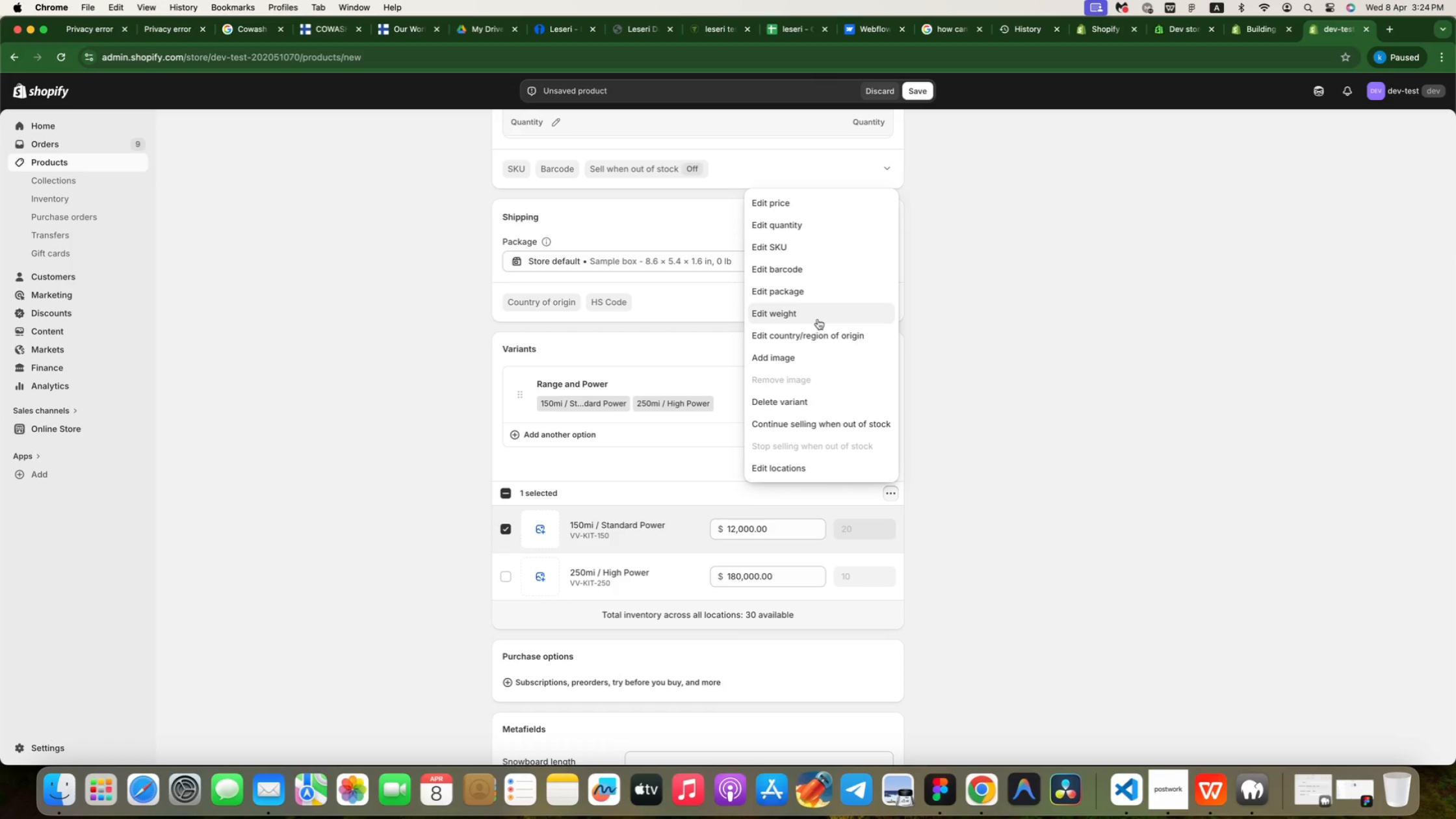 
wait(15.65)
 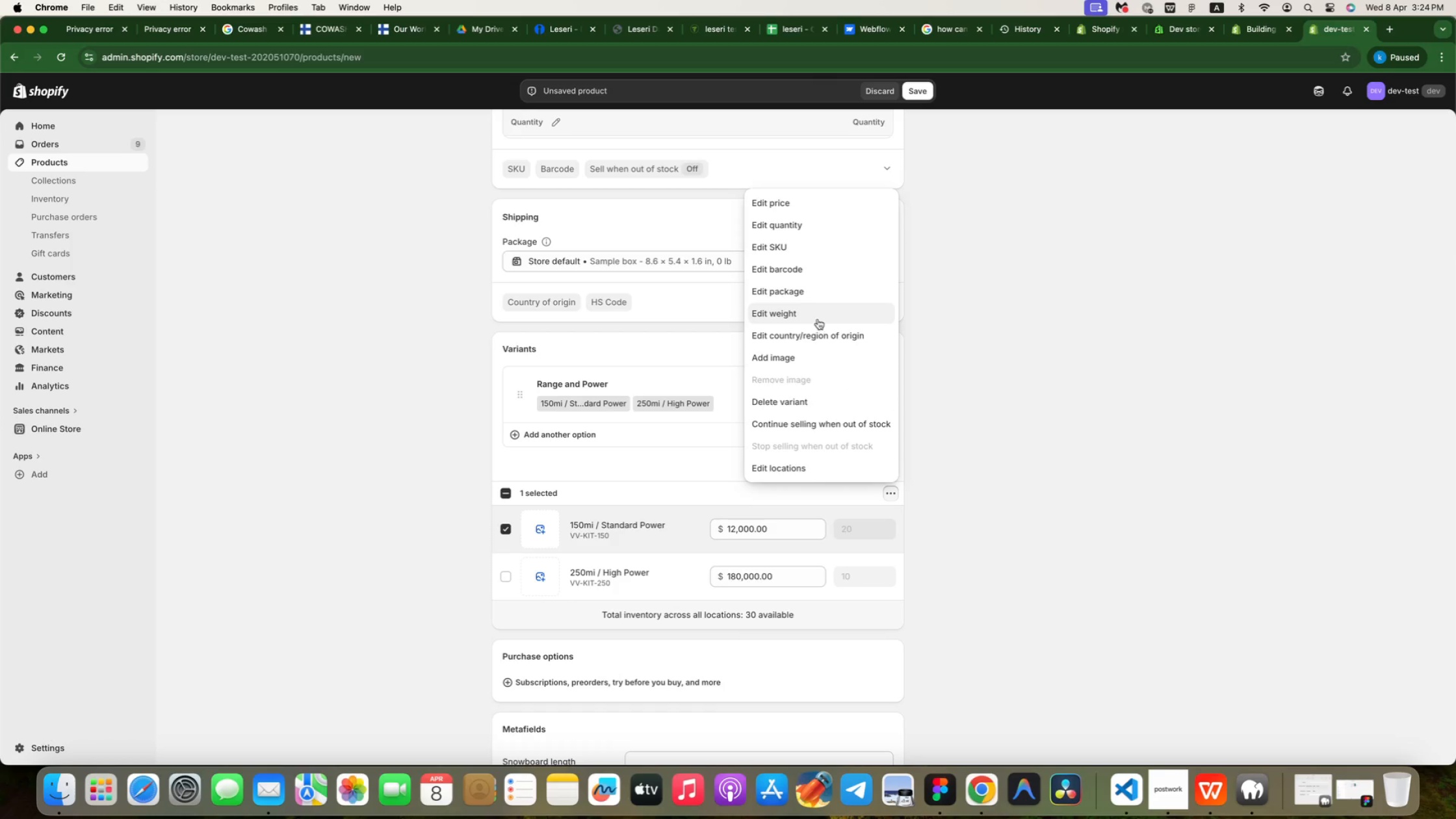 
left_click([801, 225])
 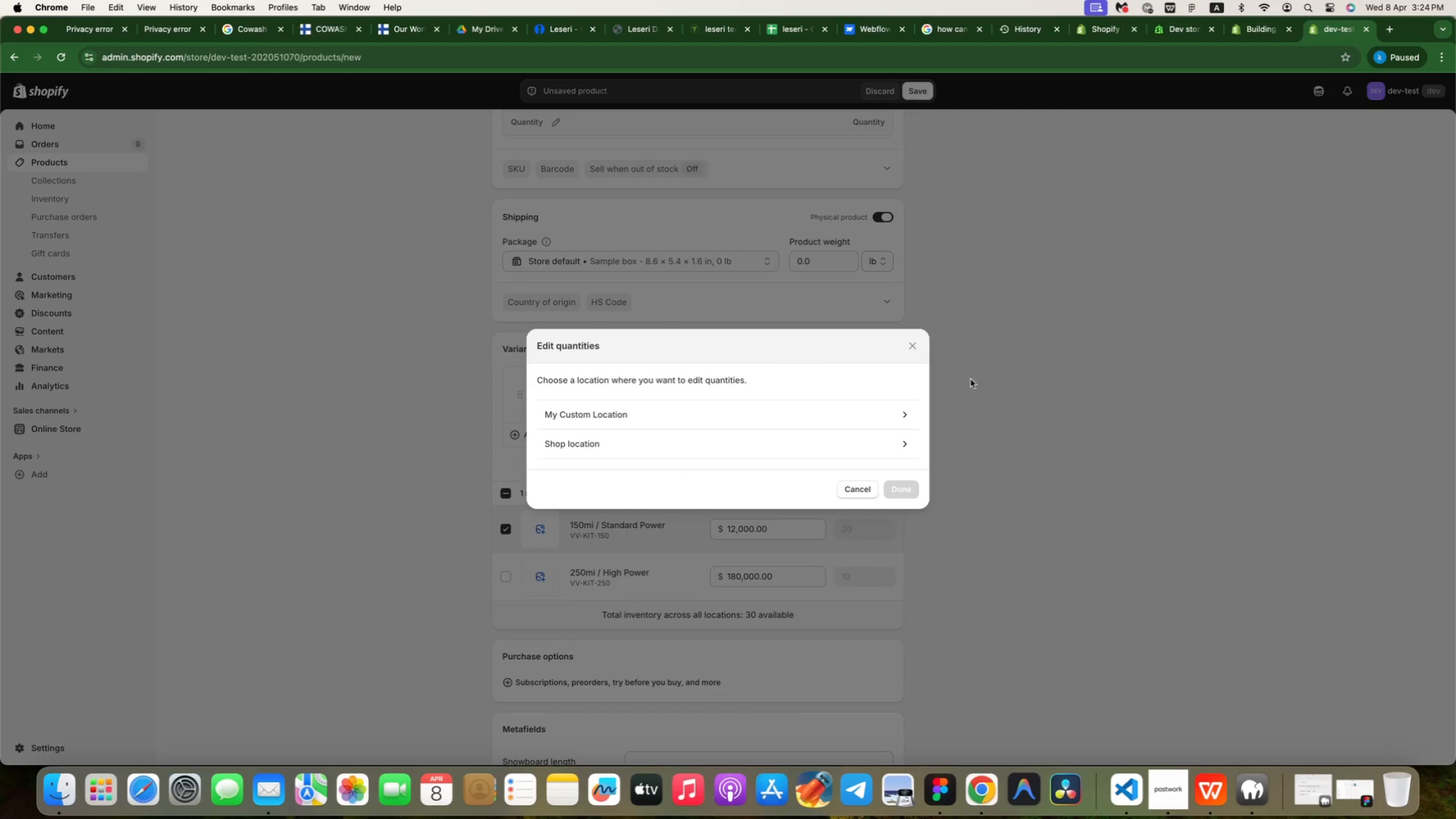 
left_click([920, 341])
 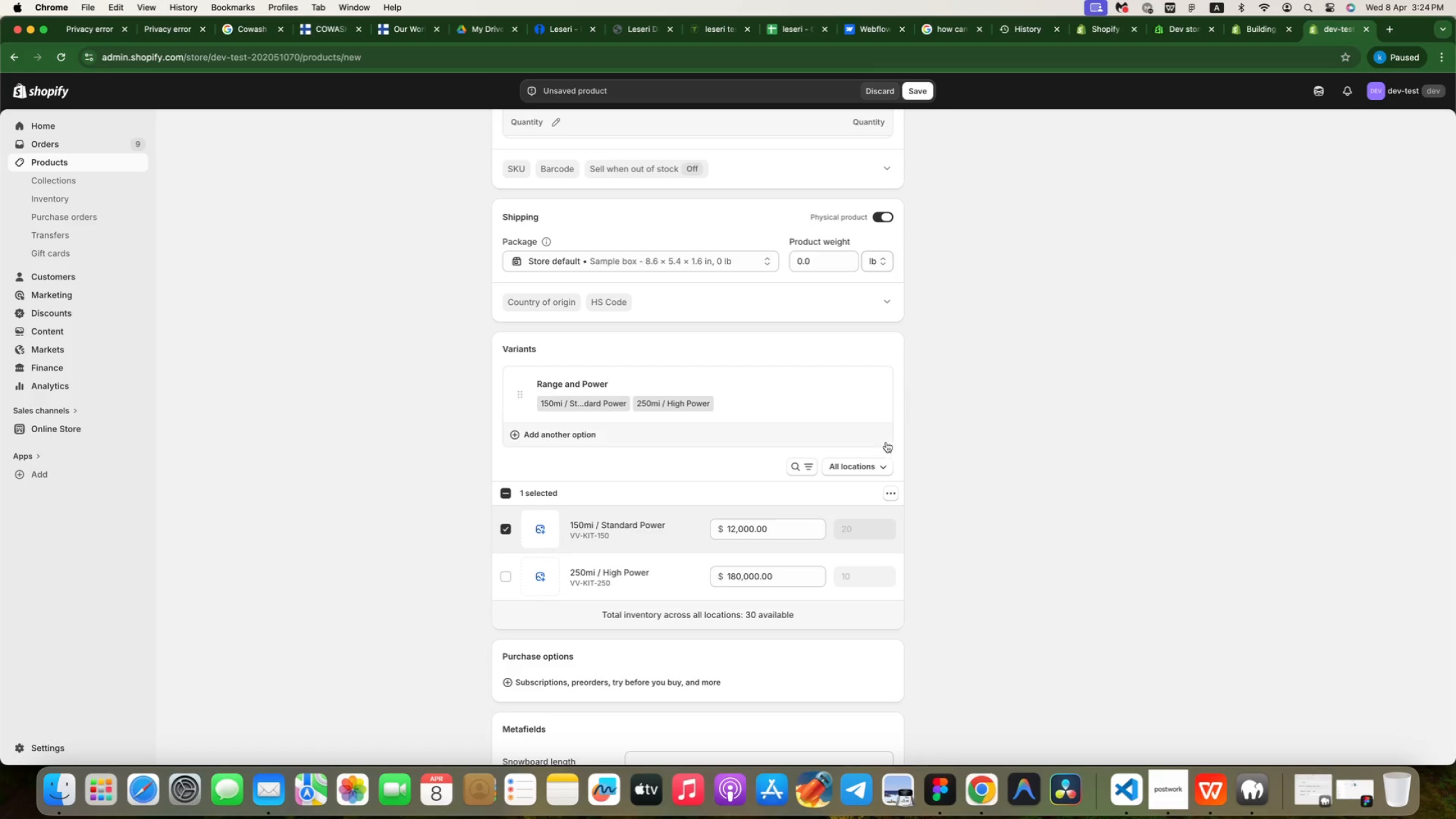 
mouse_move([830, 495])
 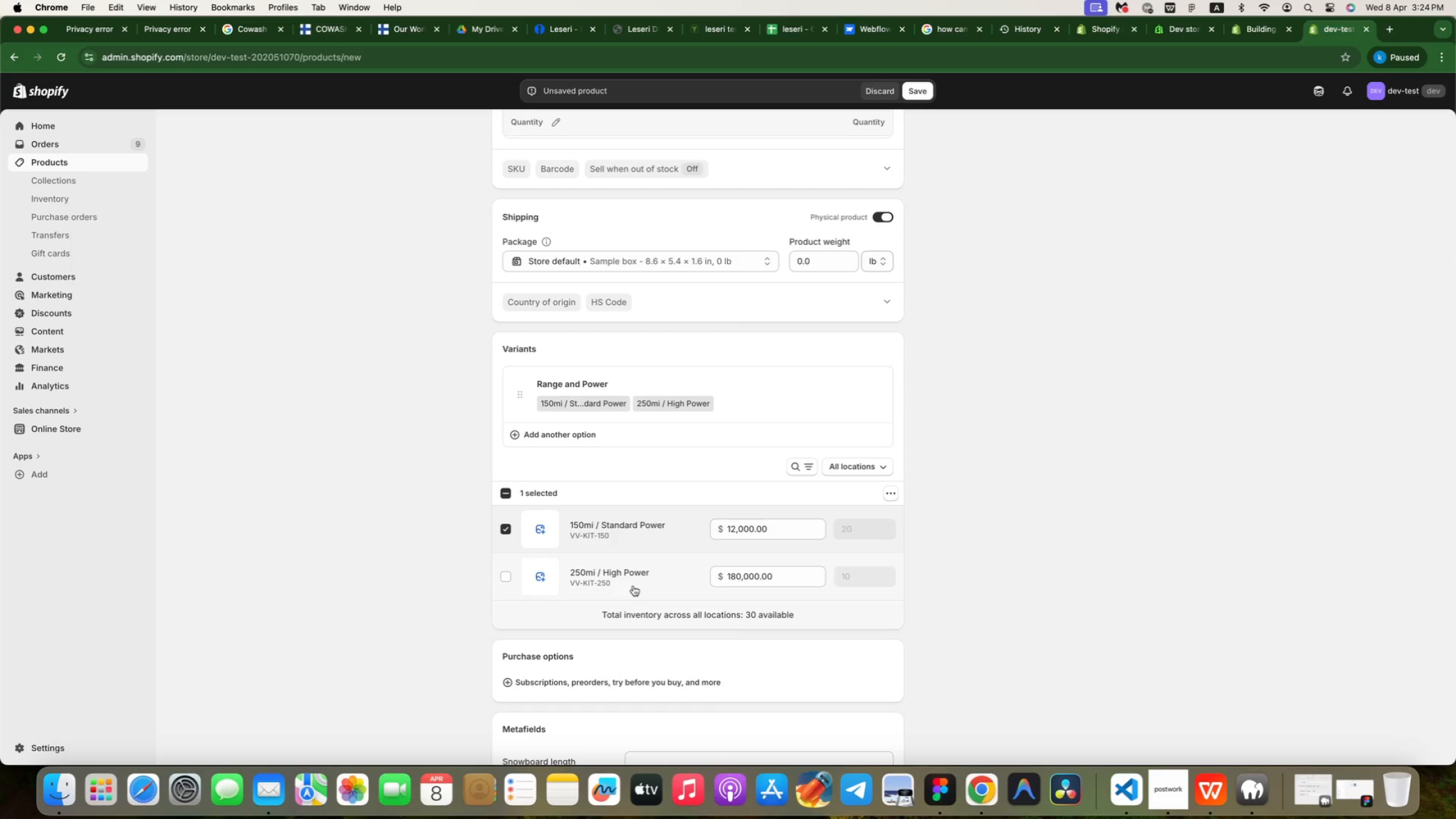 
wait(14.58)
 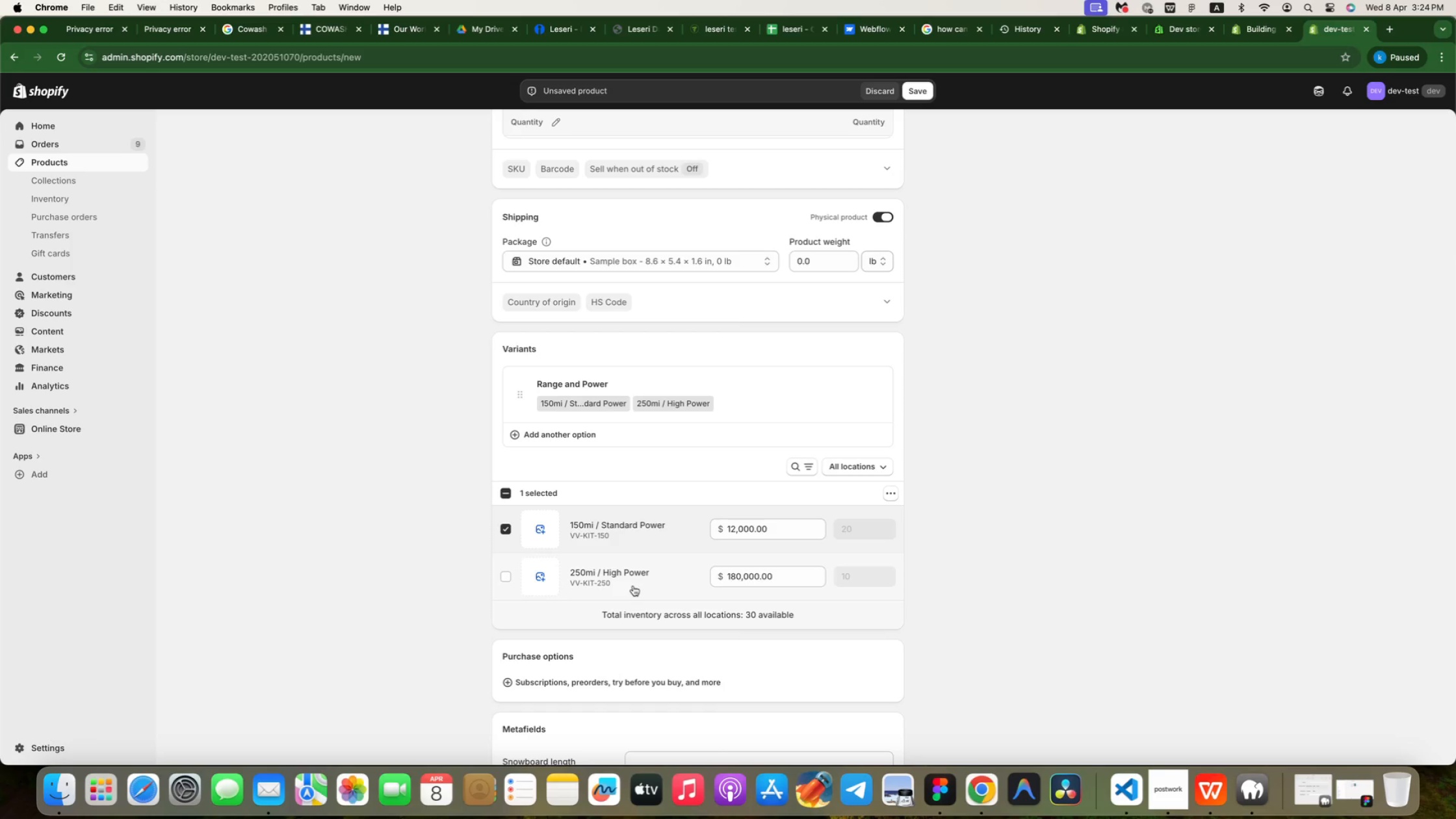 
scroll: coordinate [633, 586], scroll_direction: down, amount: 17.0
 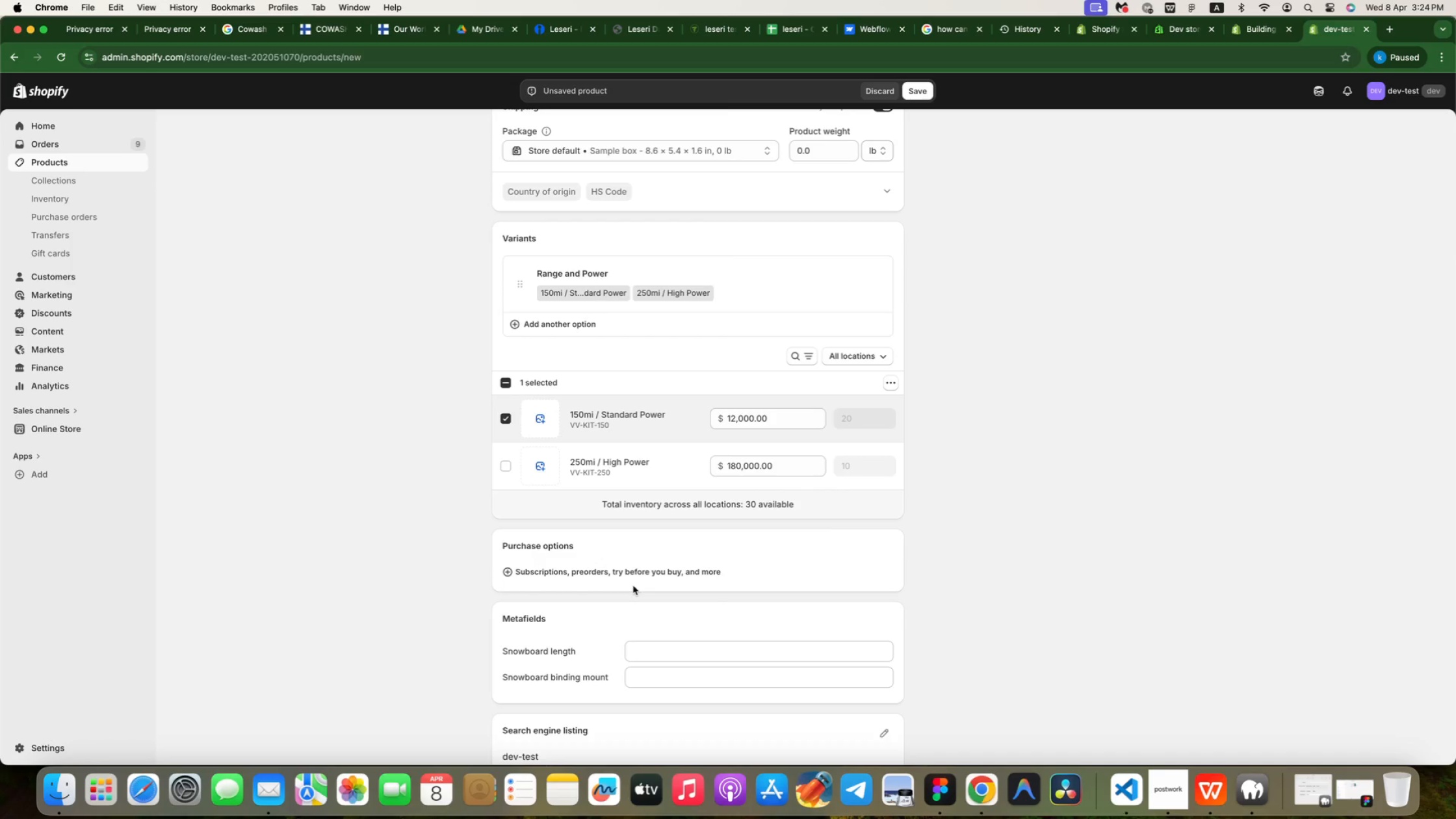 
wait(16.81)
 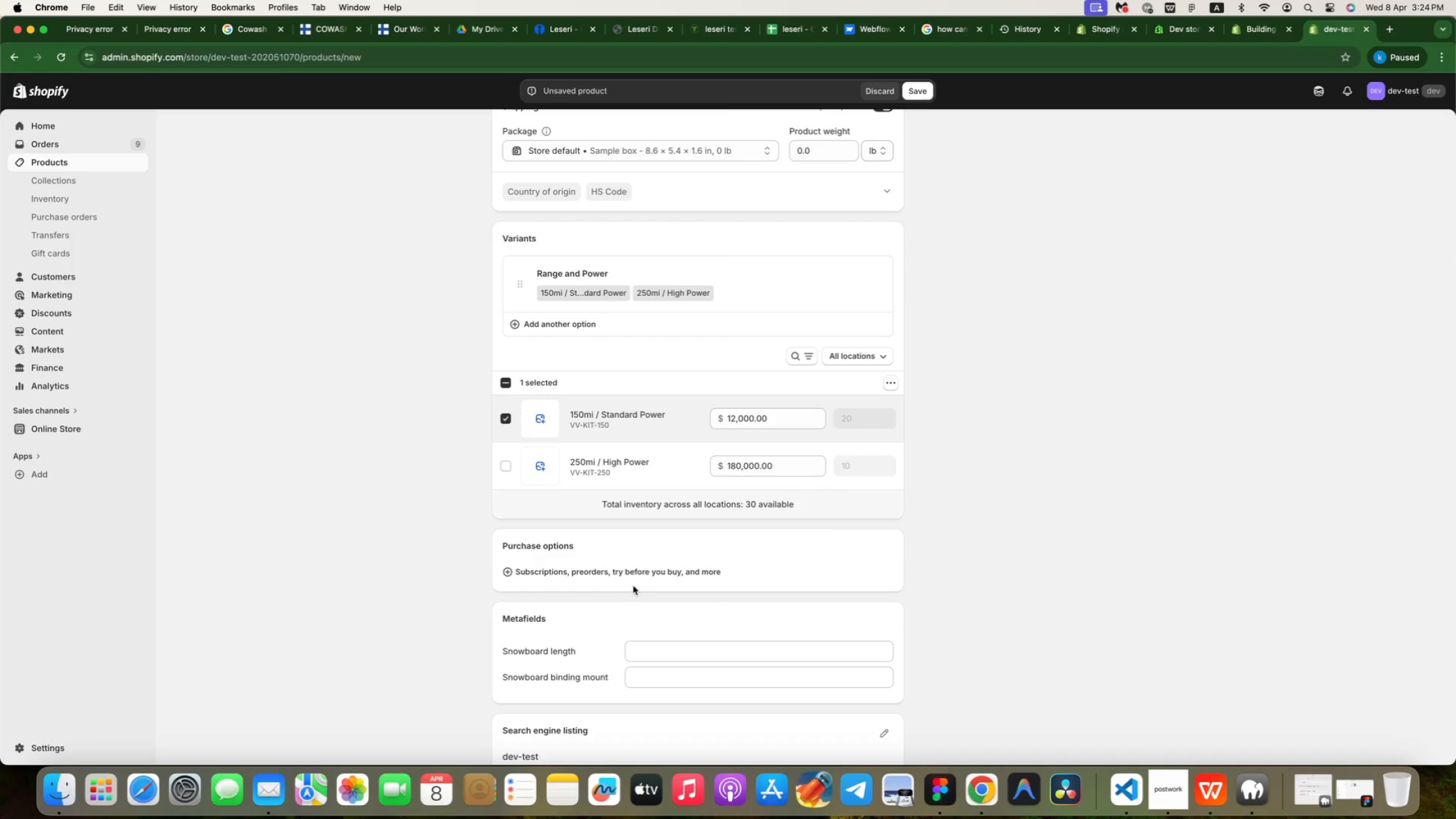 
scroll: coordinate [666, 481], scroll_direction: down, amount: 17.0
 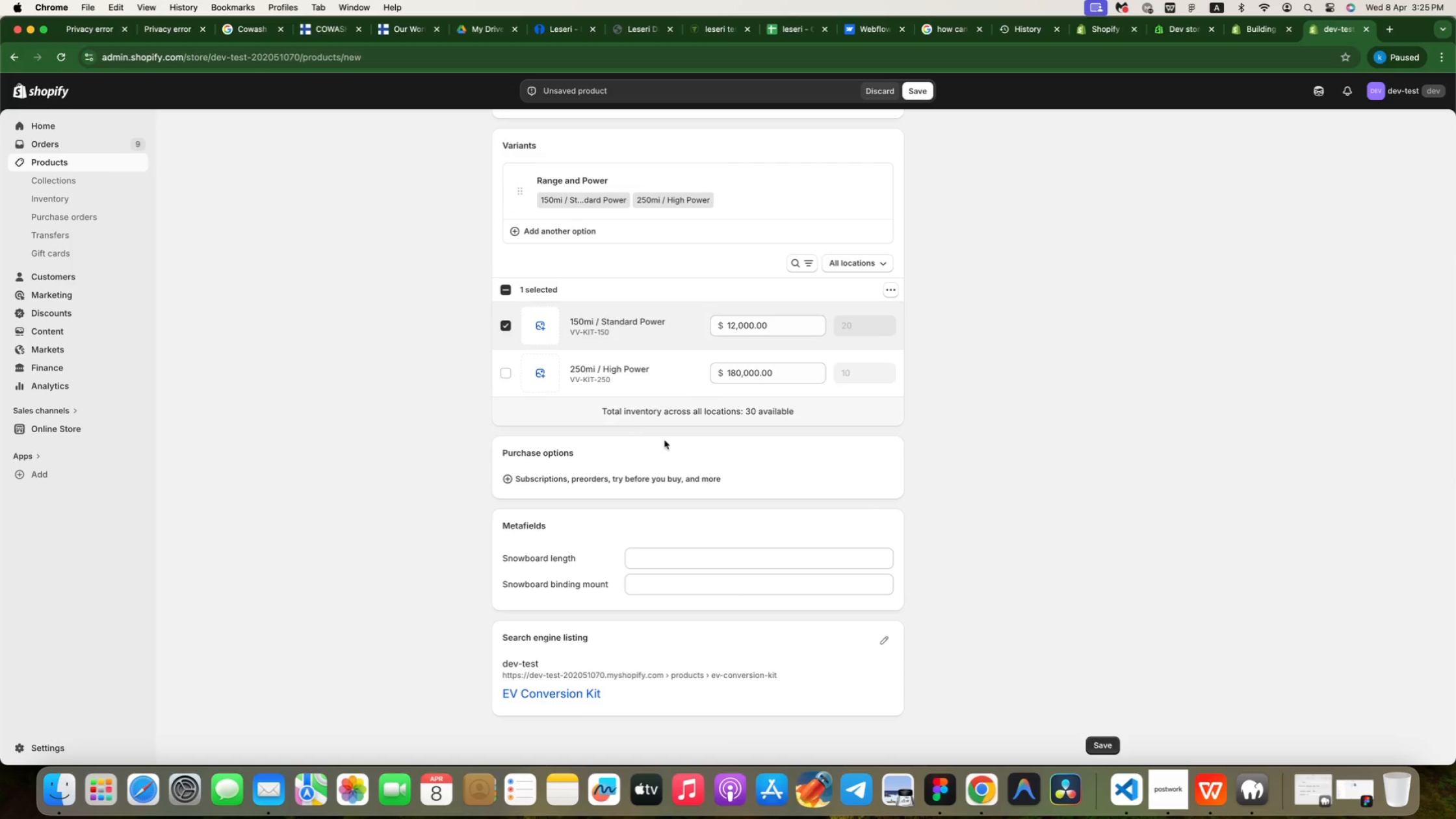 
left_click([757, 435])
 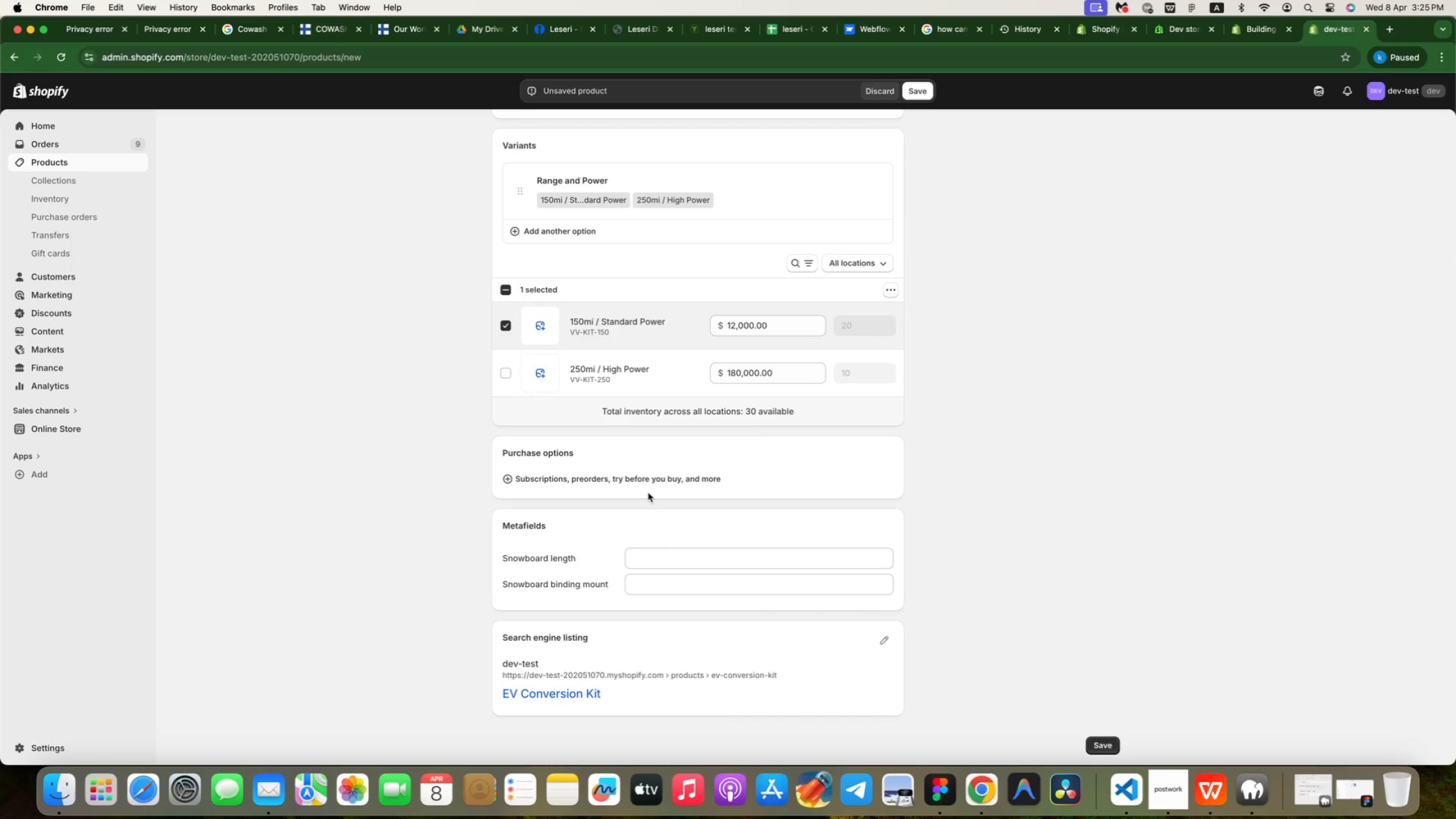 
left_click([814, 453])
 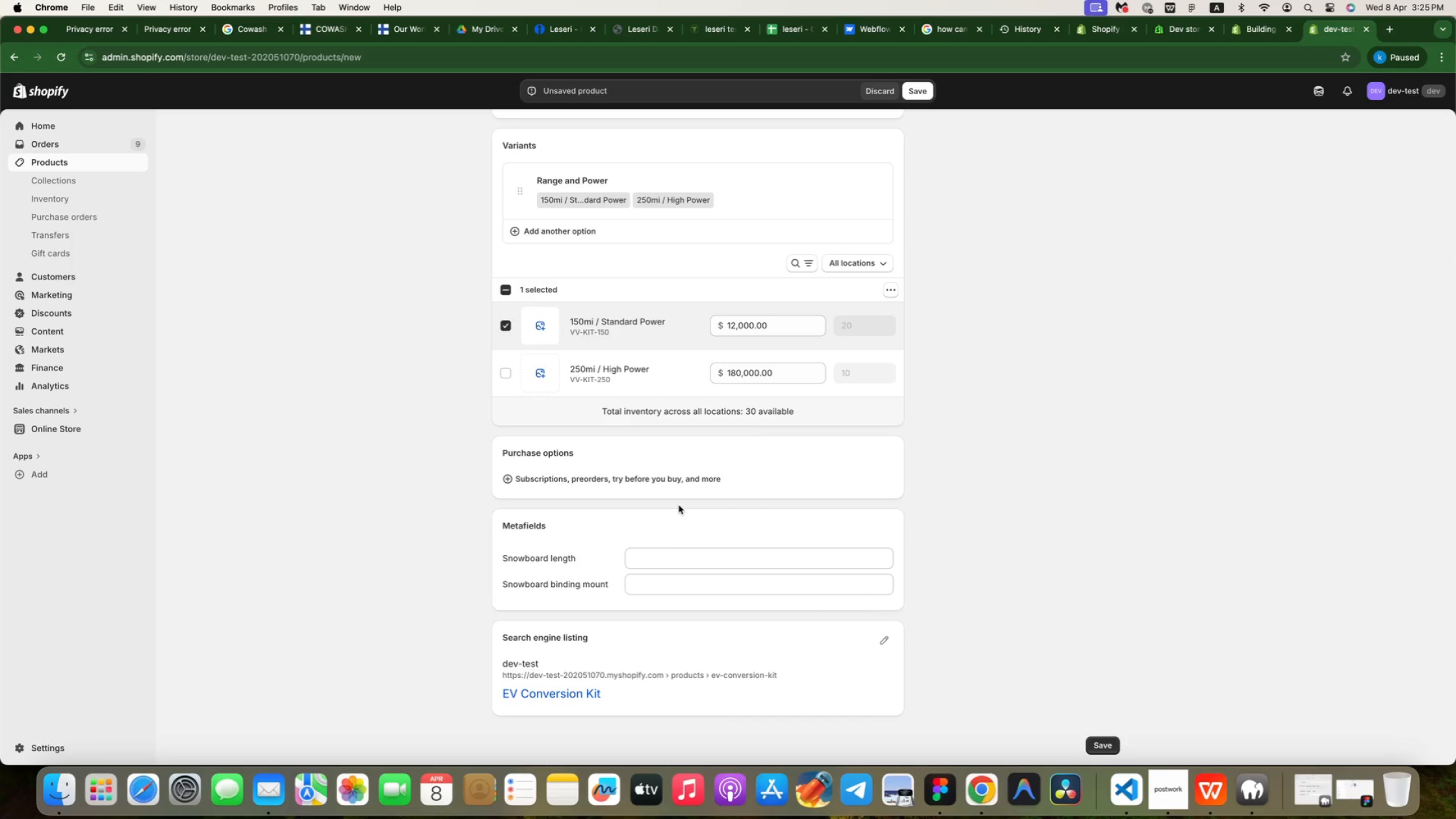 
scroll: coordinate [679, 505], scroll_direction: up, amount: 24.0
 